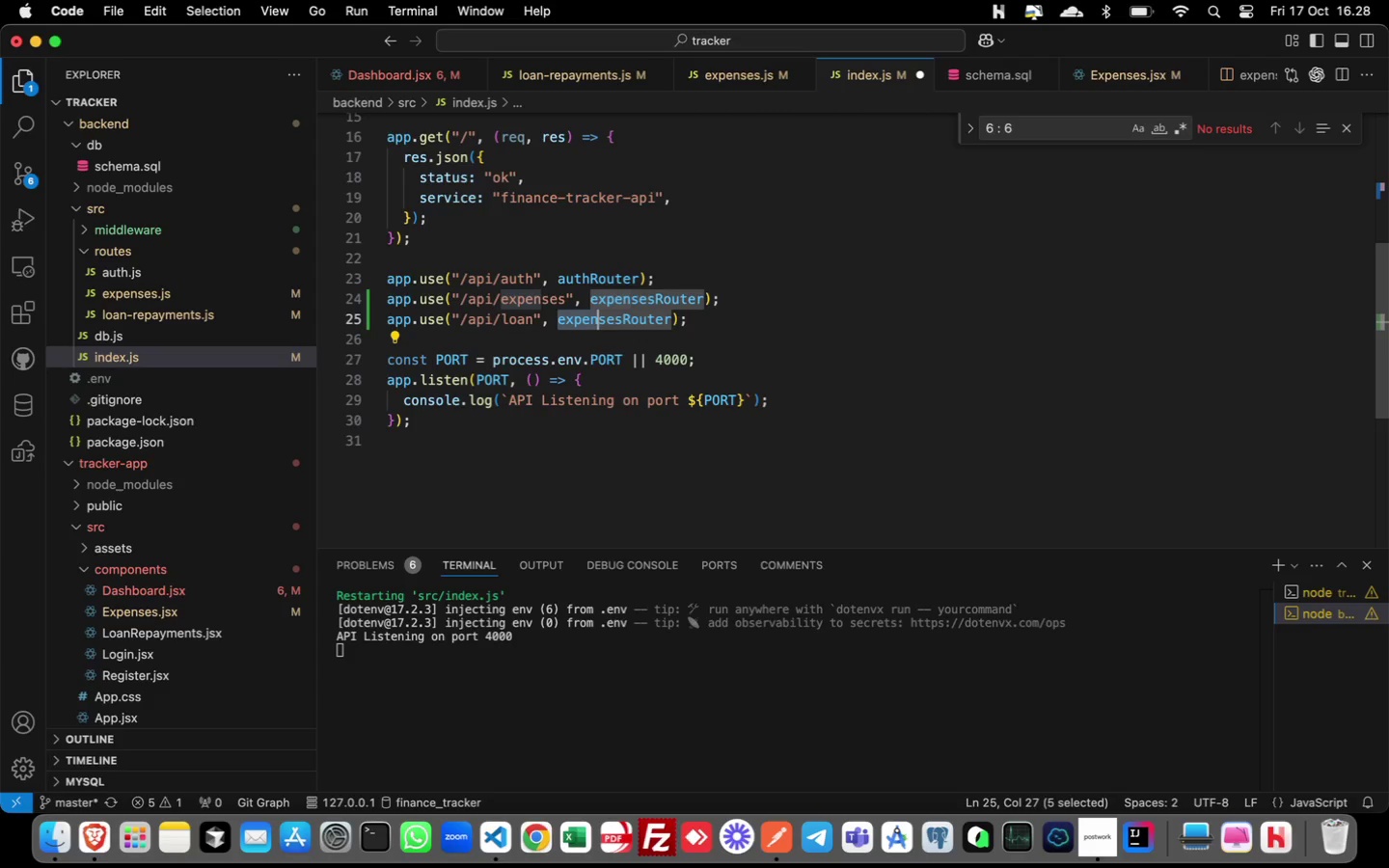 
key(Shift+ArrowRight)
 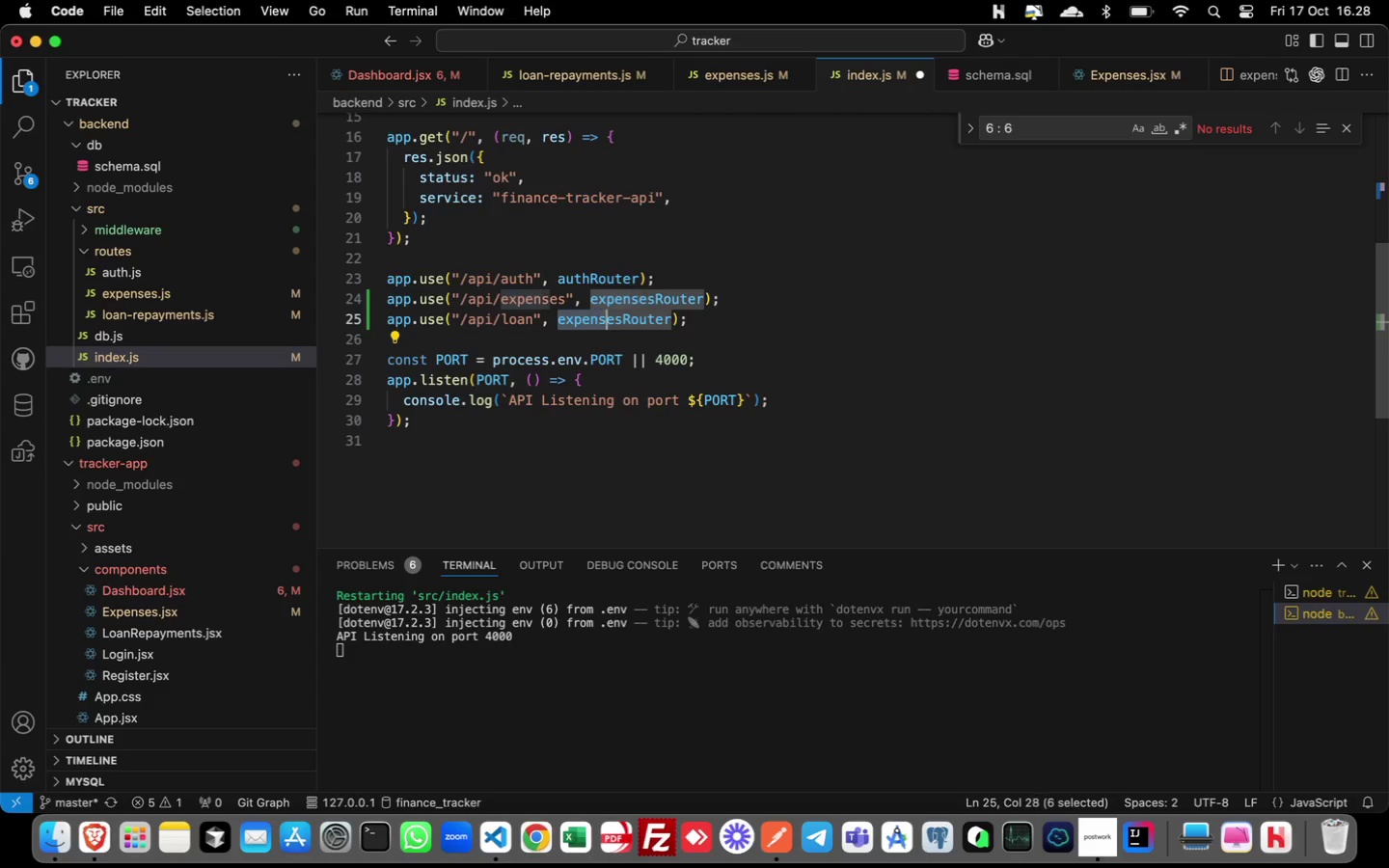 
key(Shift+ArrowRight)
 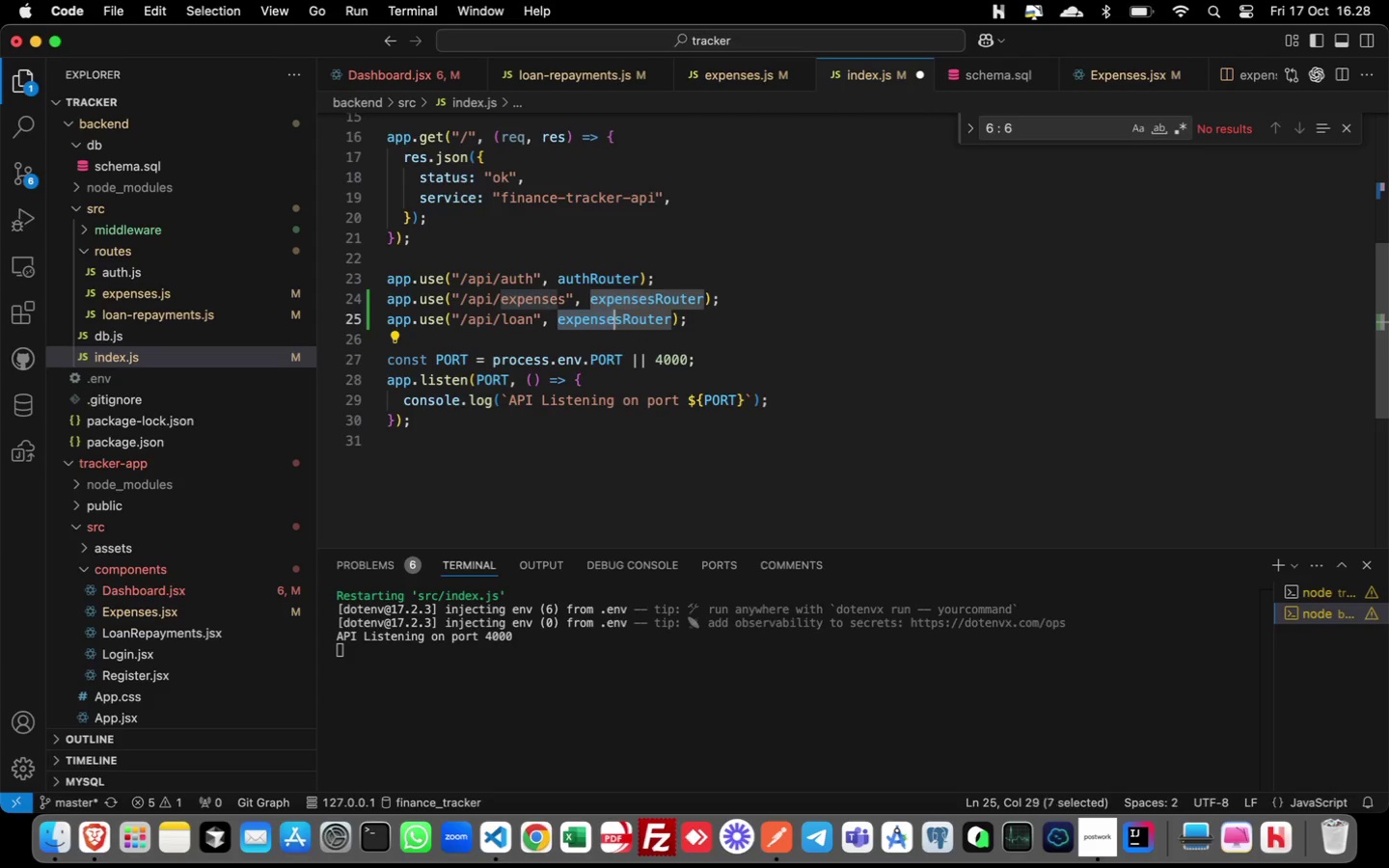 
key(Shift+ArrowRight)
 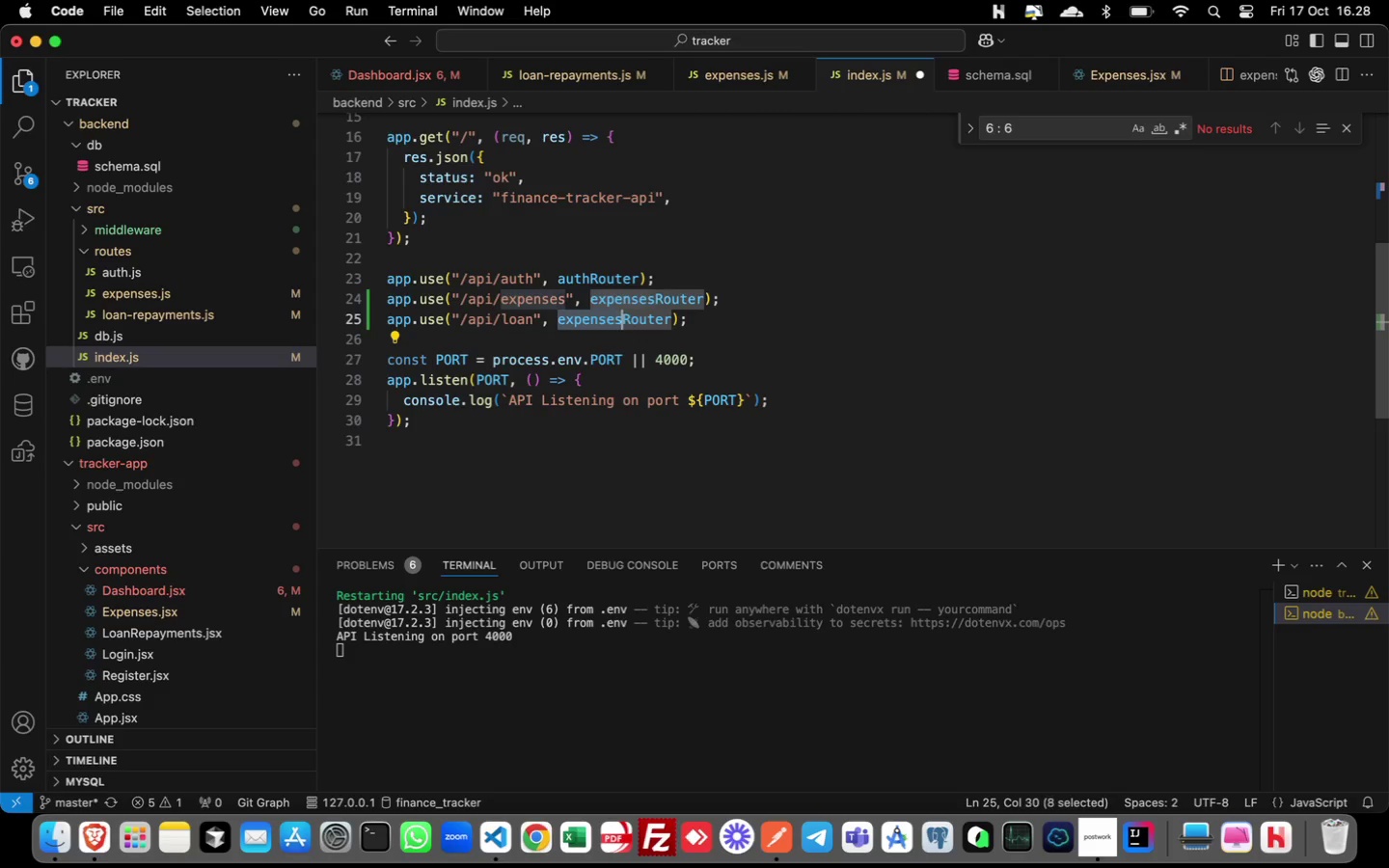 
key(Shift+ArrowRight)
 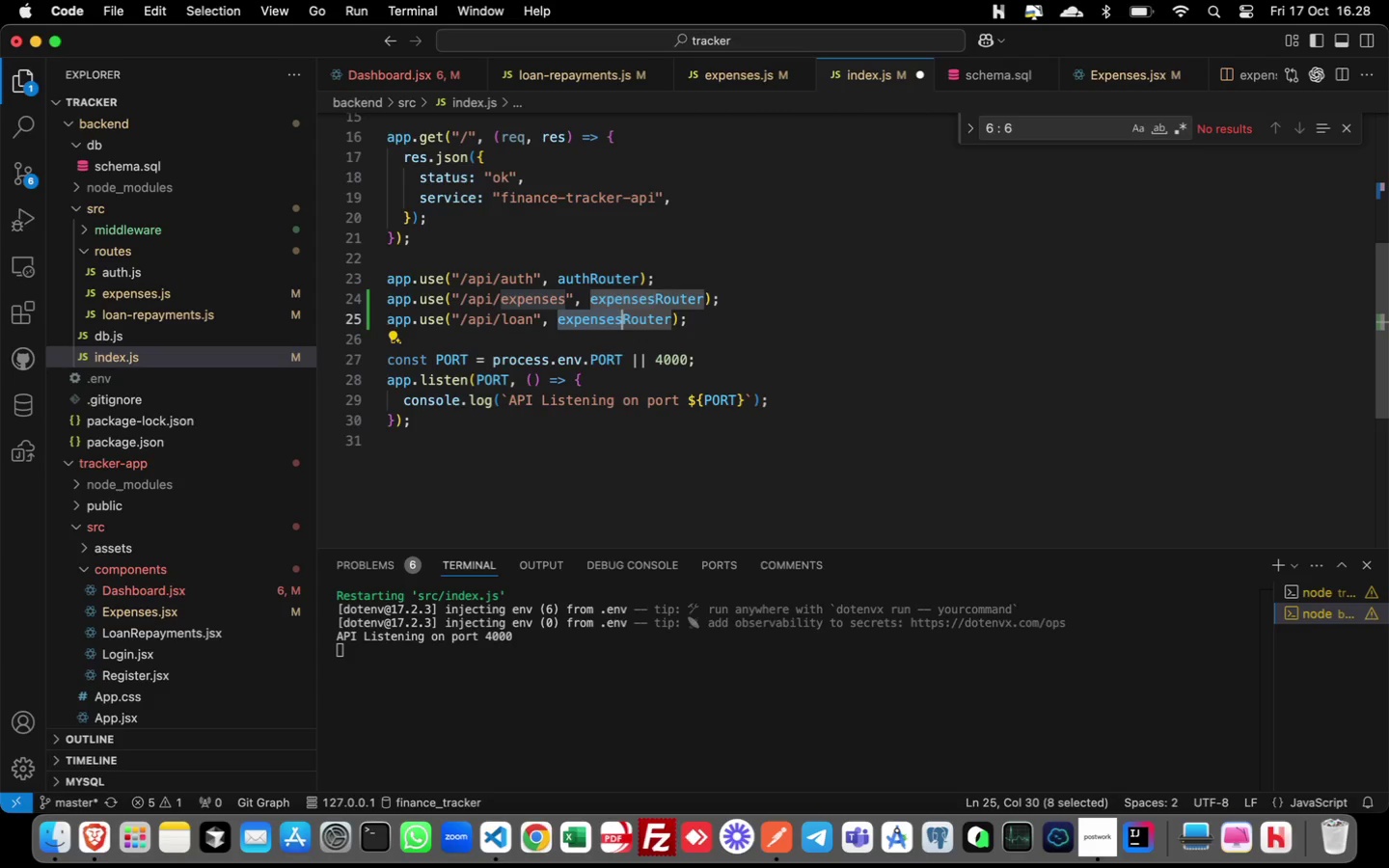 
key(Shift+ArrowRight)
 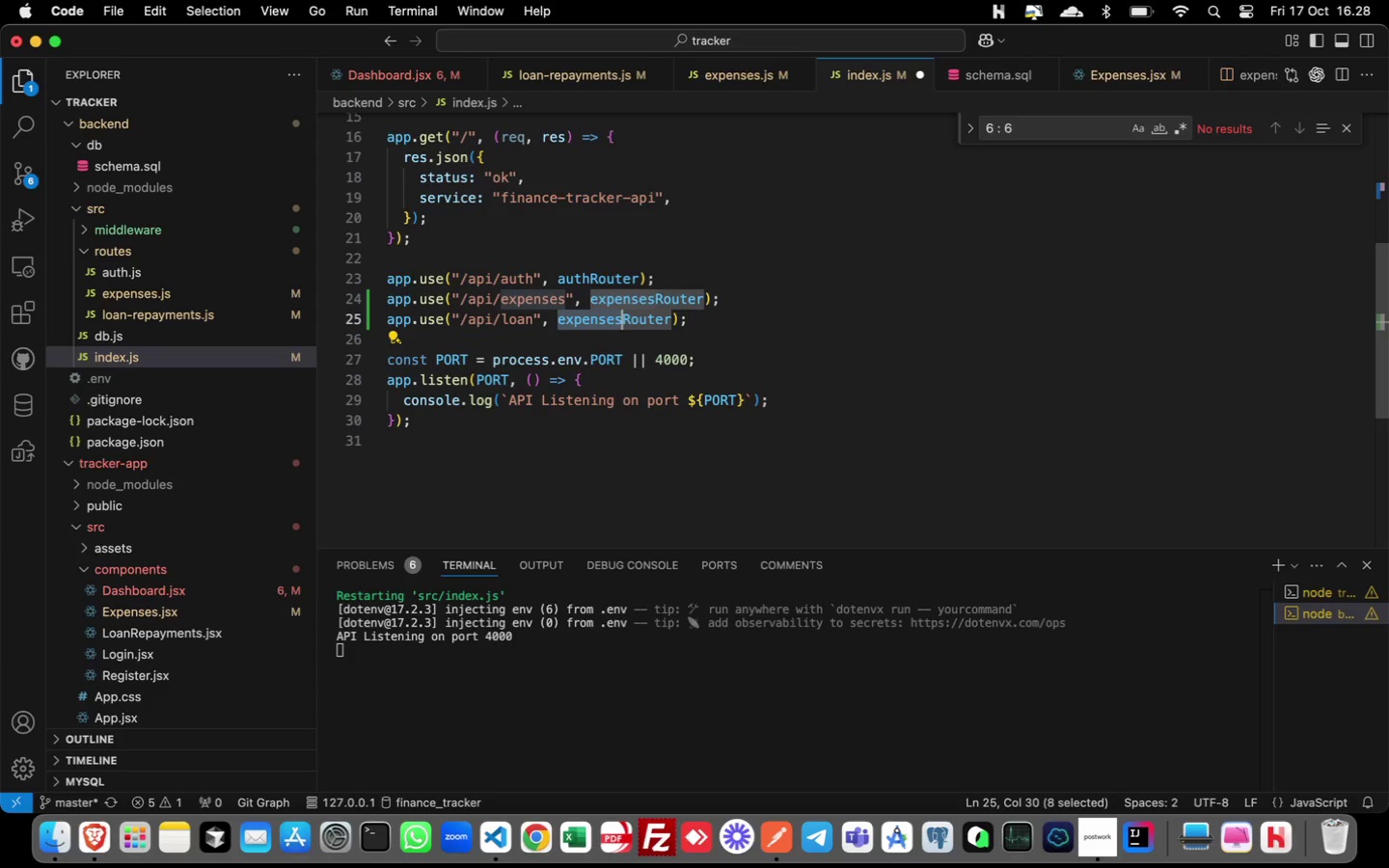 
key(Shift+ArrowRight)
 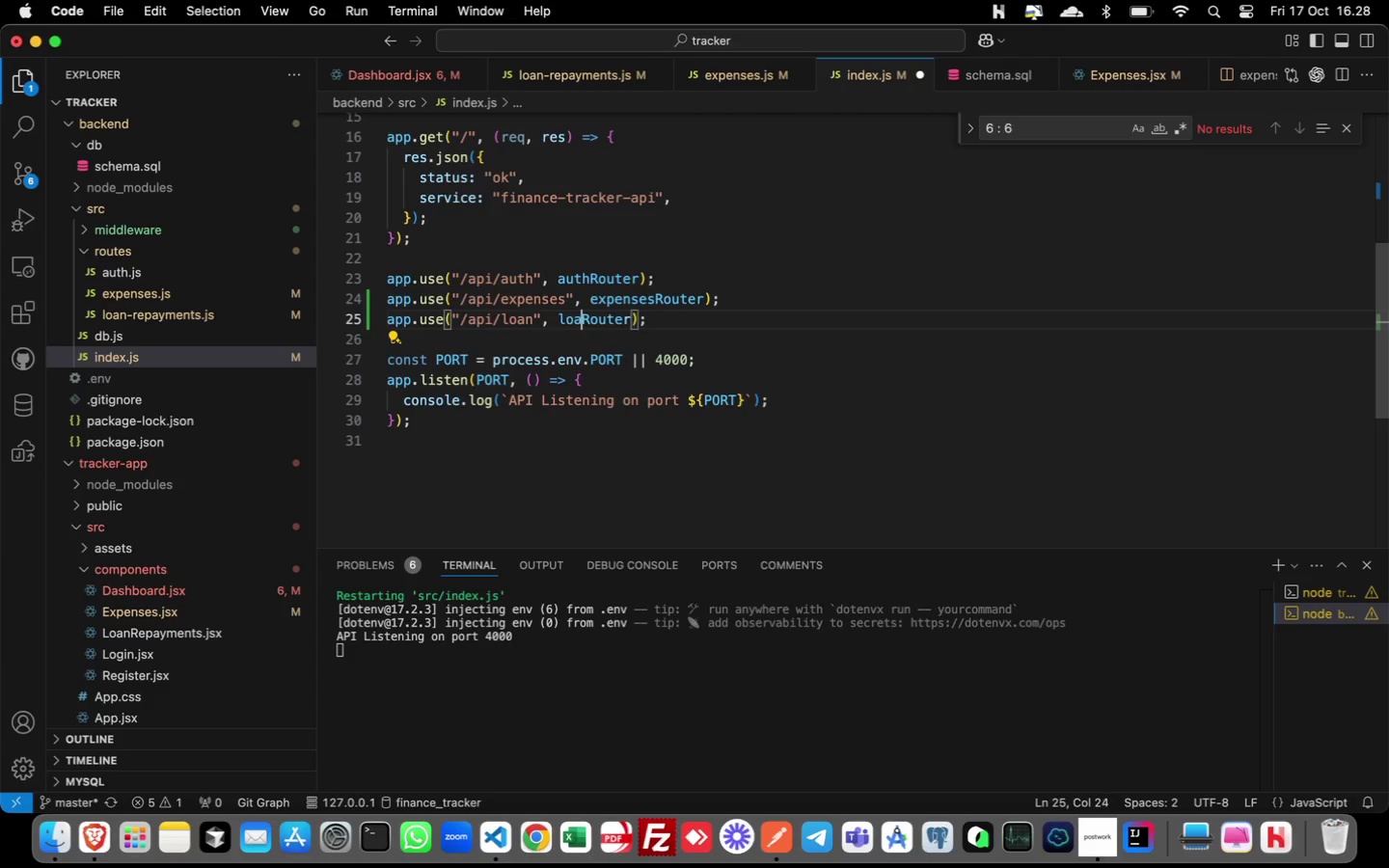 
type(loans)
 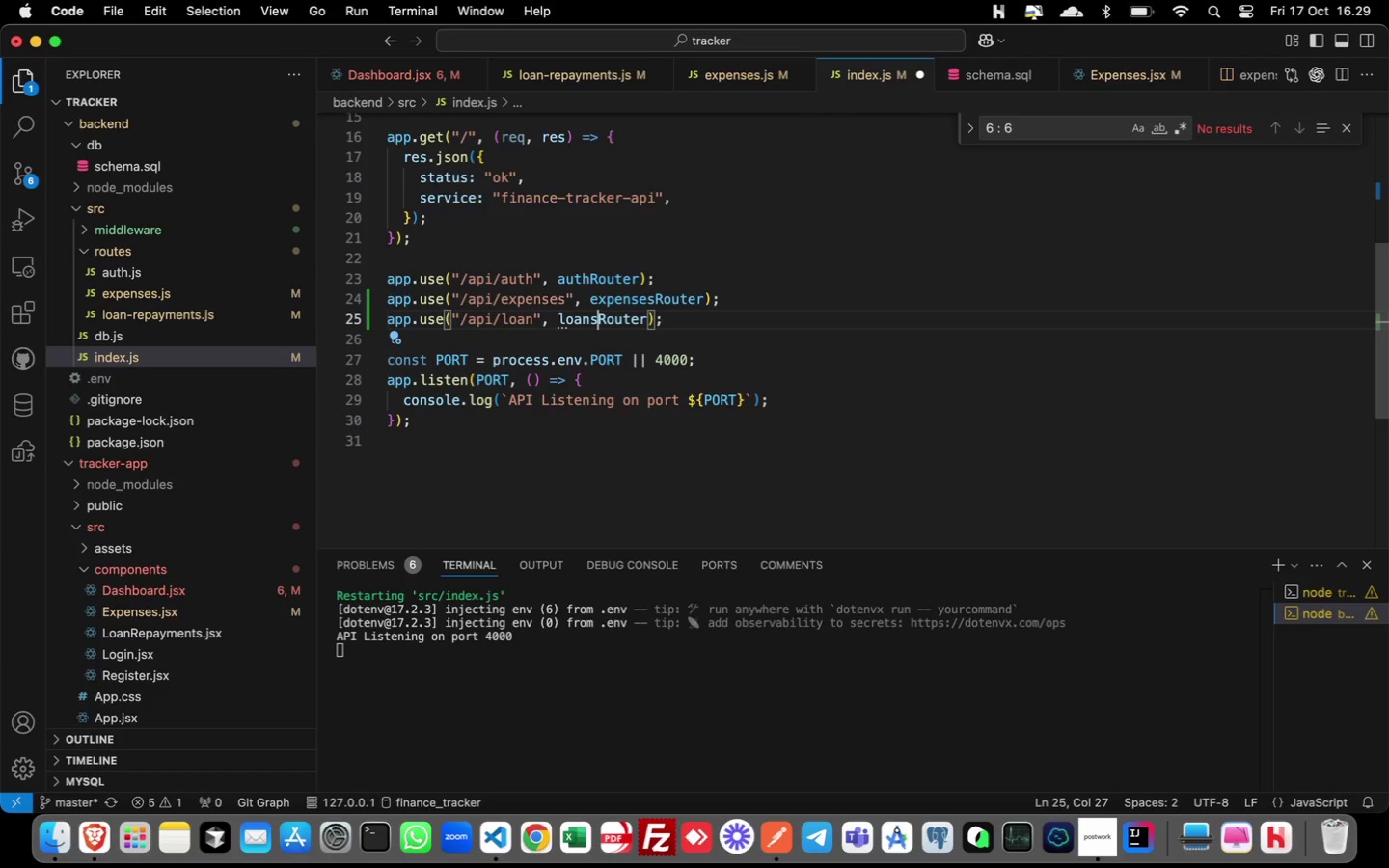 
wait(5.07)
 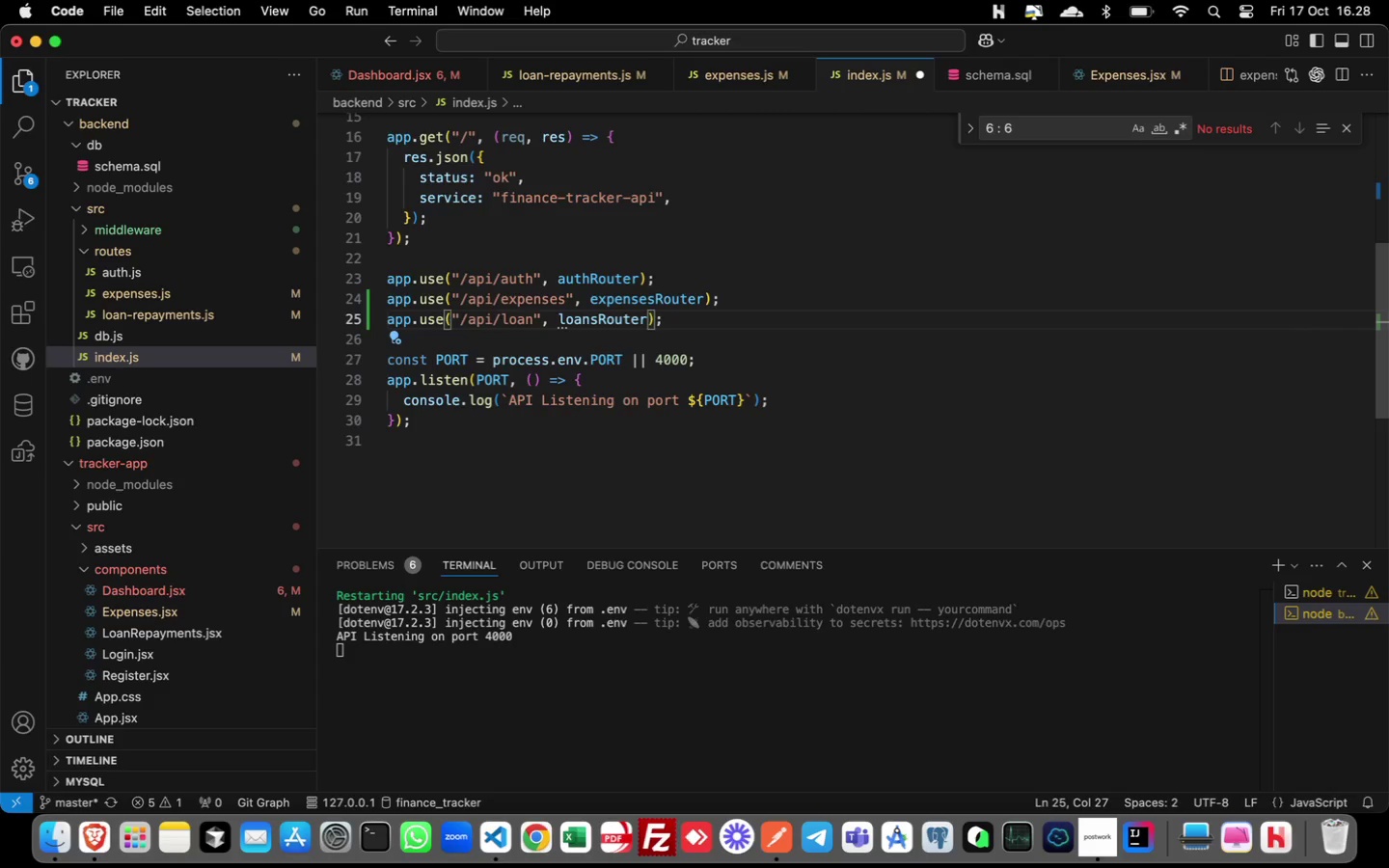 
scroll: coordinate [732, 308], scroll_direction: up, amount: 5.0
 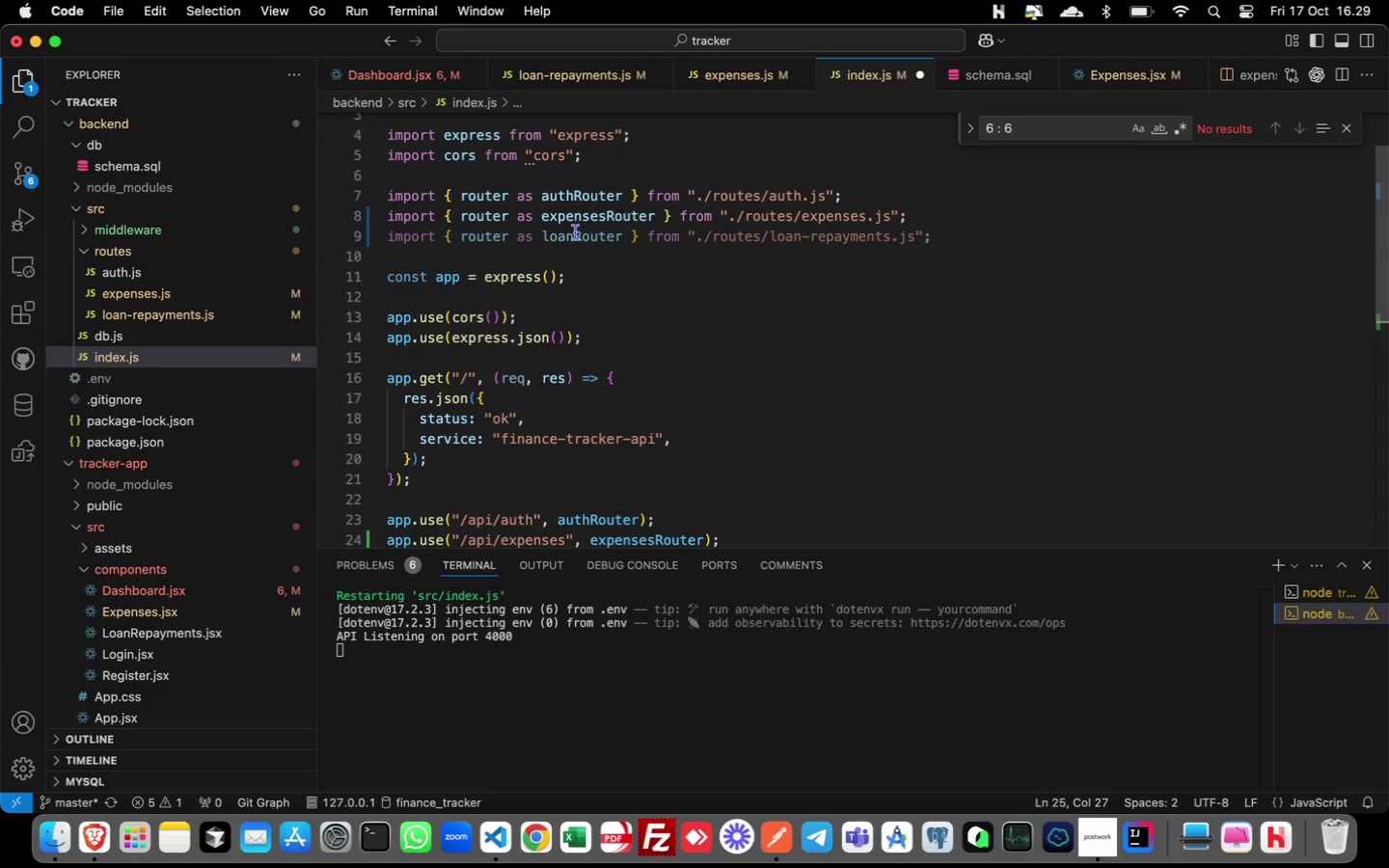 
left_click([576, 232])
 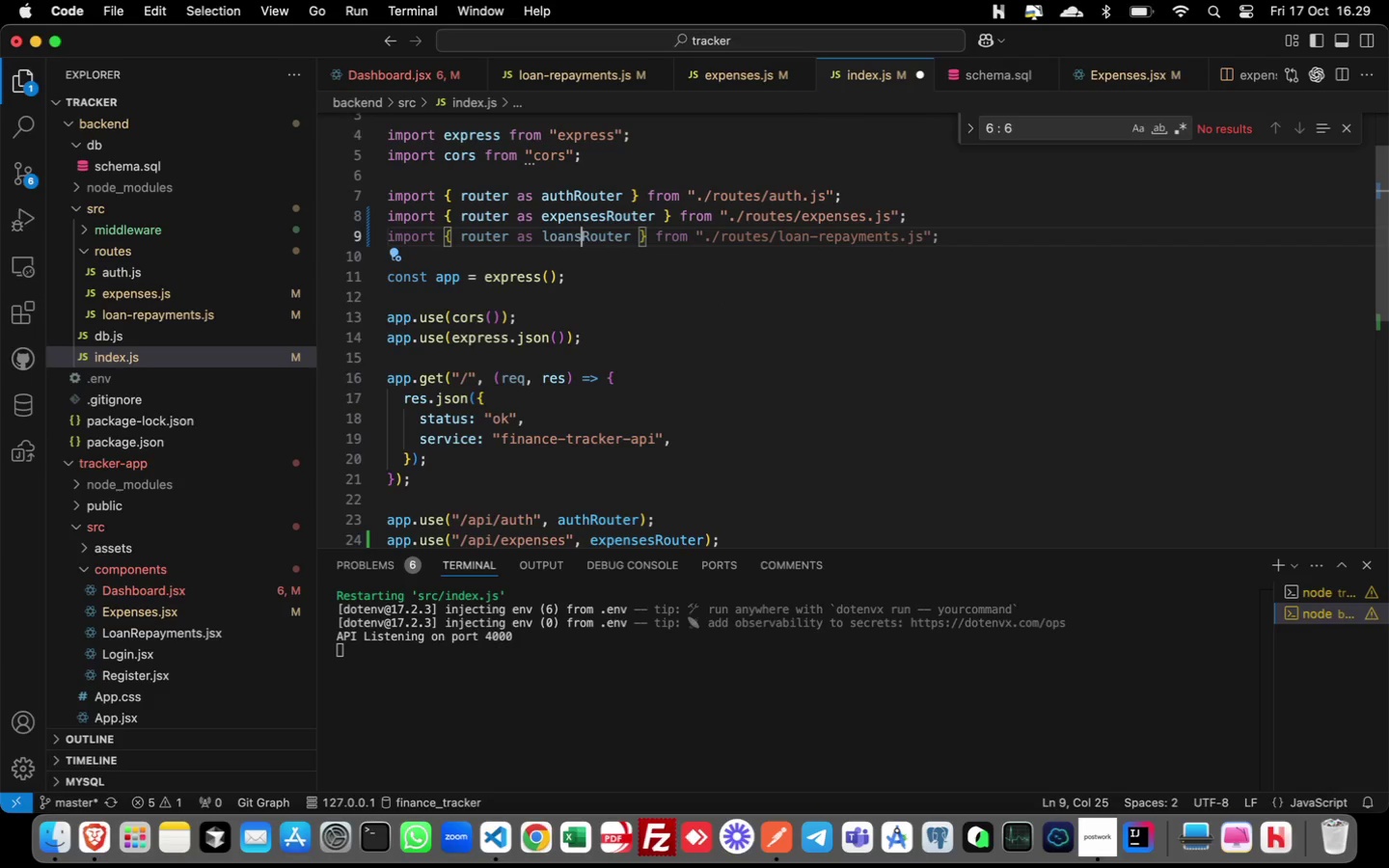 
key(S)
 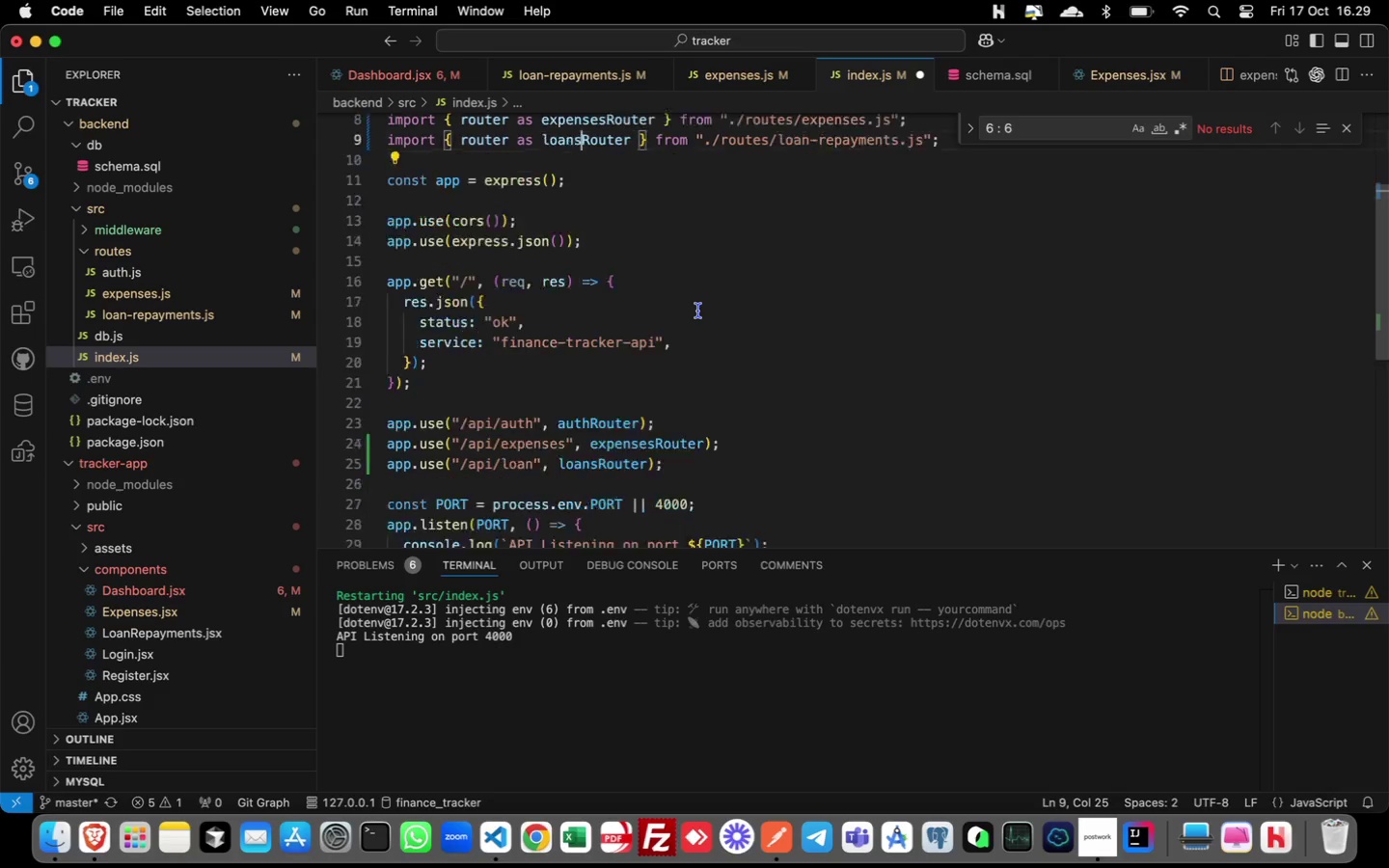 
scroll: coordinate [698, 311], scroll_direction: down, amount: 4.0
 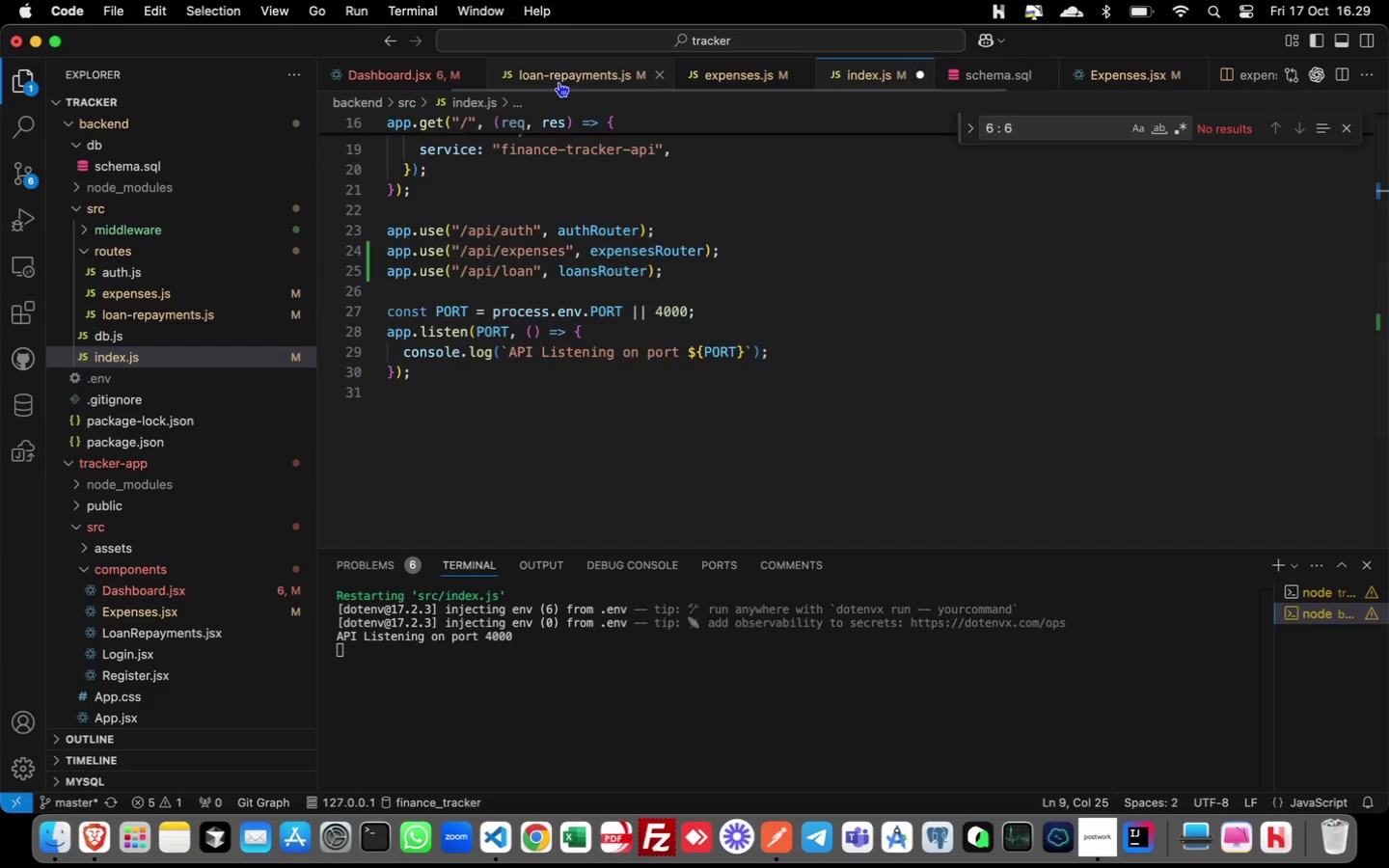 
scroll: coordinate [616, 324], scroll_direction: up, amount: 5.0
 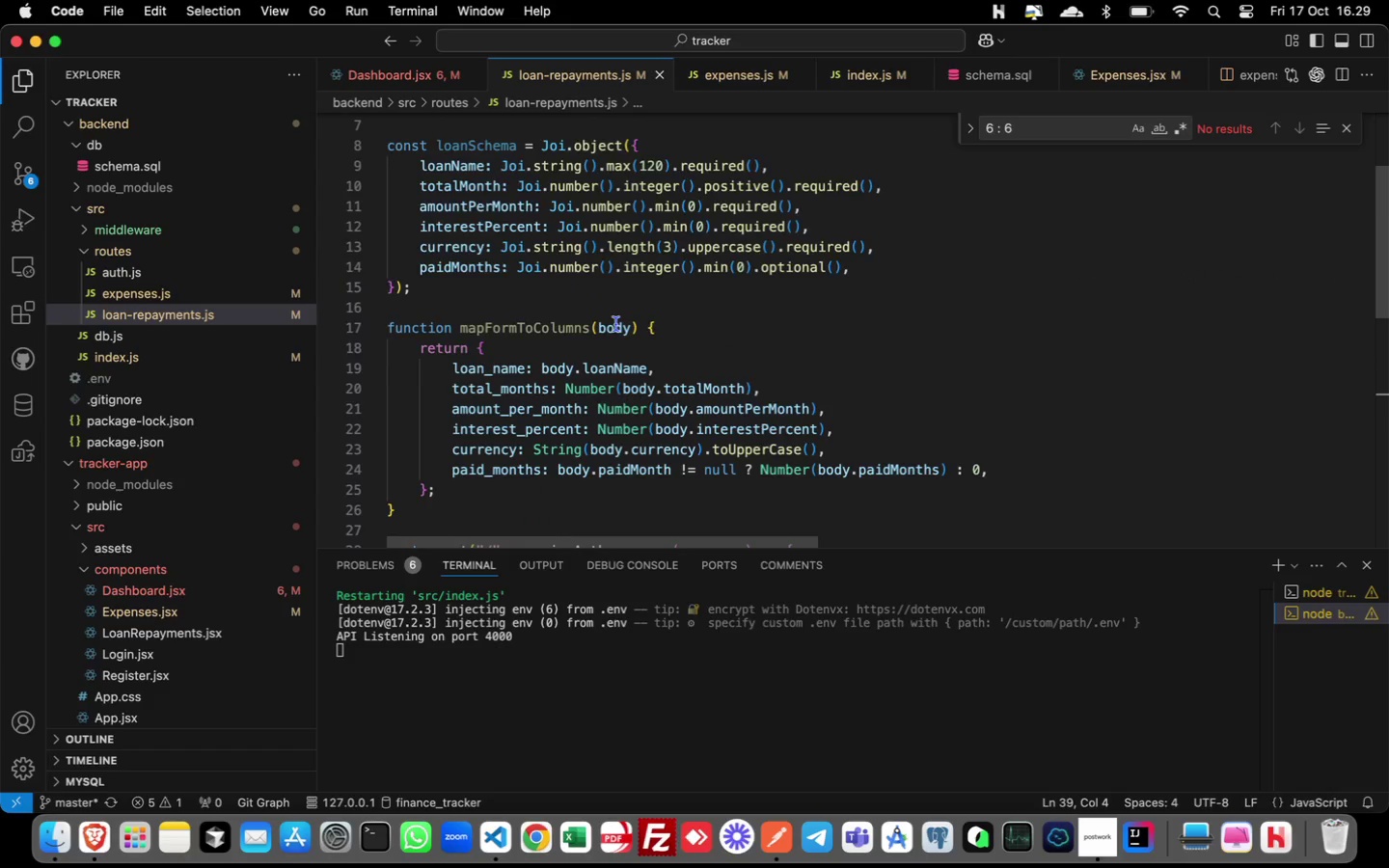 
scroll: coordinate [616, 324], scroll_direction: down, amount: 18.0
 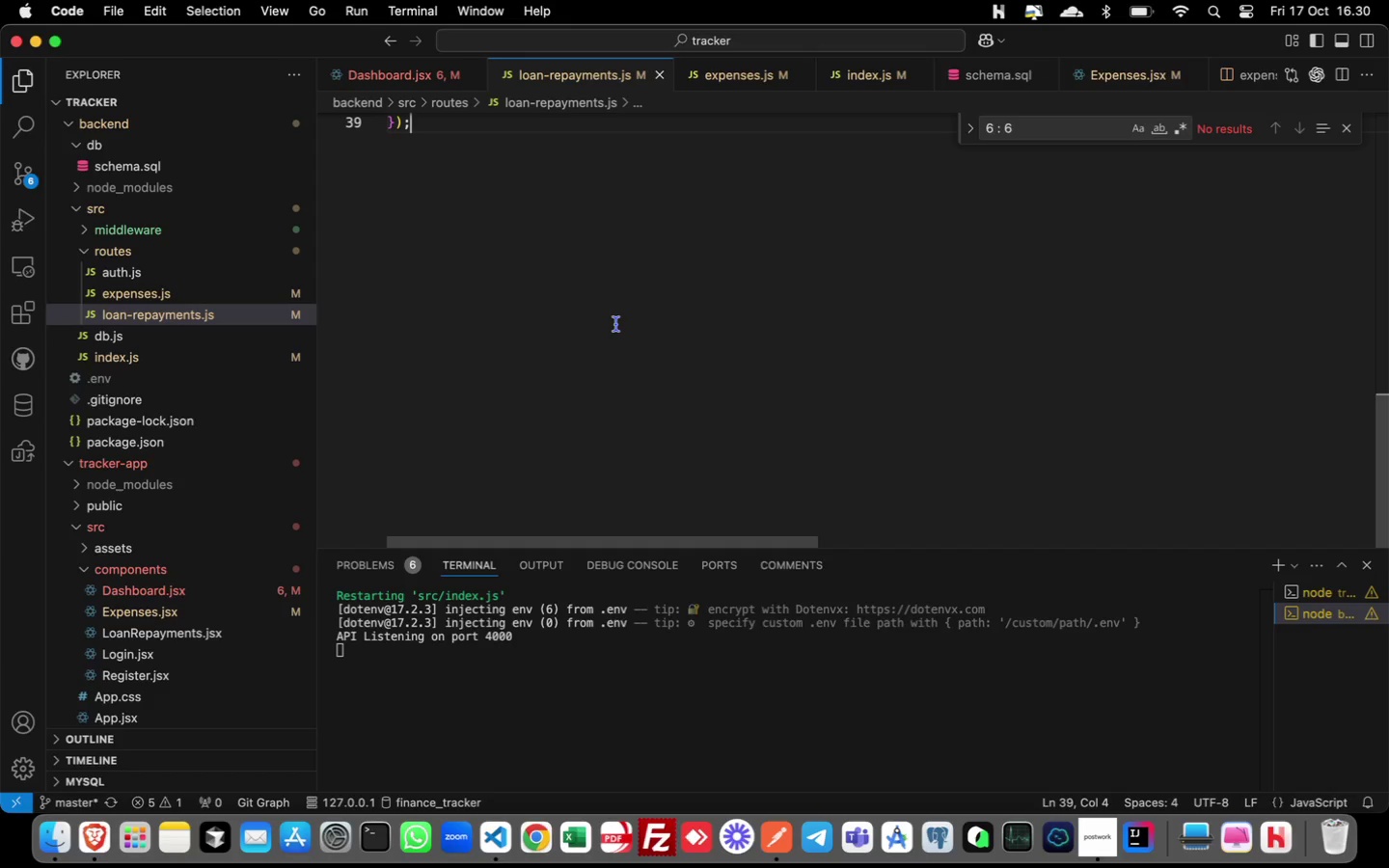 
wait(56.5)
 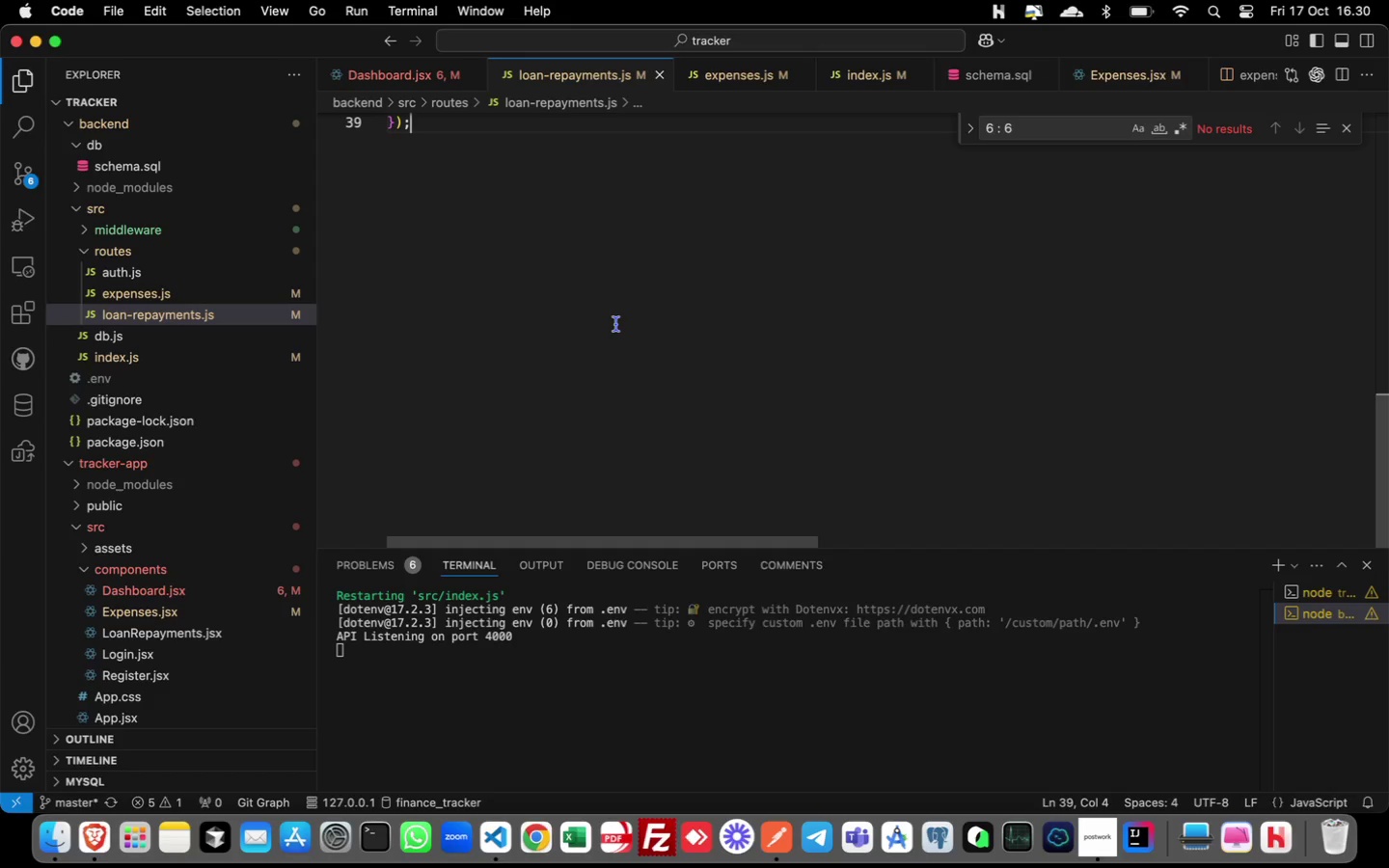 
scroll: coordinate [735, 297], scroll_direction: up, amount: 6.0
 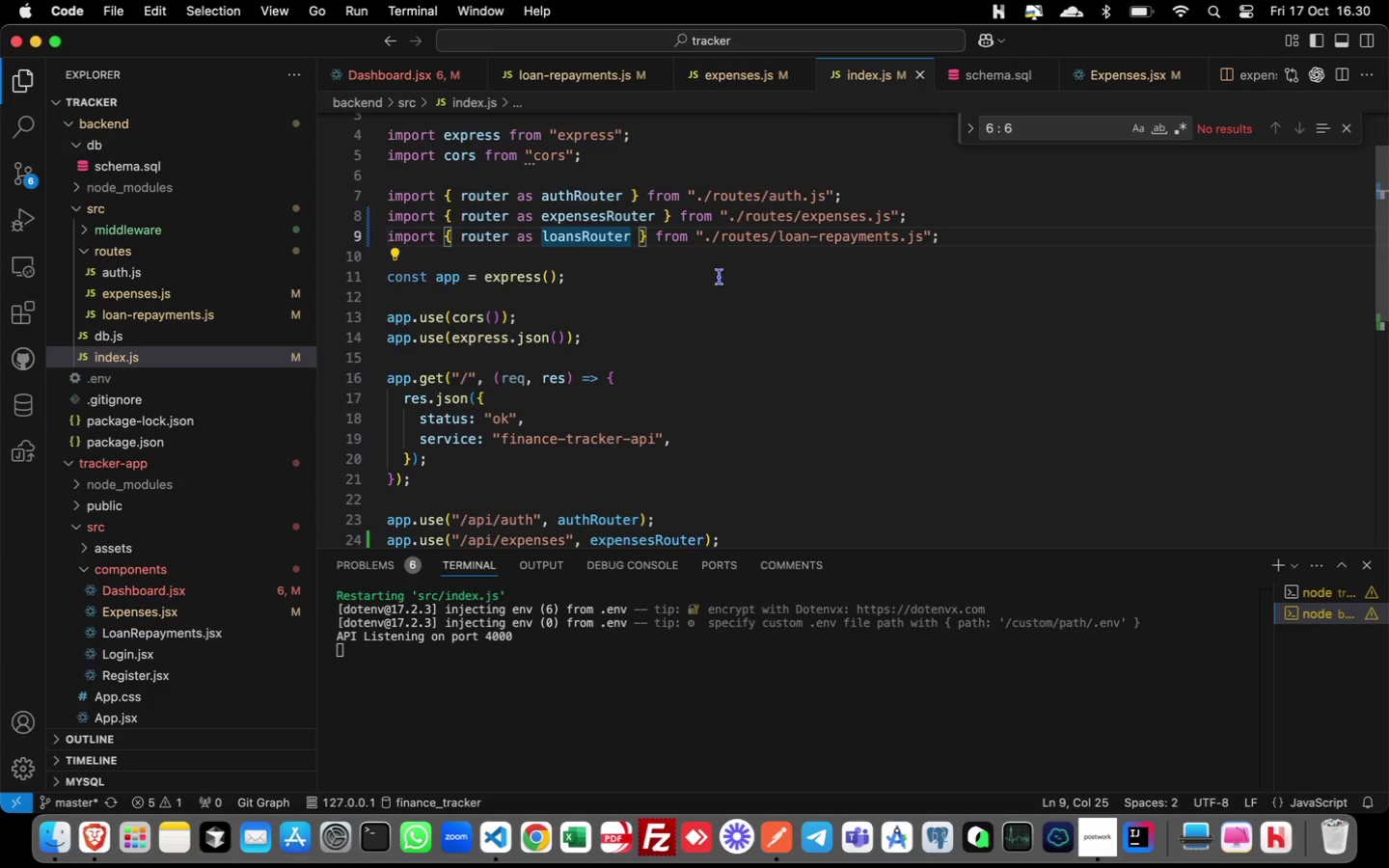 
scroll: coordinate [720, 277], scroll_direction: none, amount: 0.0
 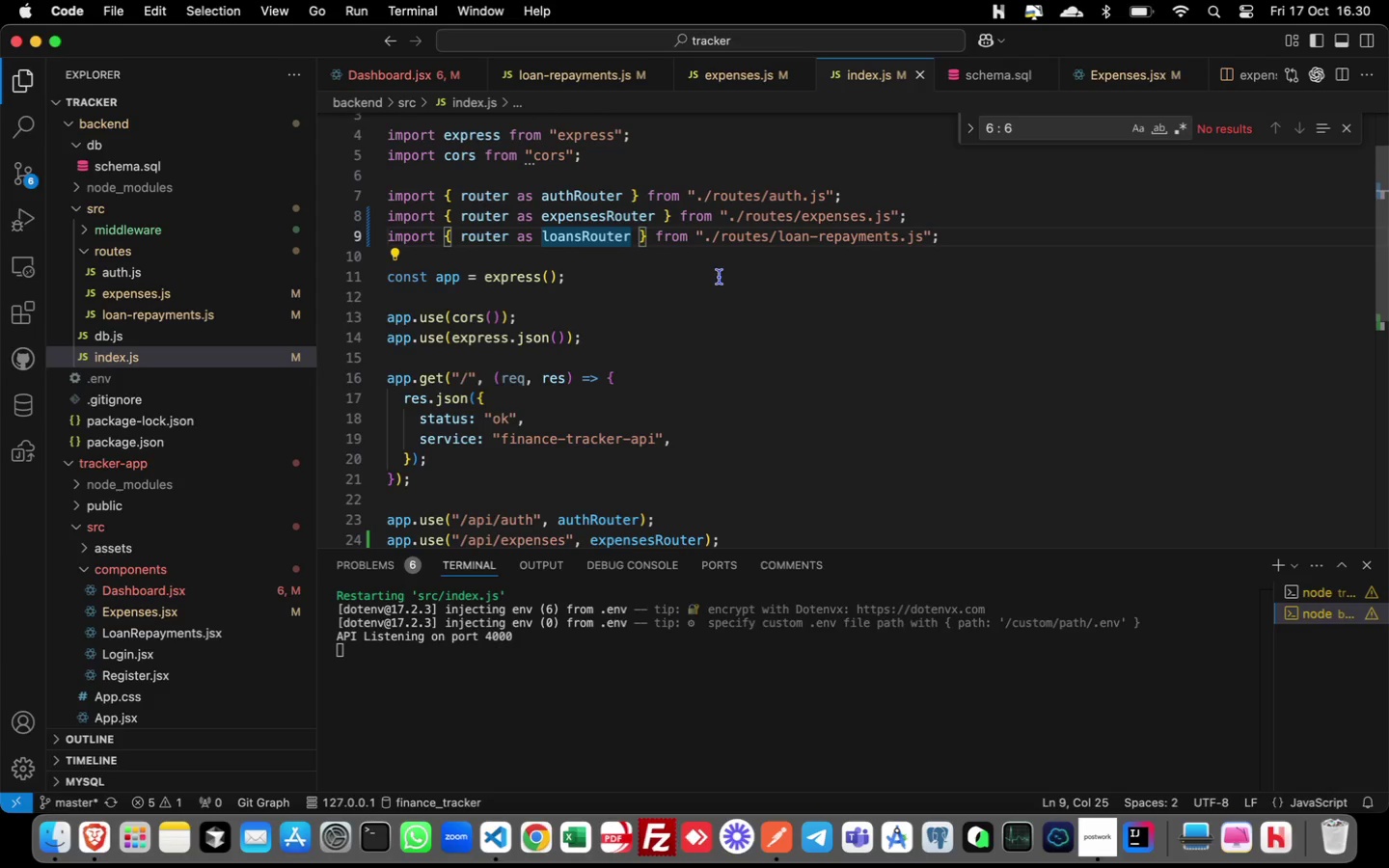 
scroll: coordinate [720, 277], scroll_direction: down, amount: 4.0
 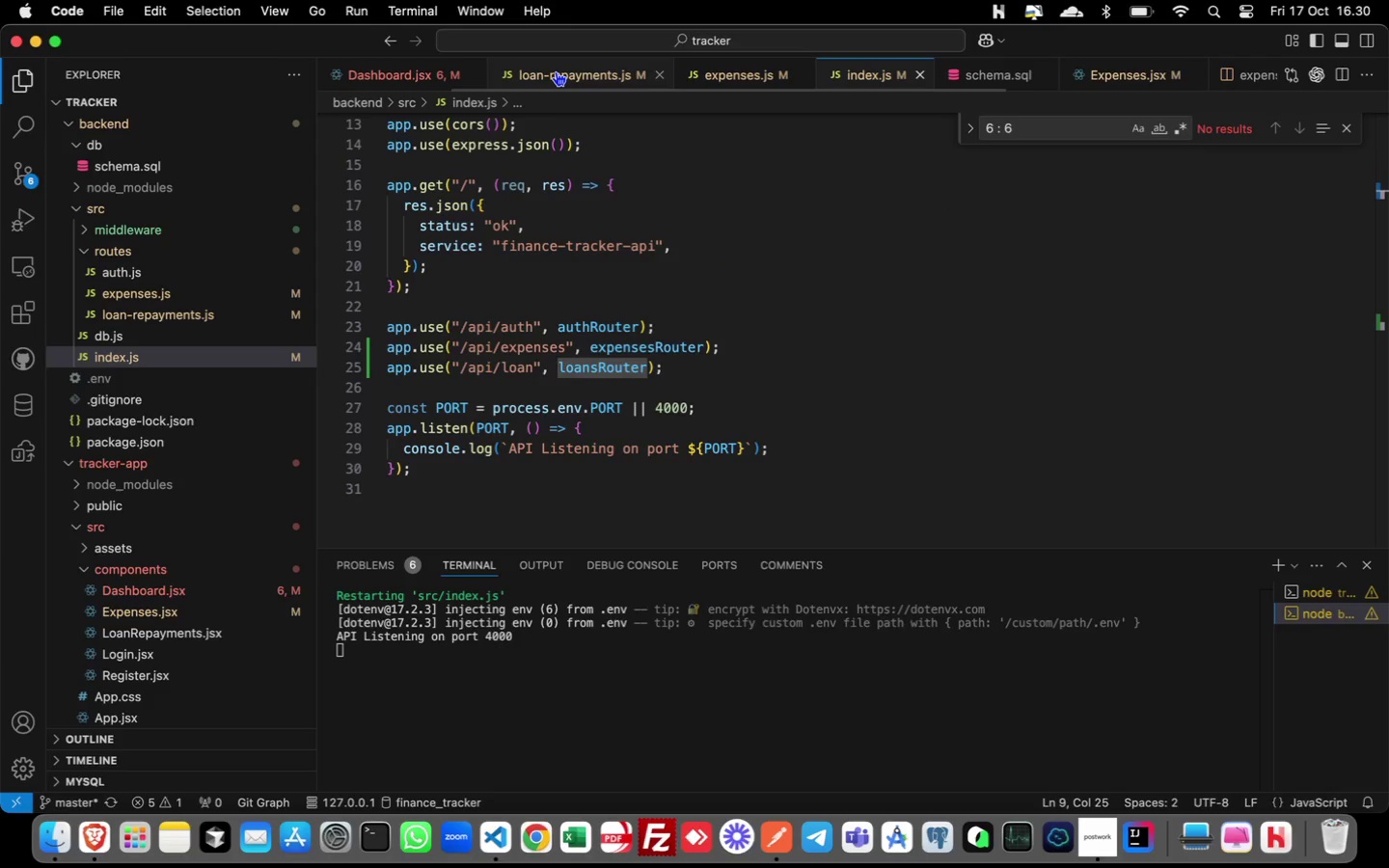 
left_click([556, 71])
 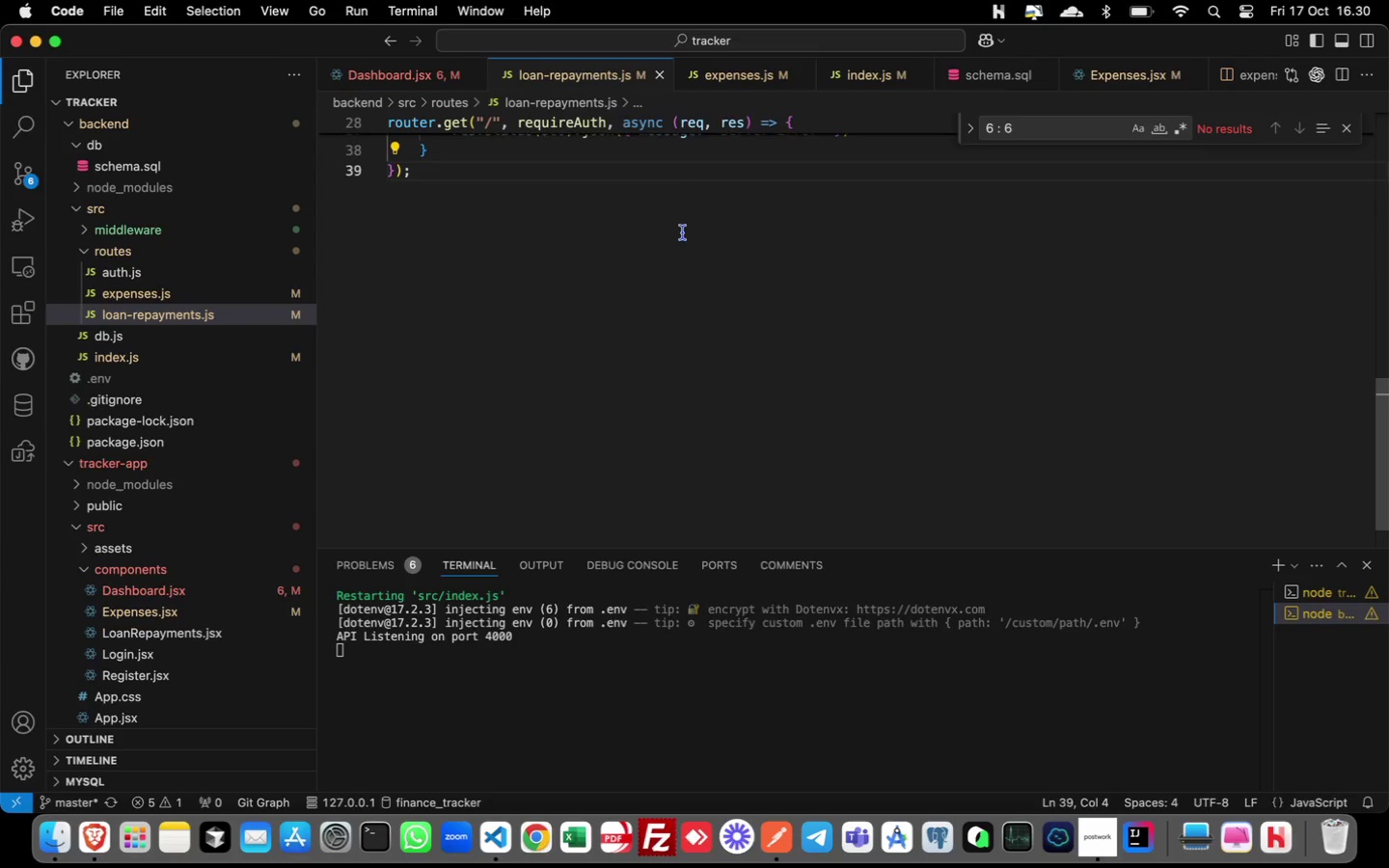 
scroll: coordinate [683, 232], scroll_direction: up, amount: 9.0
 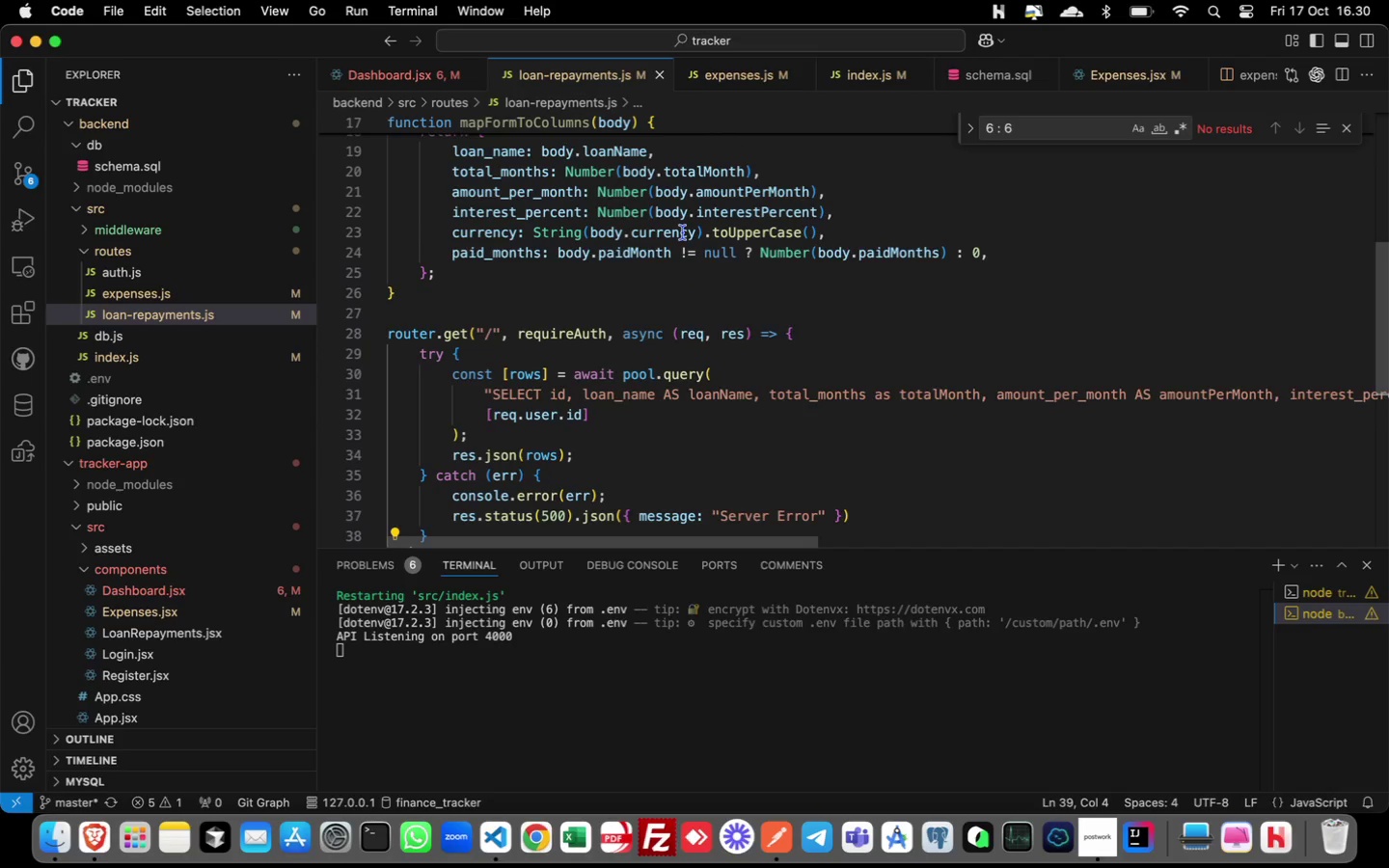 
key(Meta+S)
 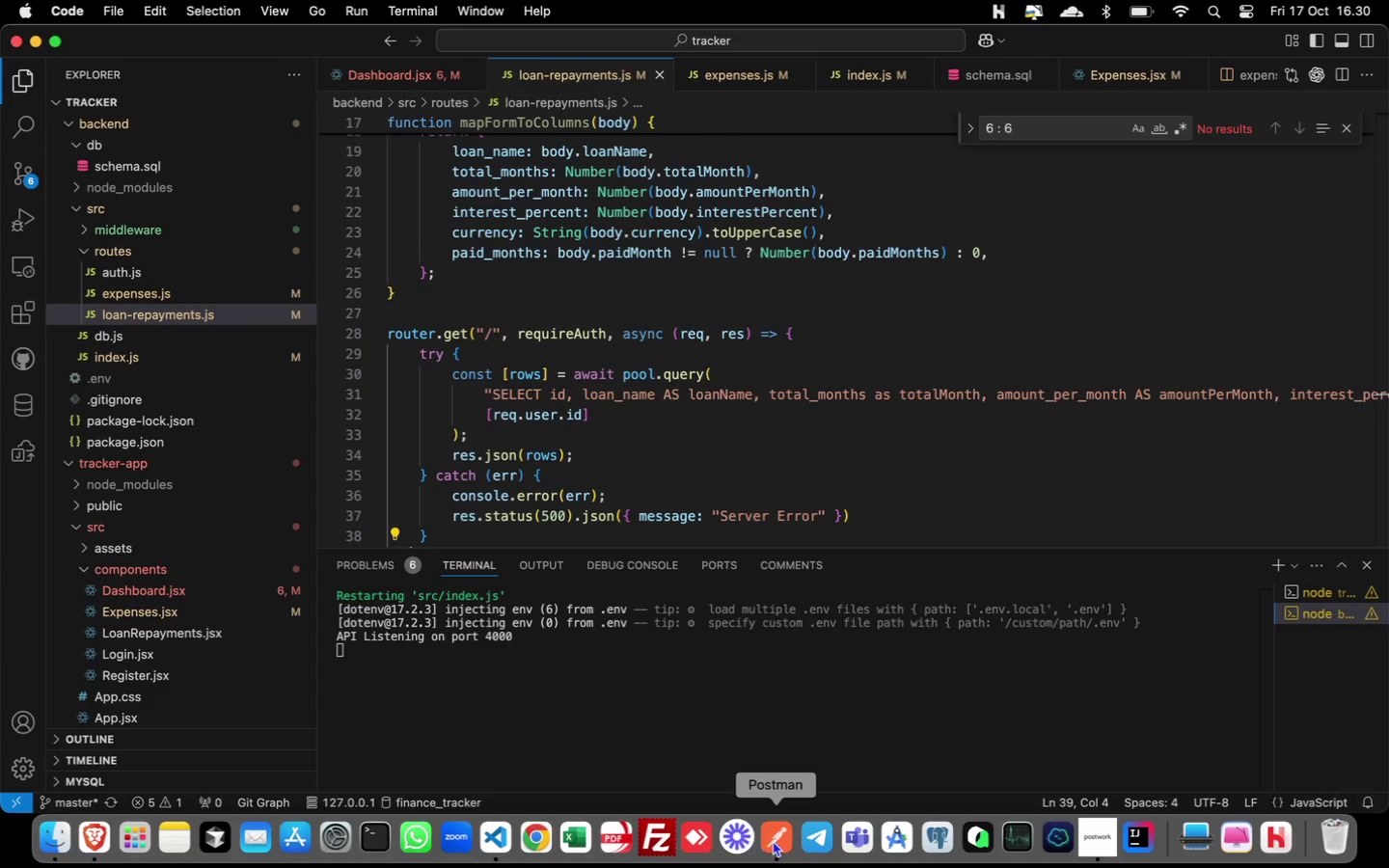 
left_click([774, 838])
 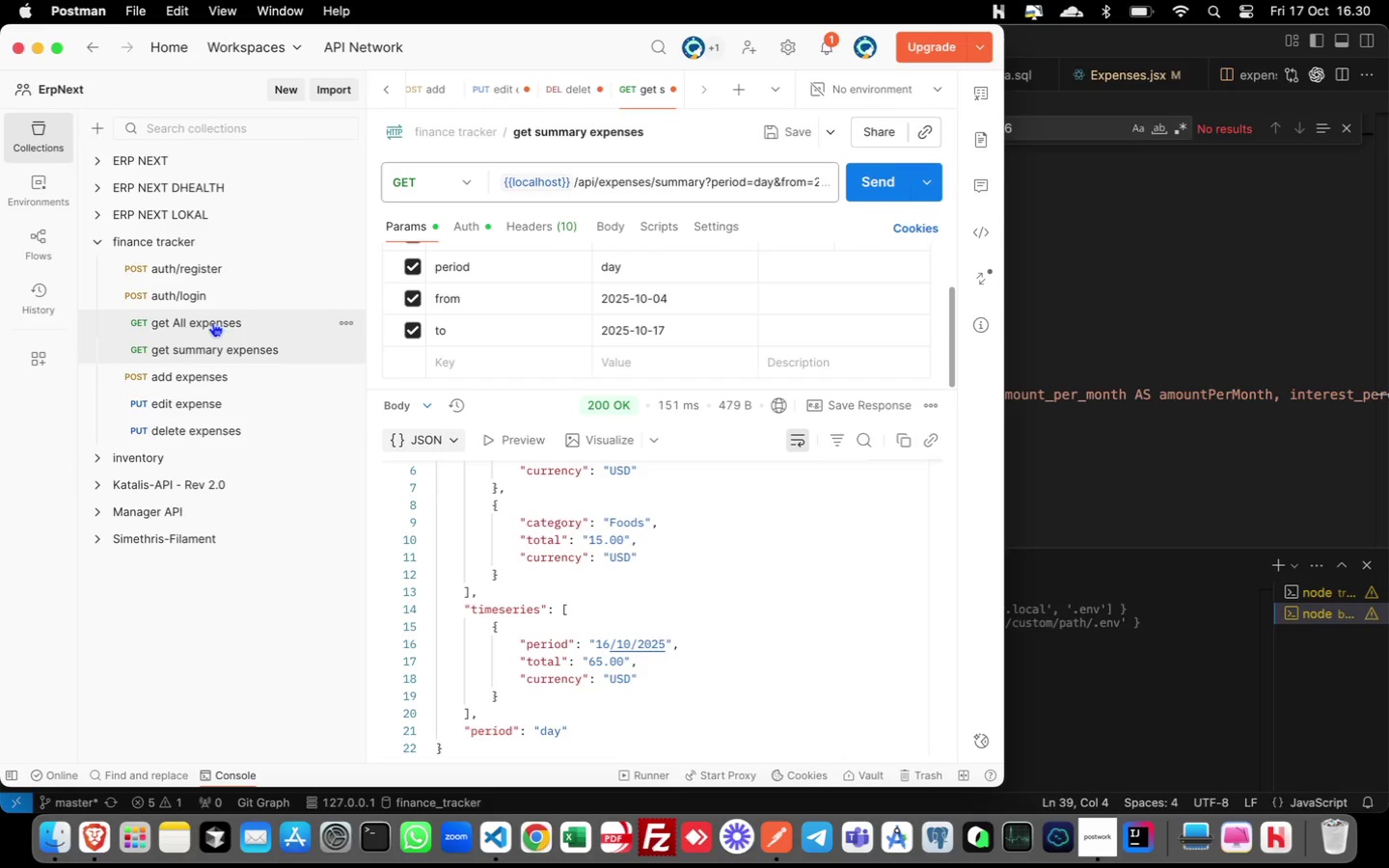 
left_click([210, 321])
 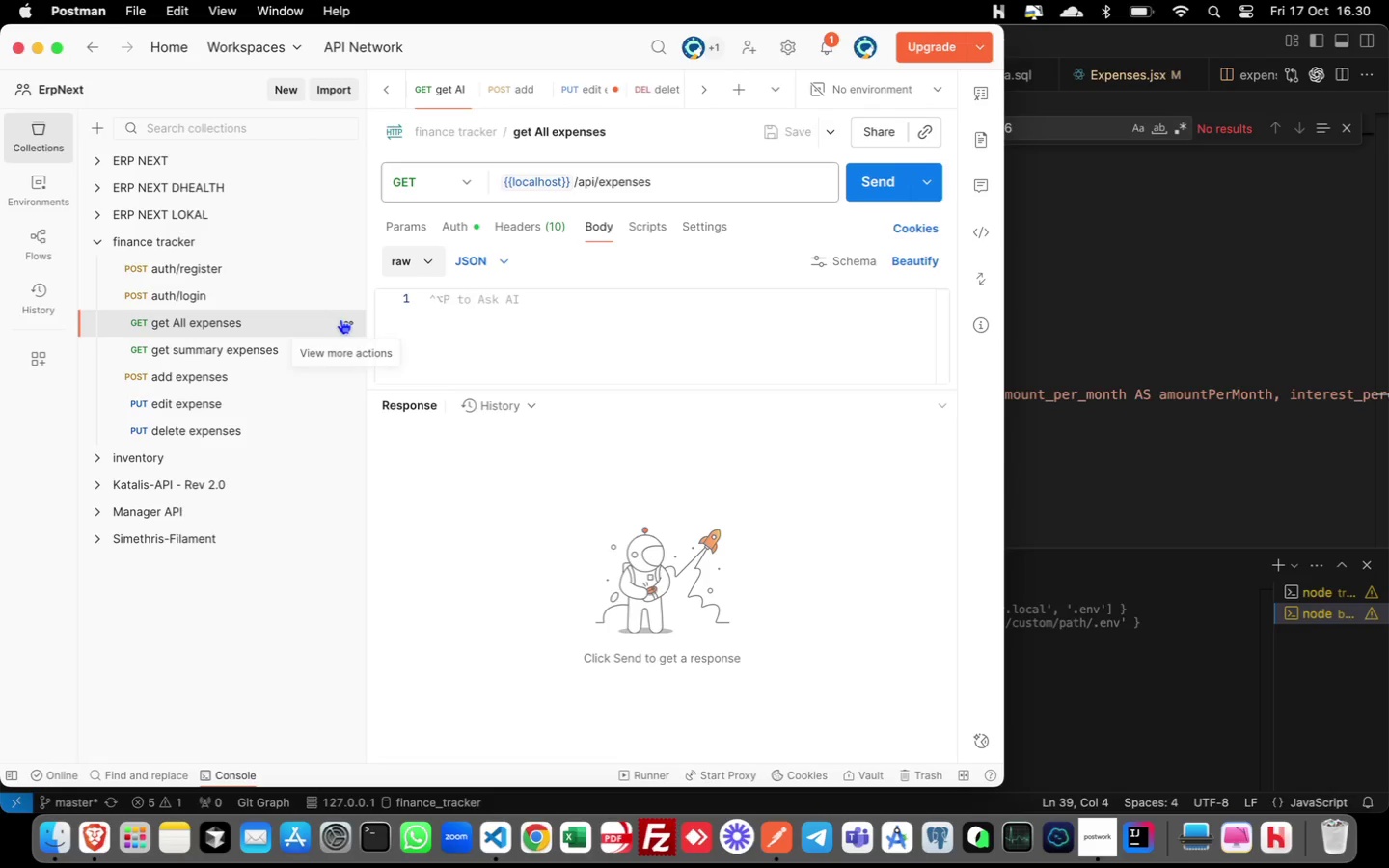 
left_click([350, 319])
 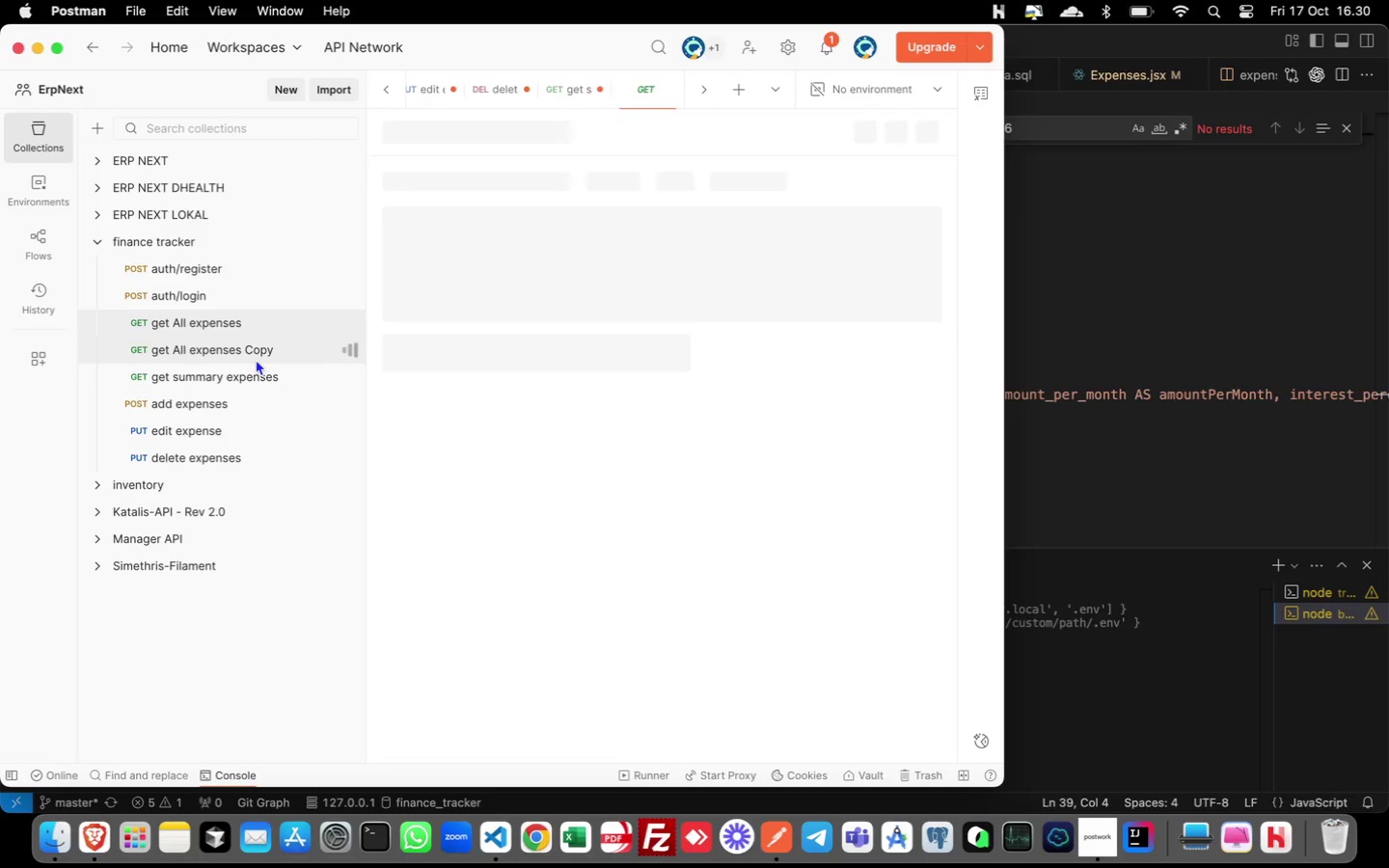 
wait(5.03)
 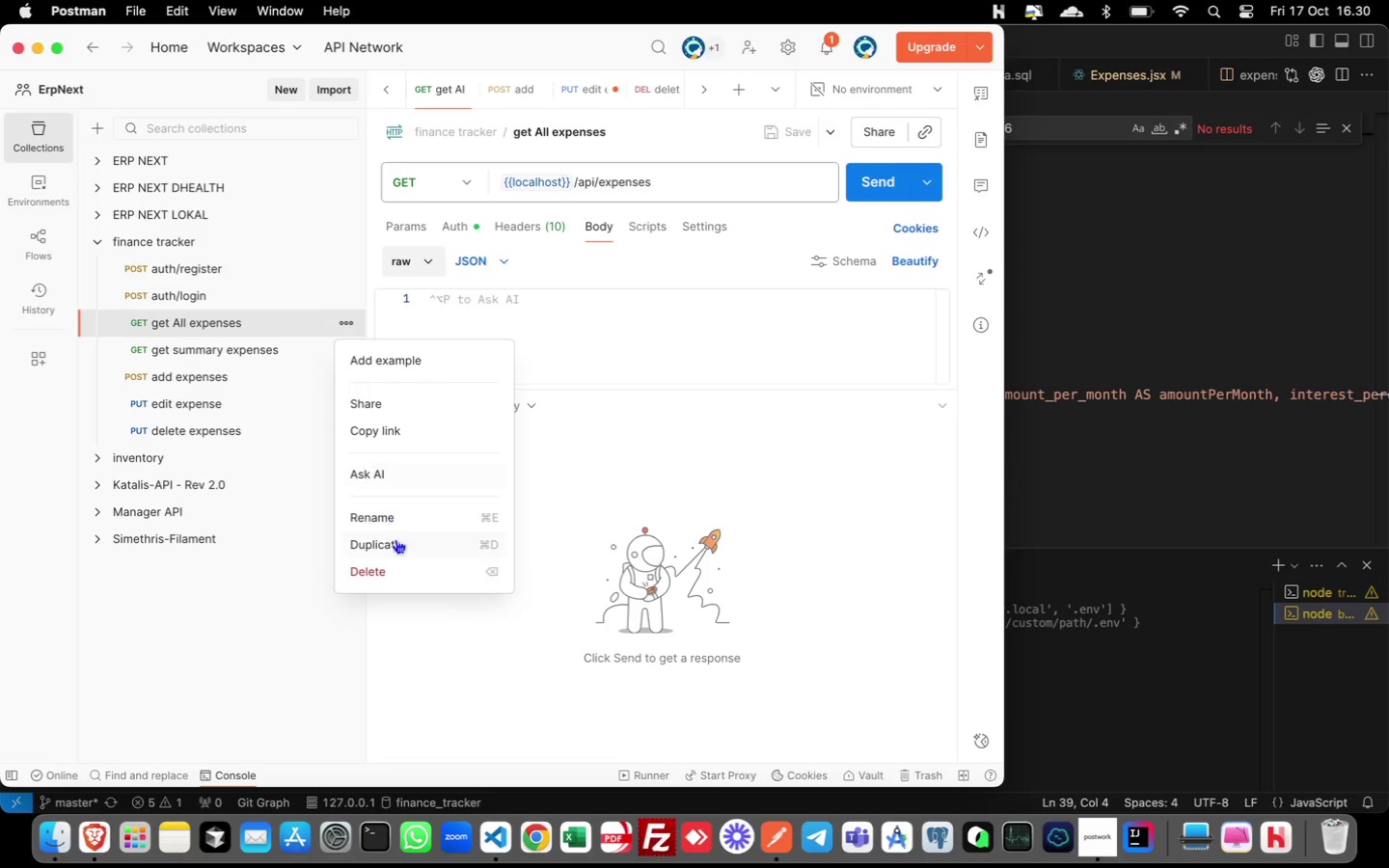 
left_click([252, 355])
 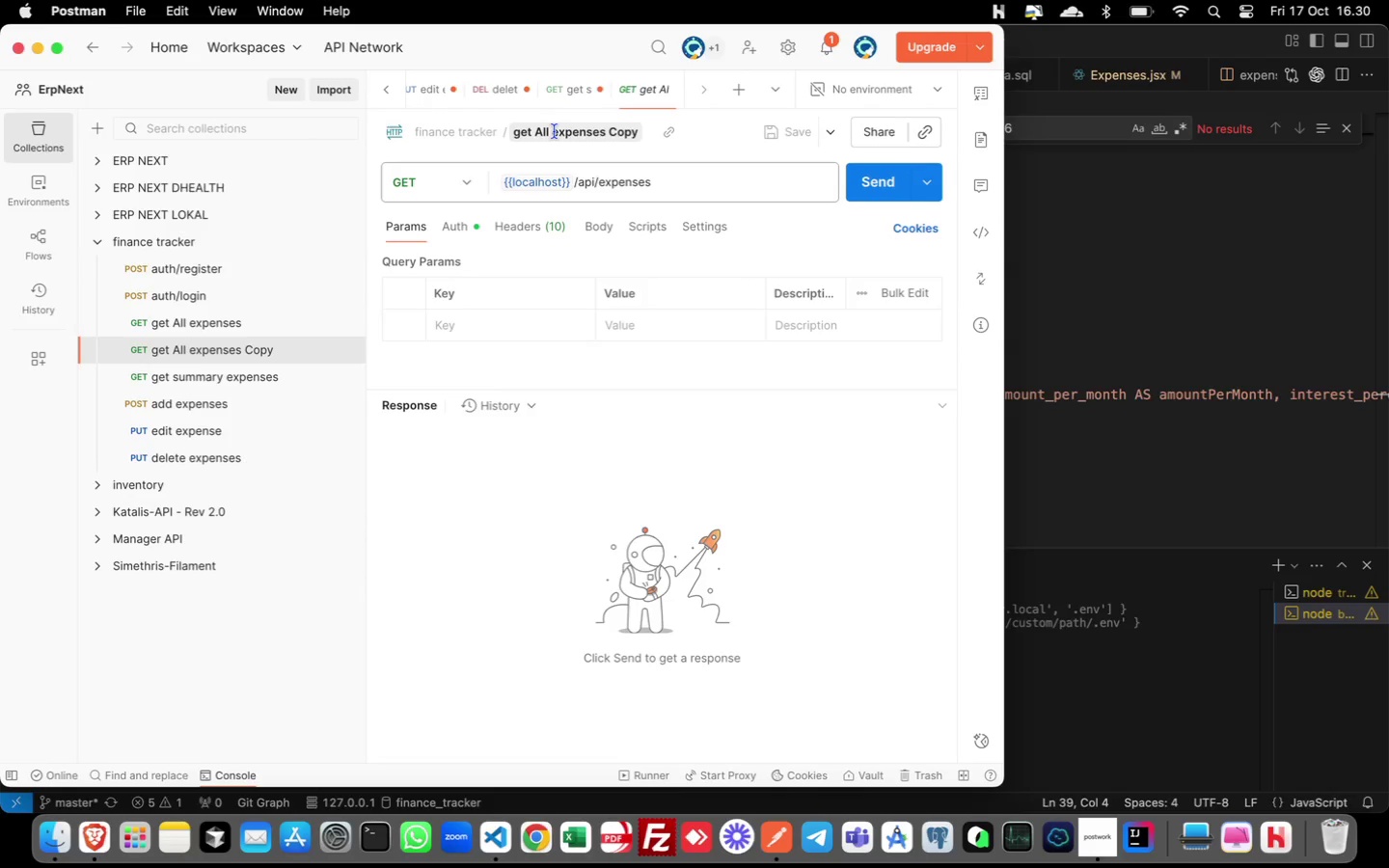 
left_click_drag(start_coordinate=[553, 131], to_coordinate=[651, 137])
 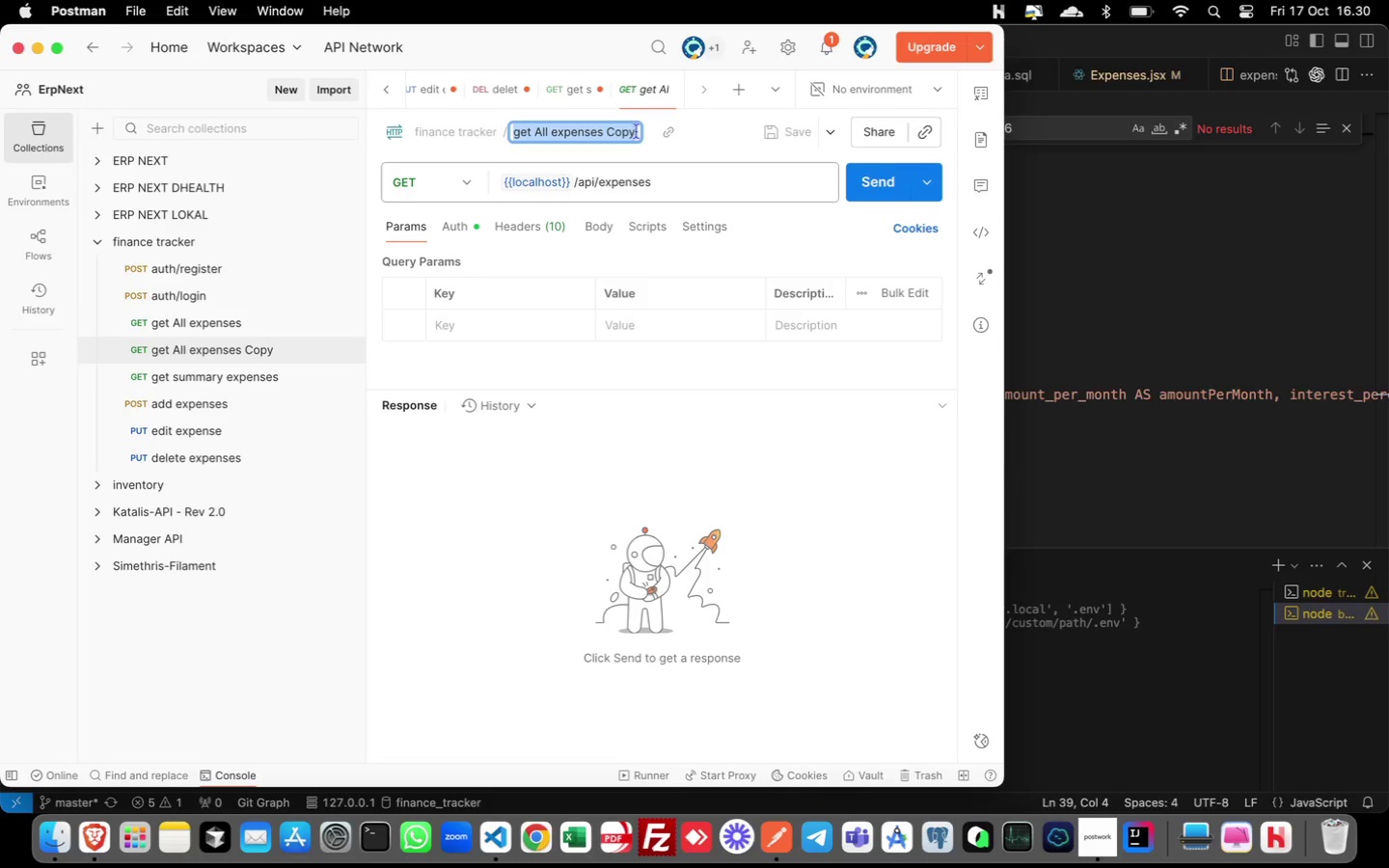 
left_click([637, 131])
 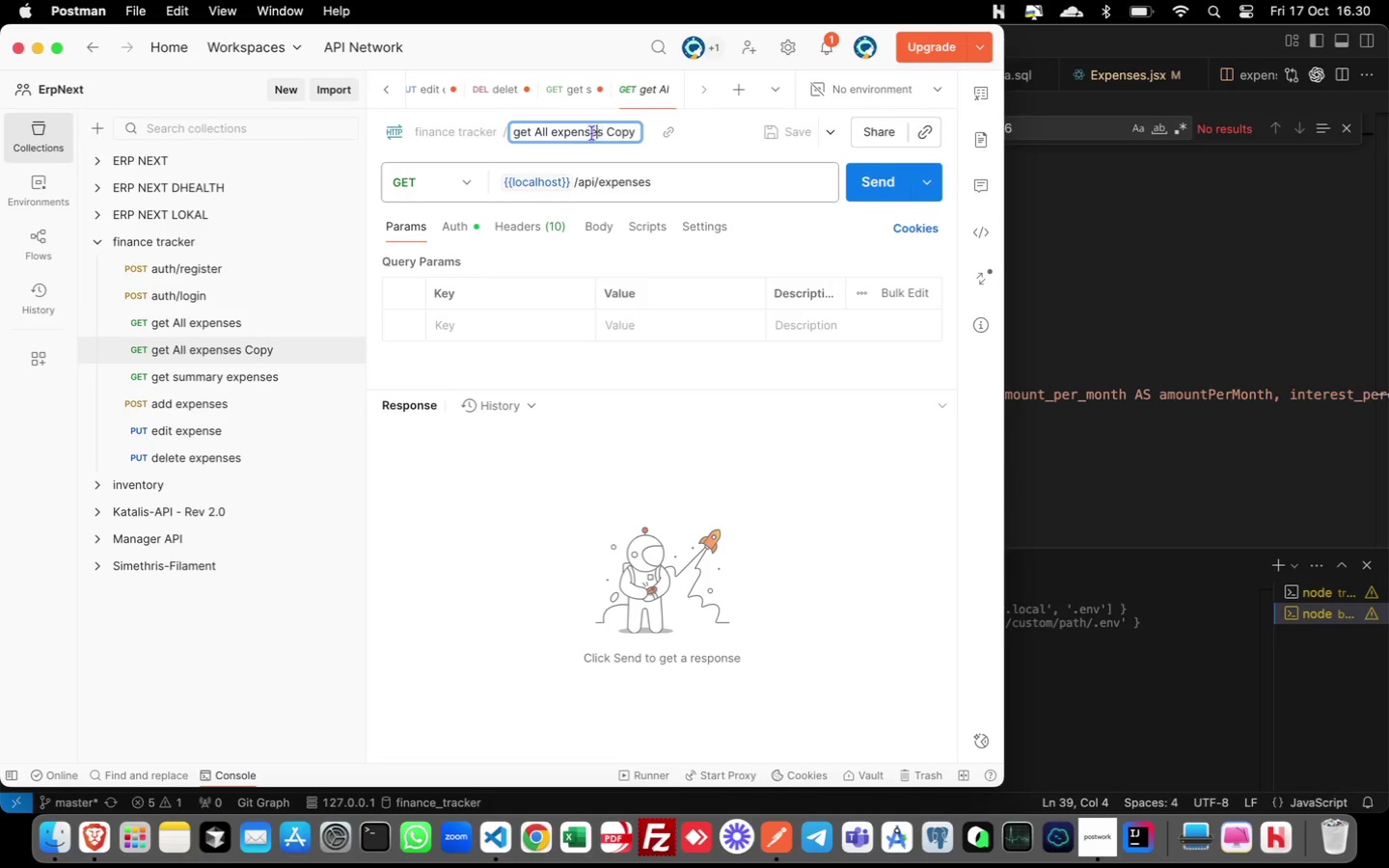 
left_click([600, 135])
 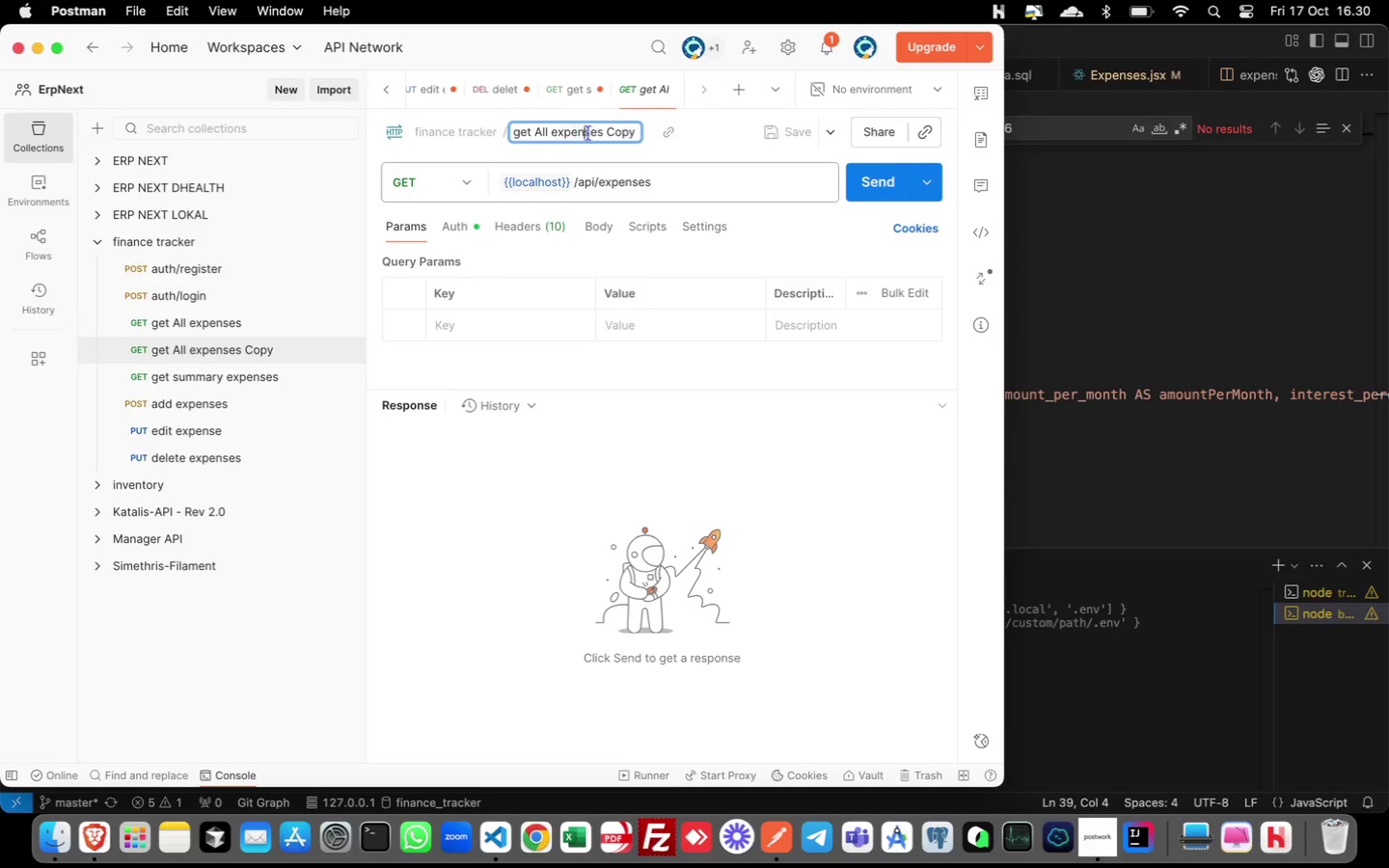 
left_click_drag(start_coordinate=[554, 131], to_coordinate=[652, 133])
 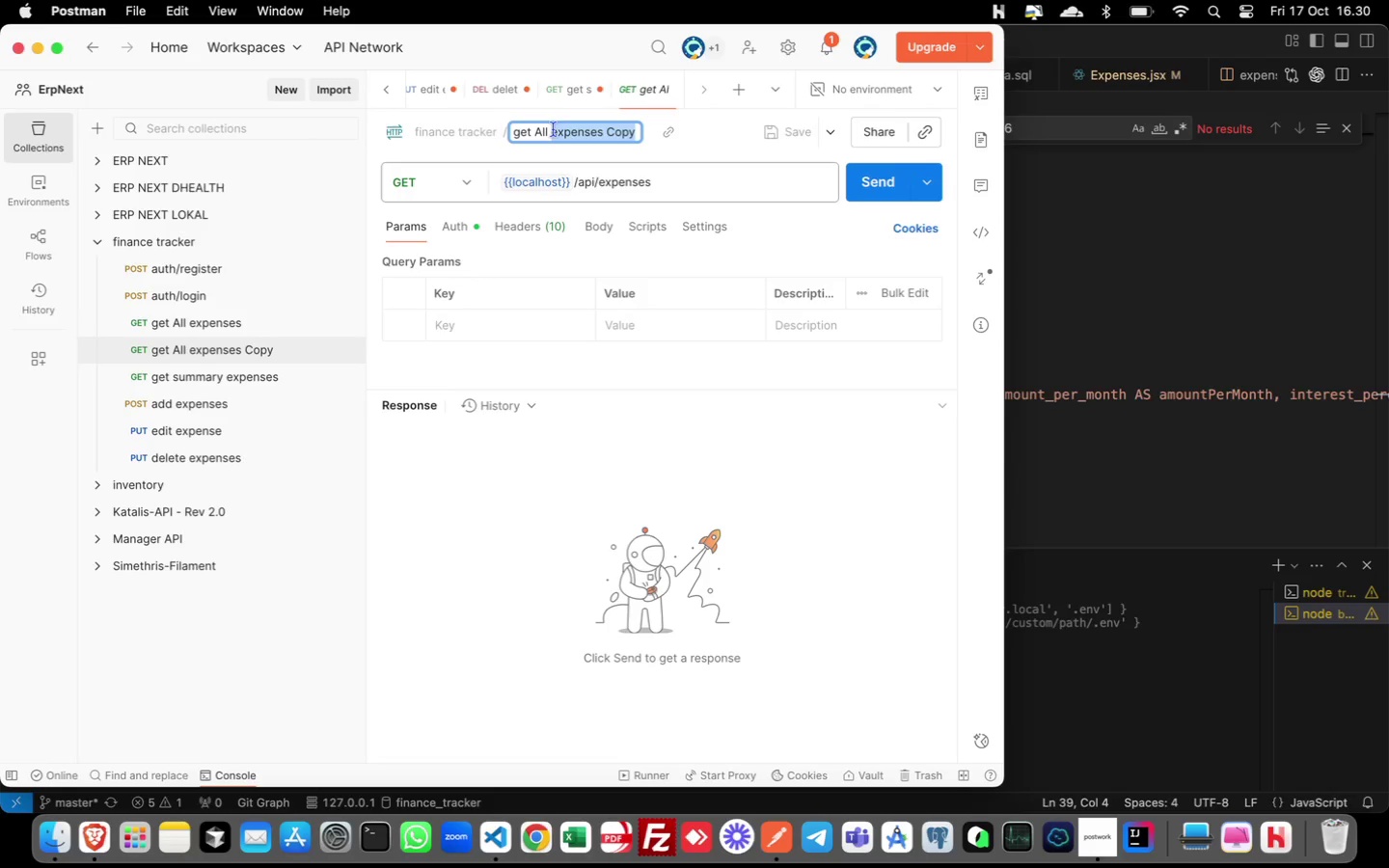 
hold_key(key=ShiftLeft, duration=0.58)
left_click([554, 129])
 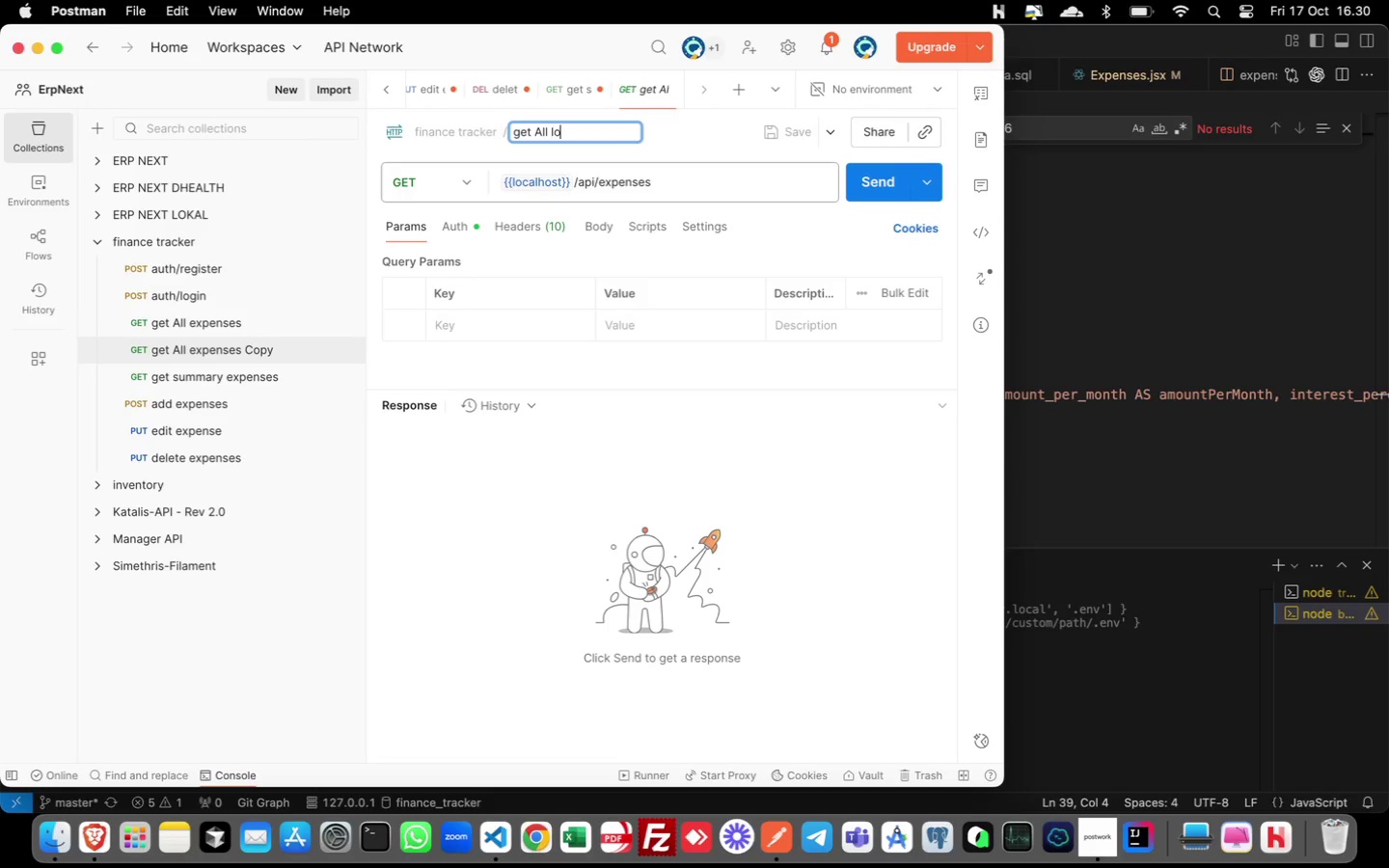 
type(loans)
 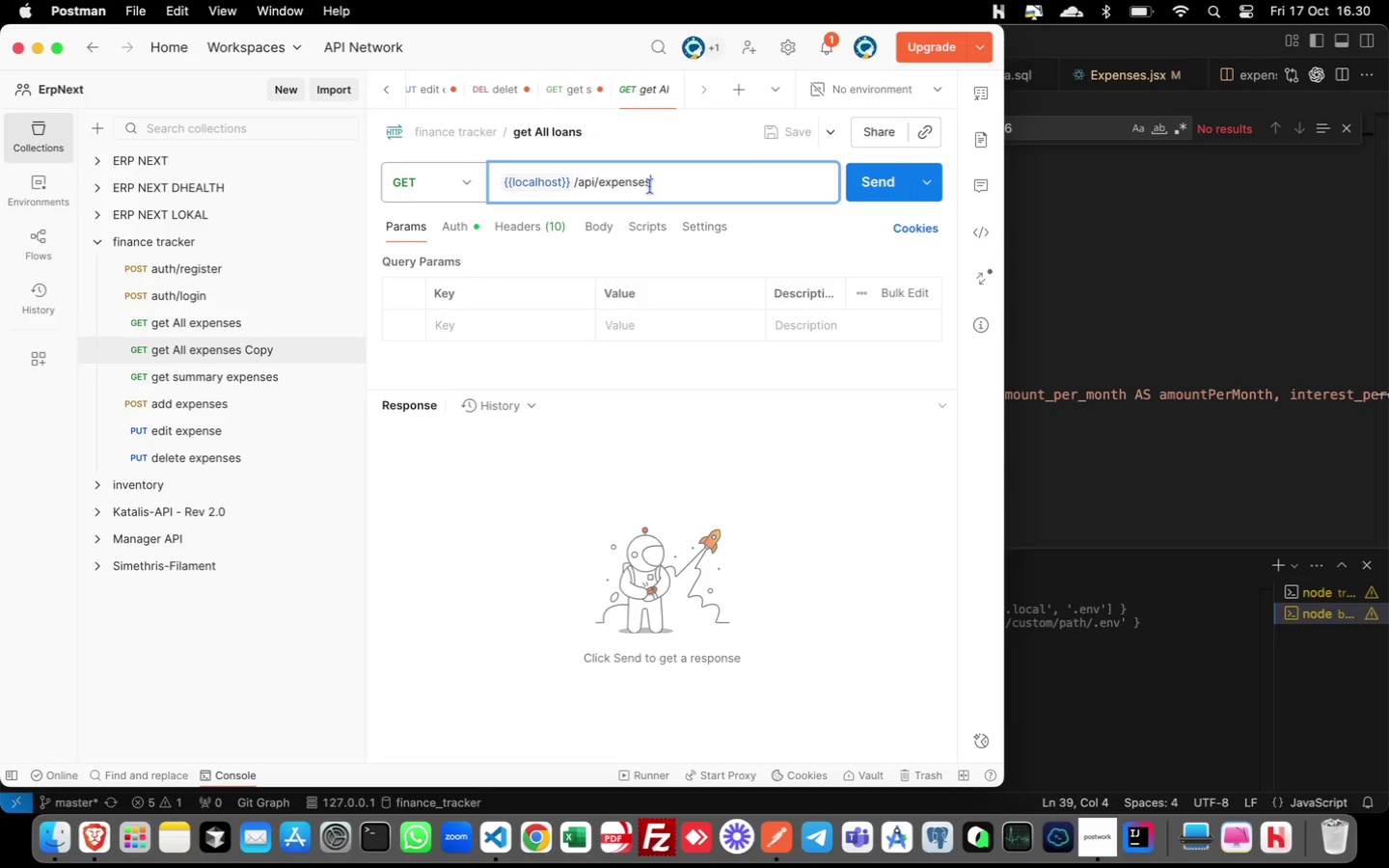 
double_click([650, 186])
 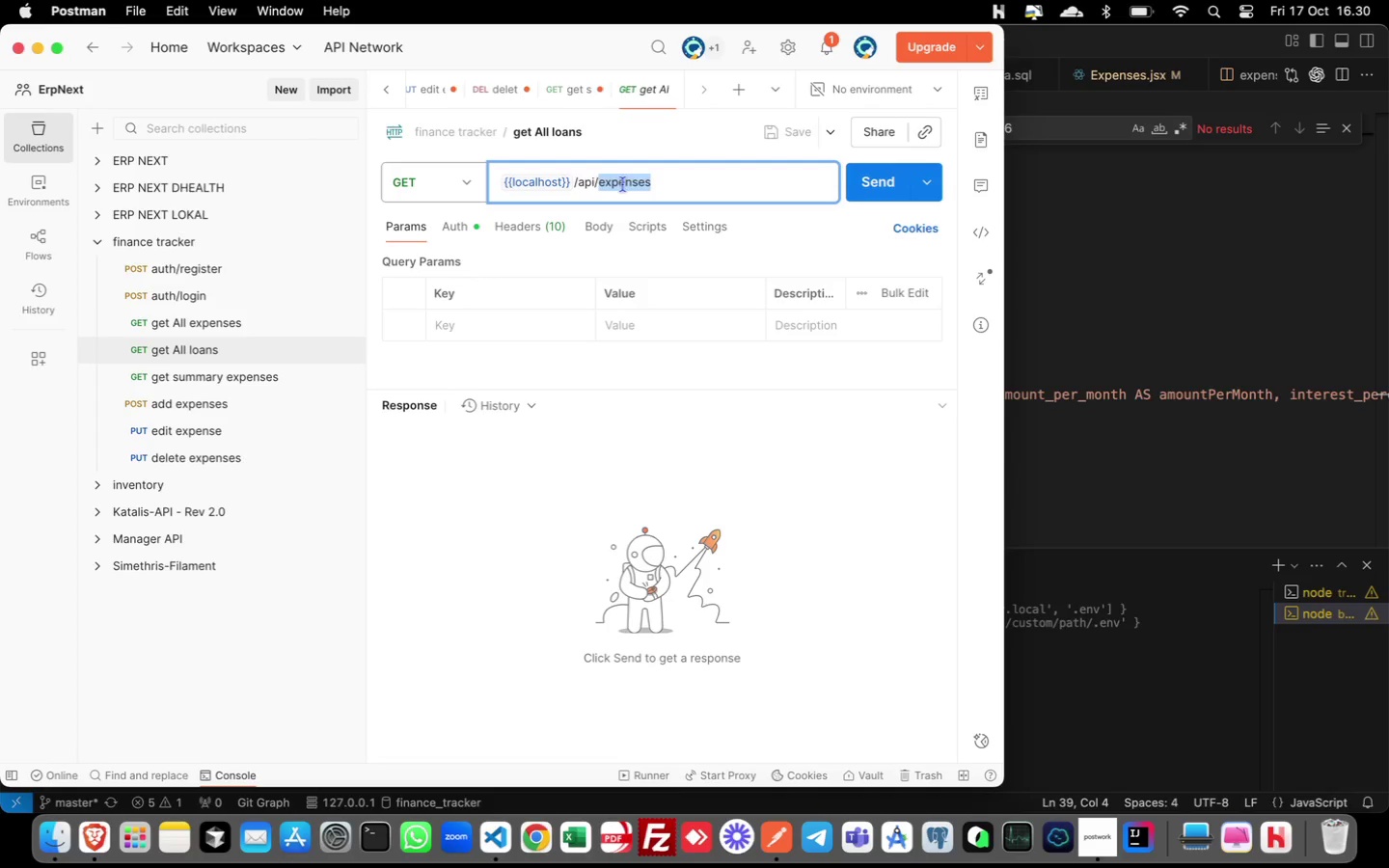 
double_click([622, 184])
 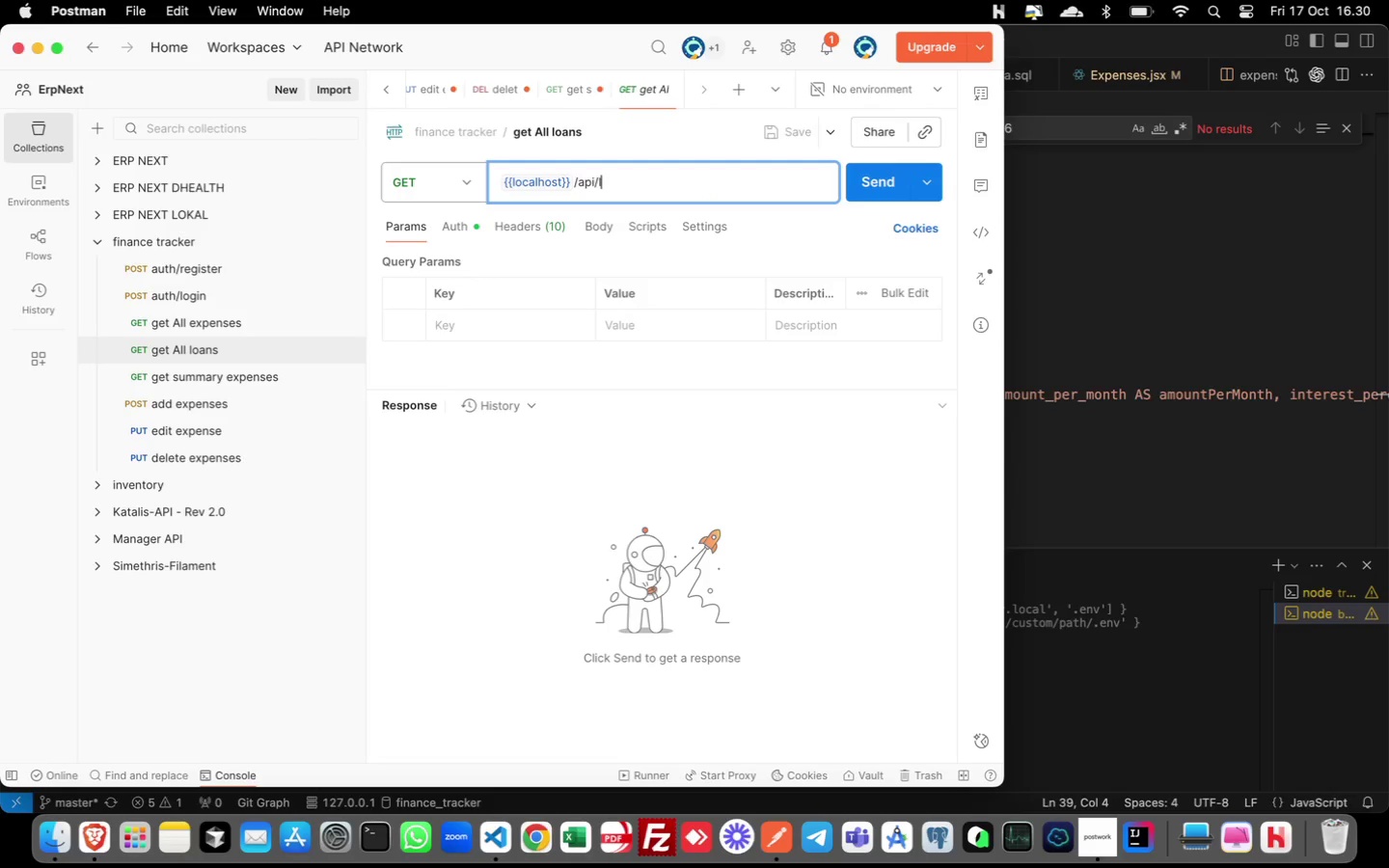 
type(loans)
 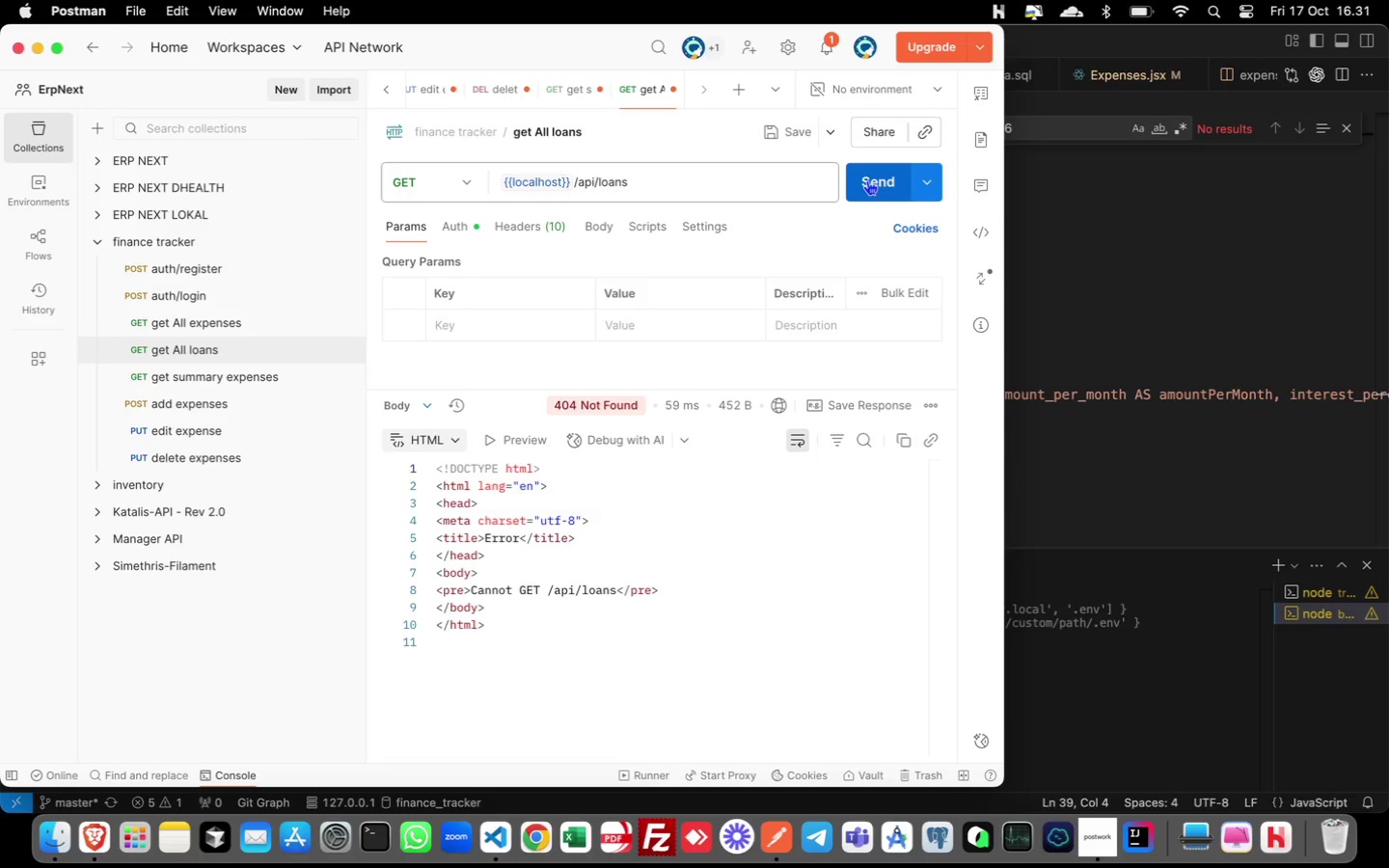 
wait(14.25)
 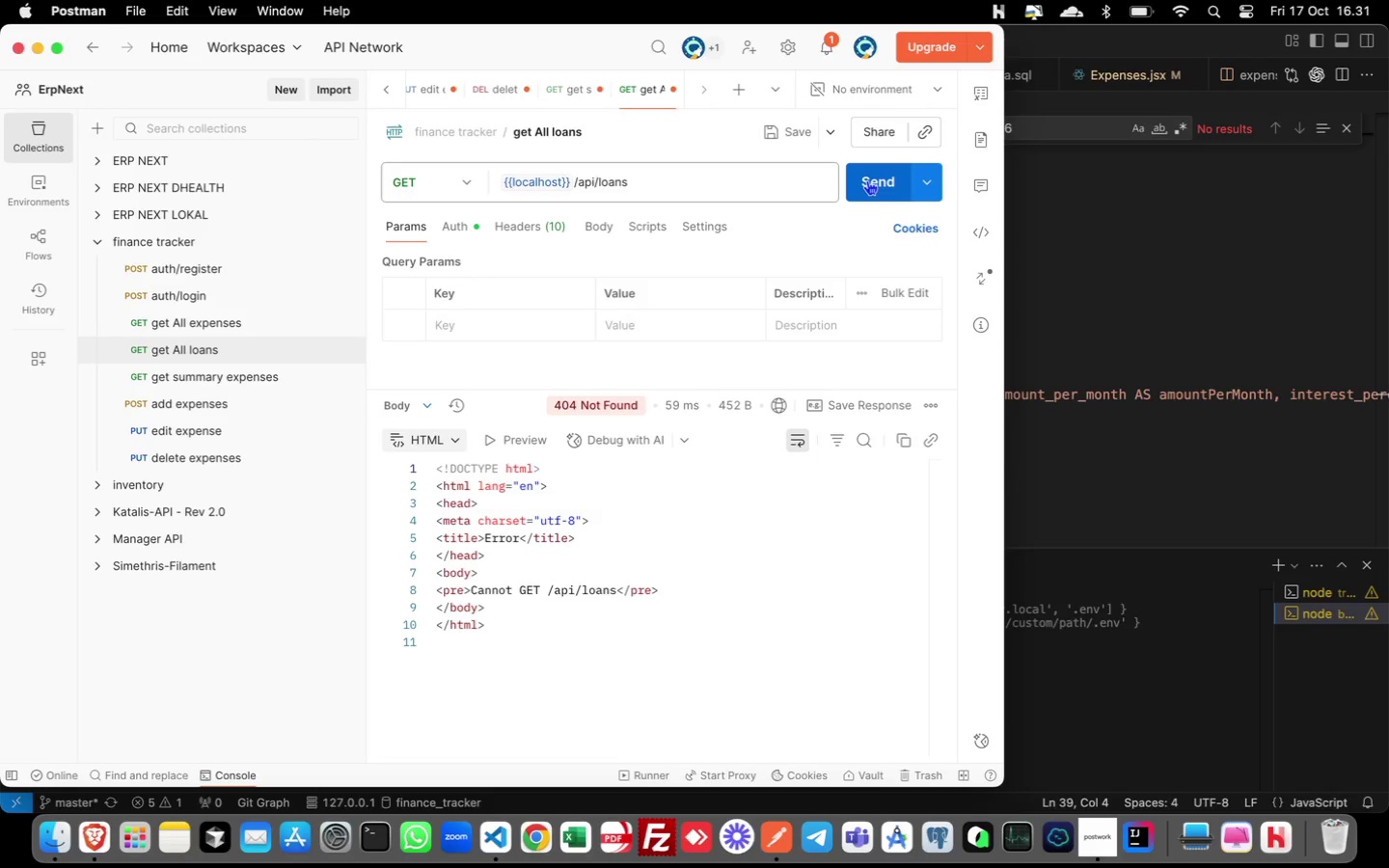 
left_click([1107, 274])
 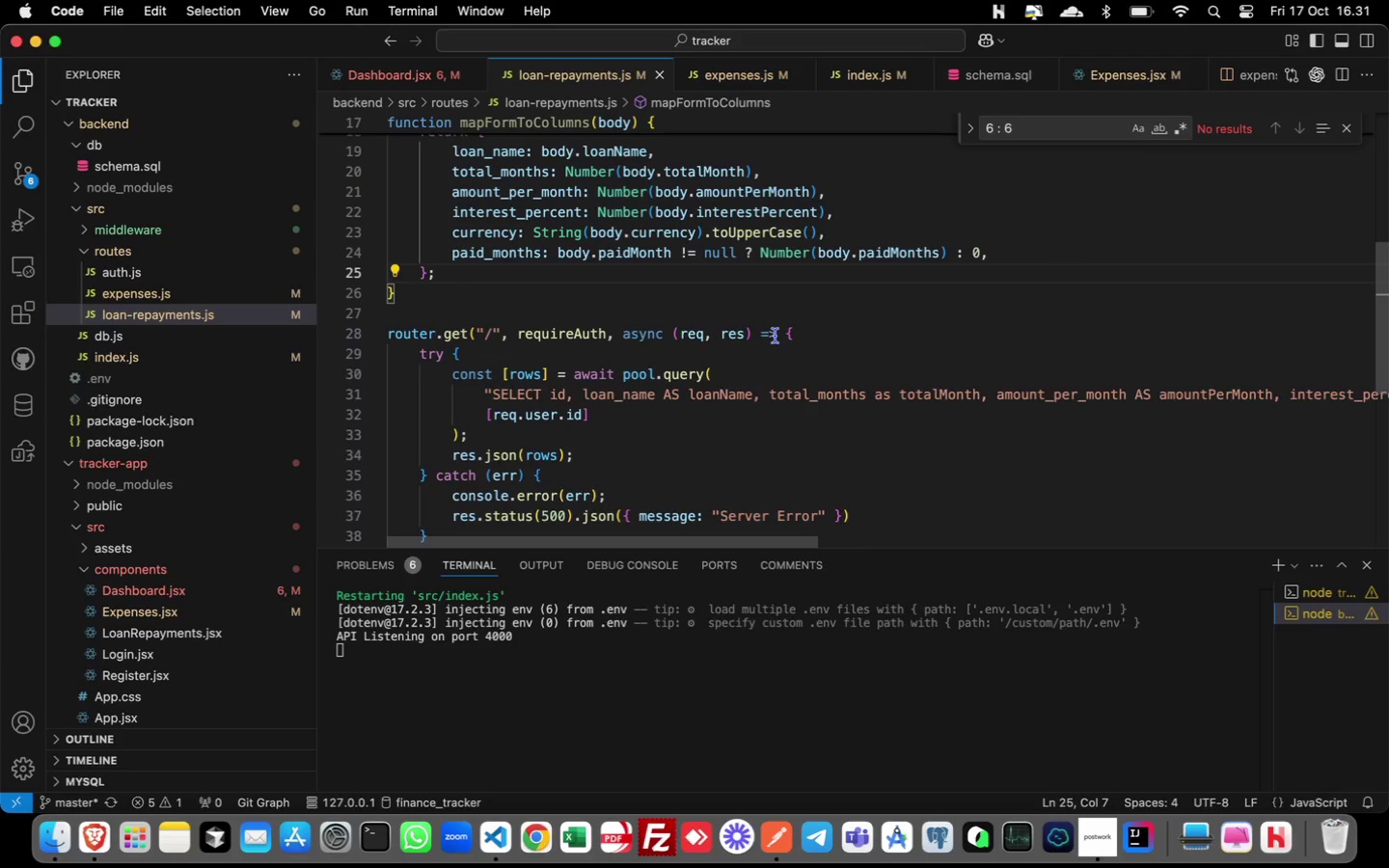 
scroll: coordinate [776, 335], scroll_direction: up, amount: 3.0
 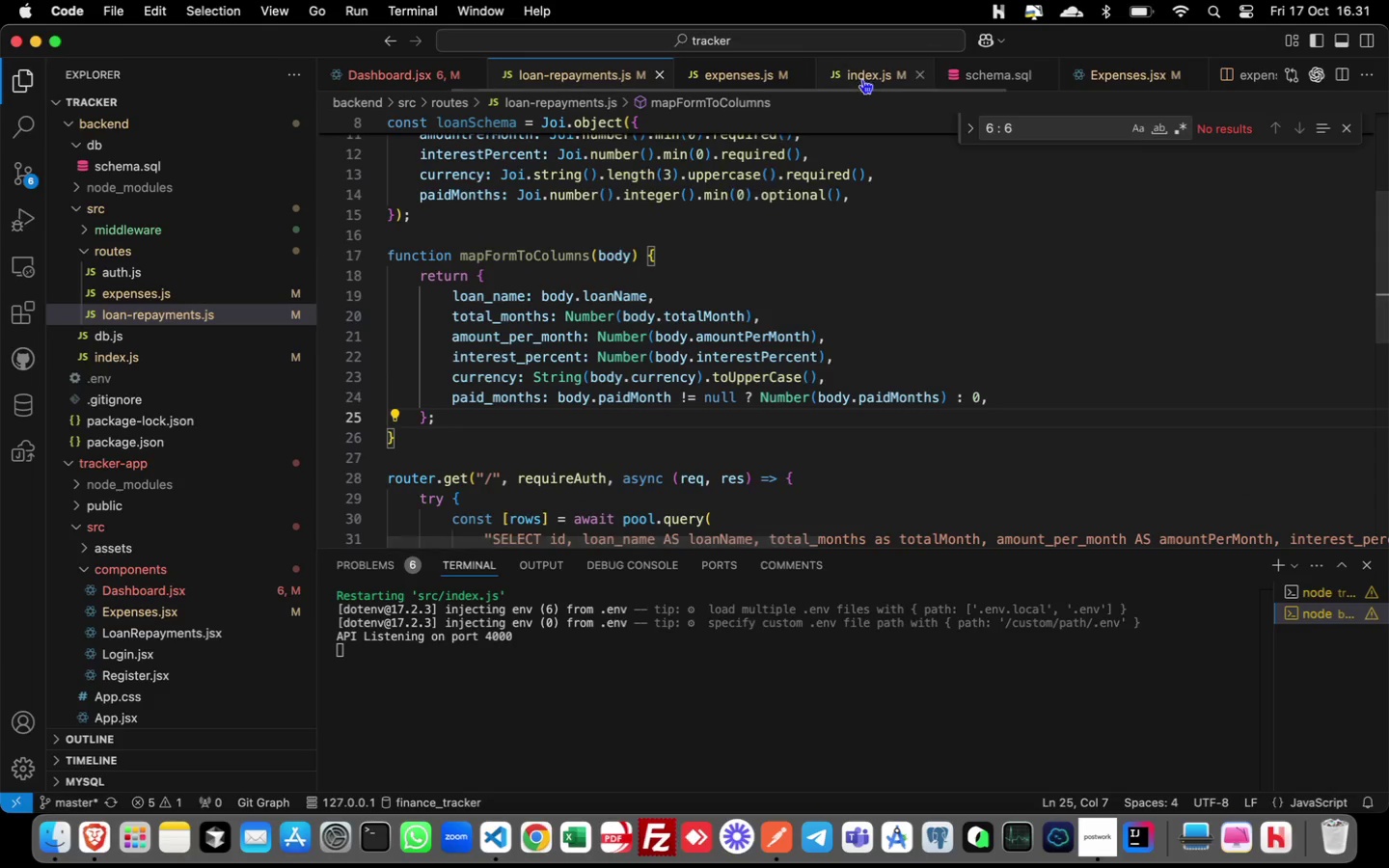 
left_click([864, 76])
 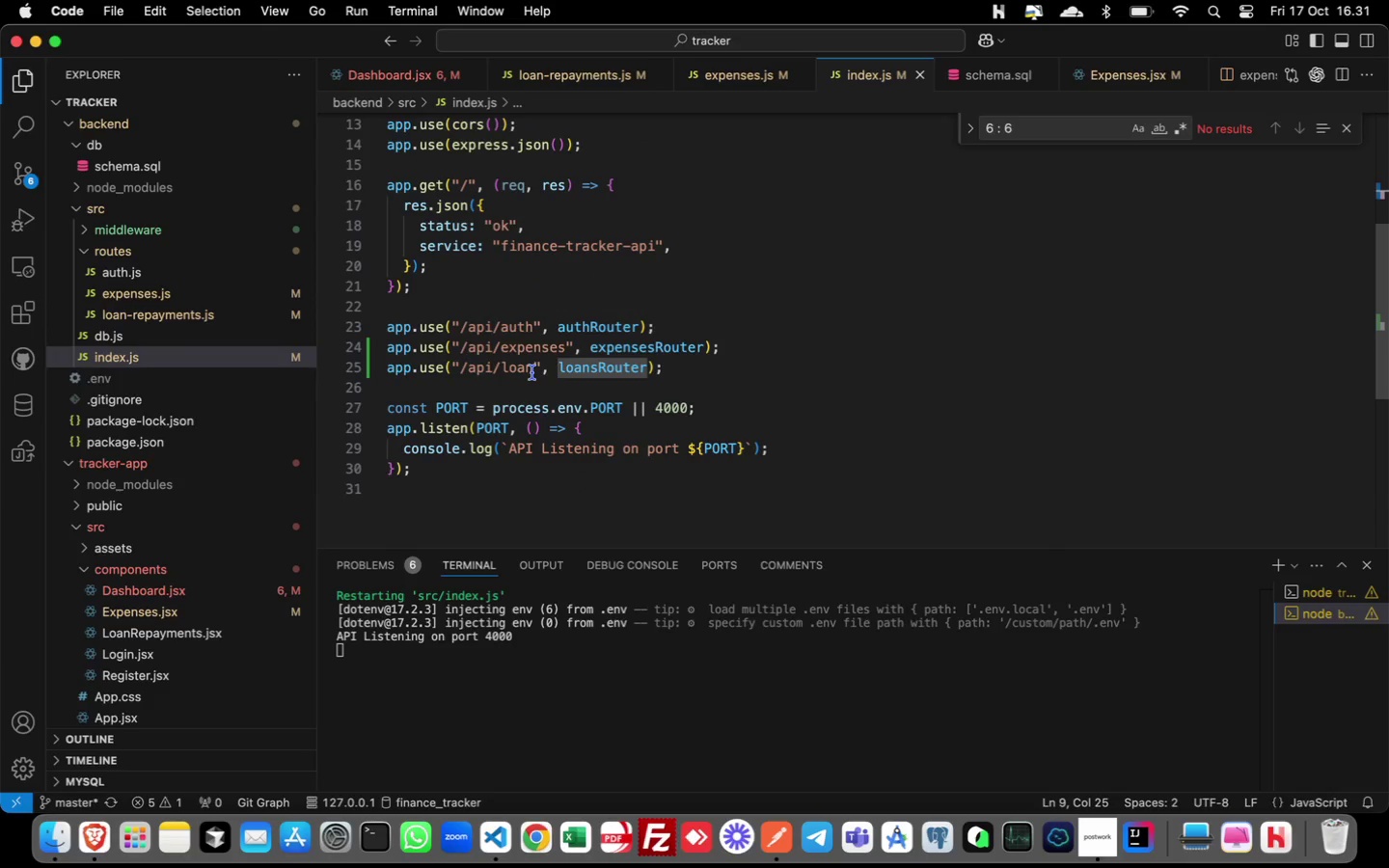 
left_click([532, 372])
 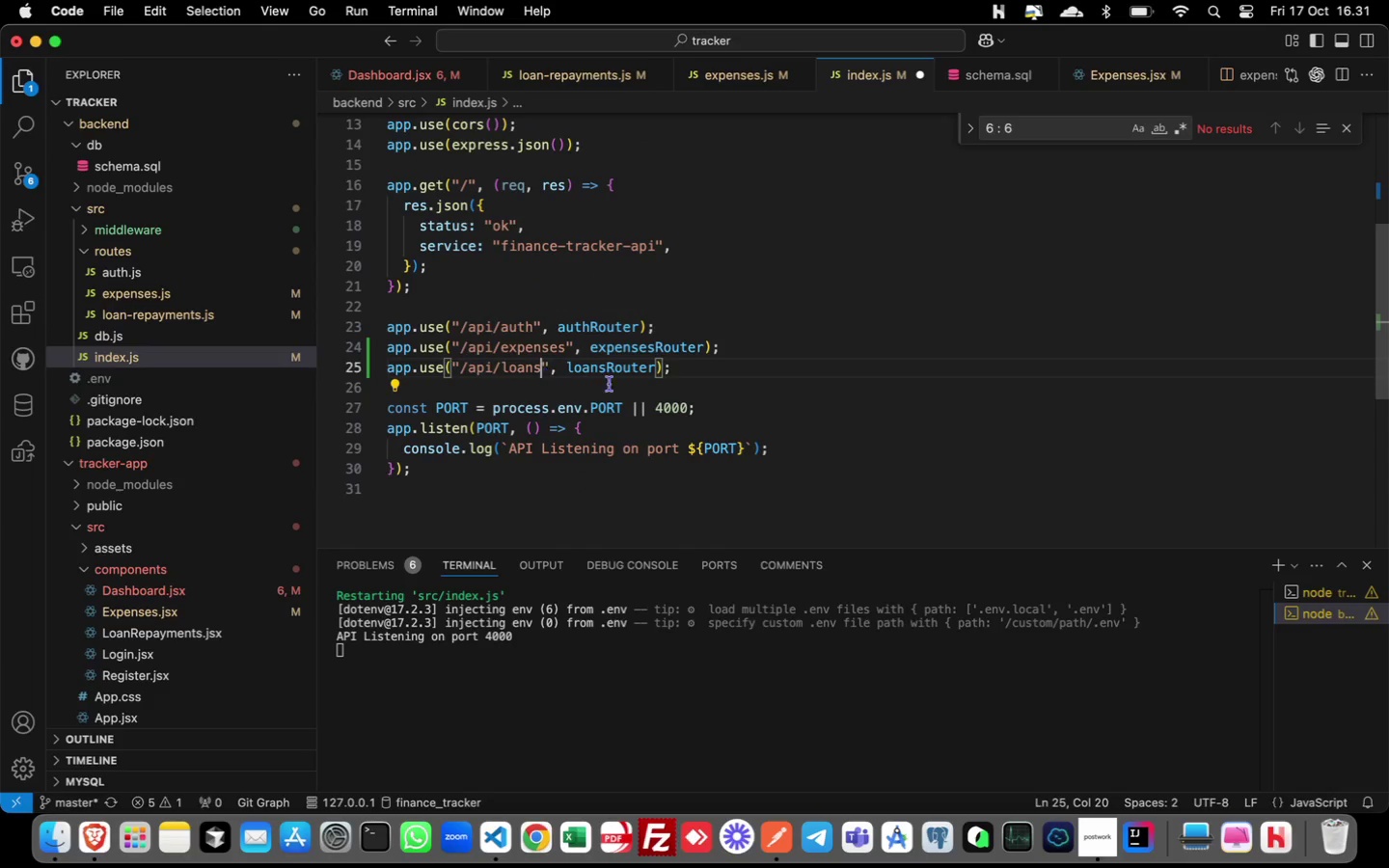 
key(S)
 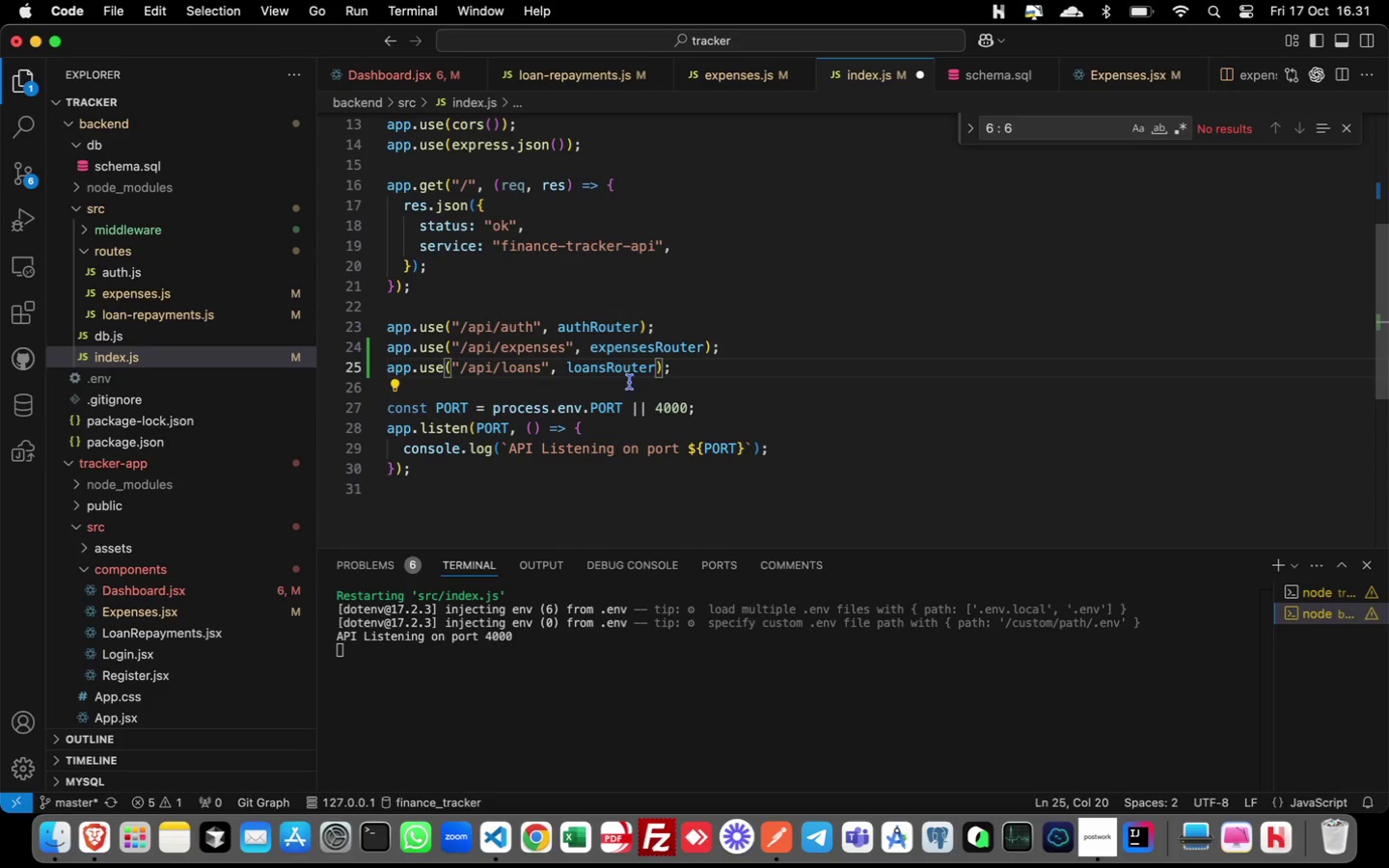 
key(Meta+S)
 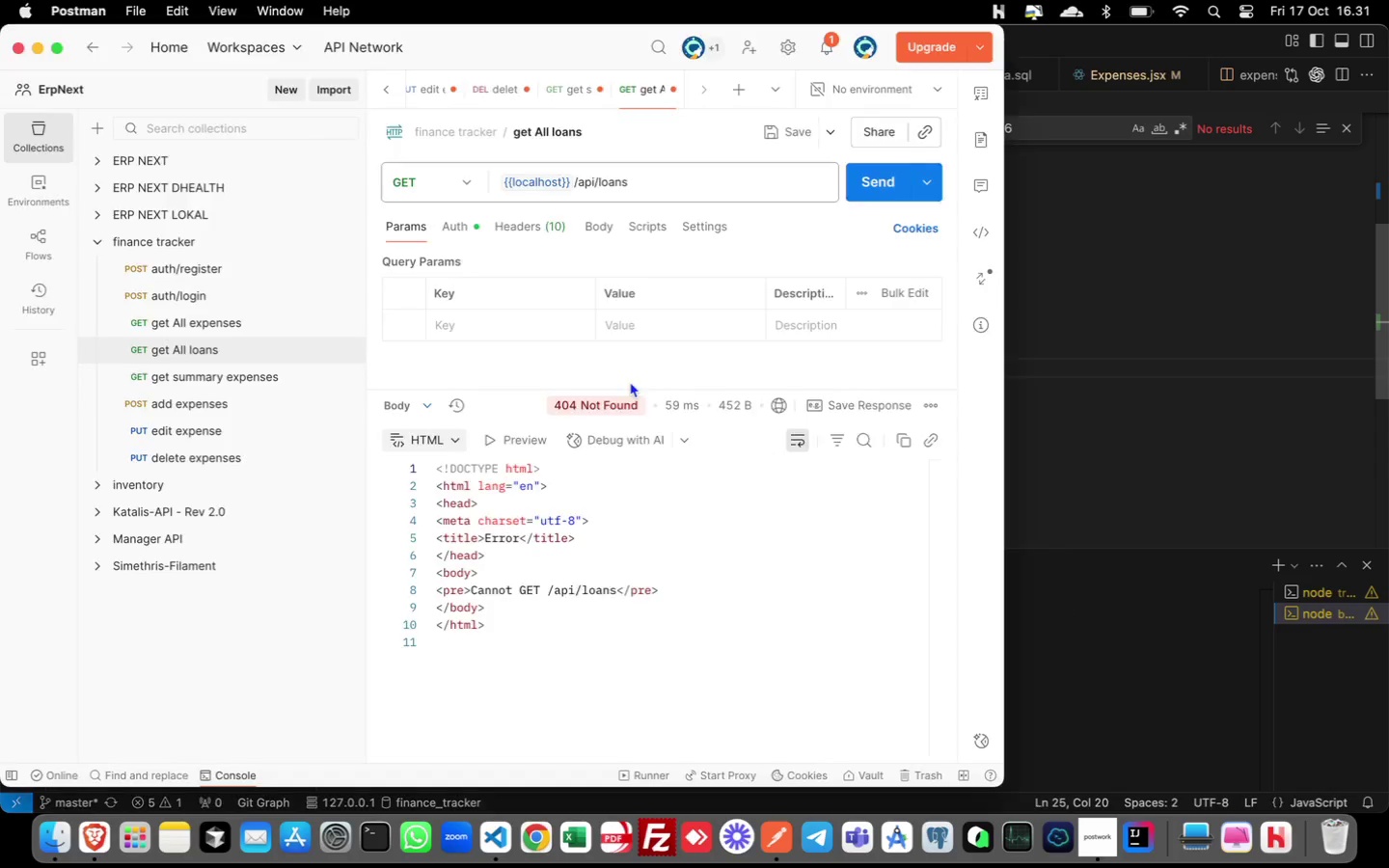 
key(Meta+CommandLeft)
 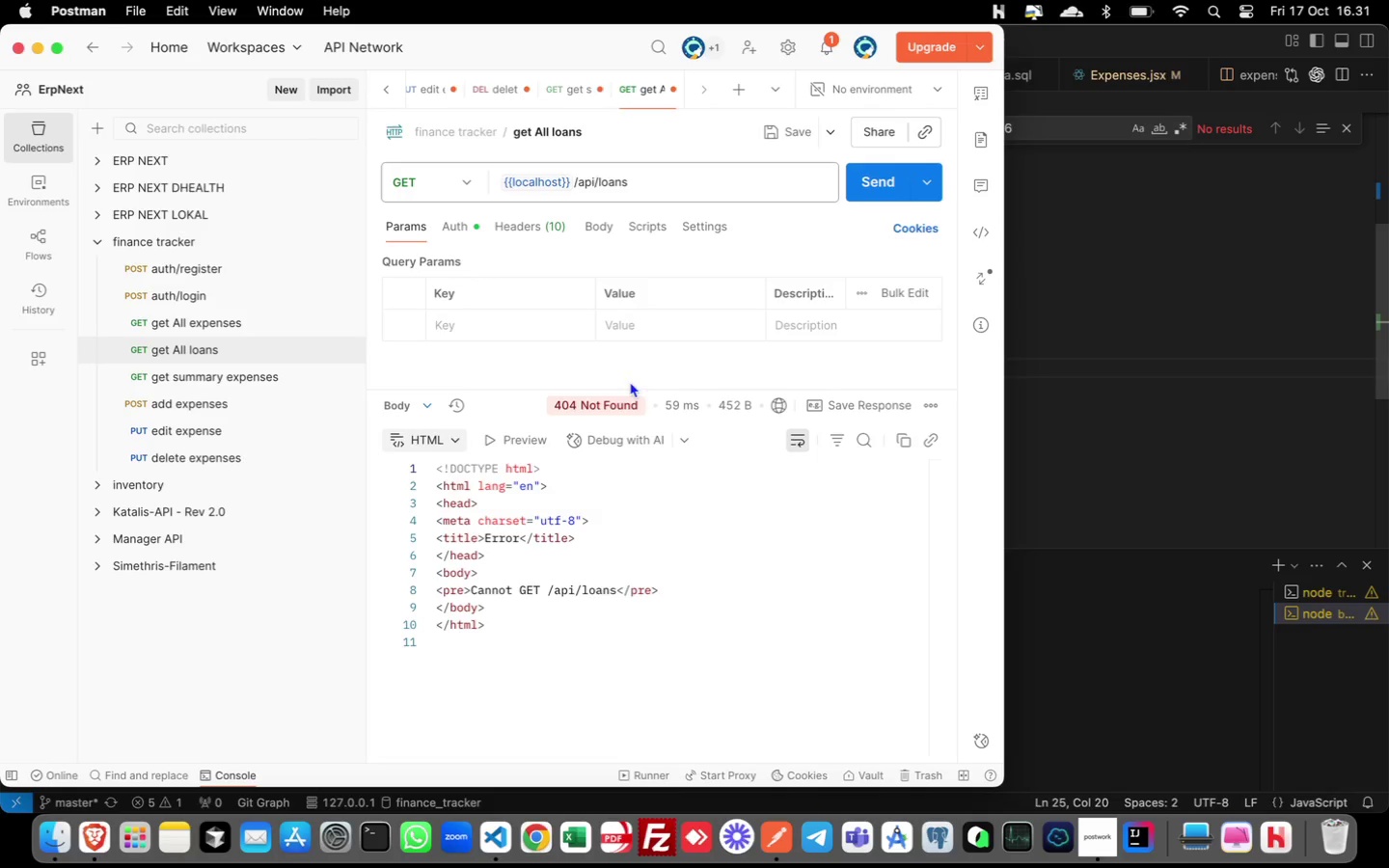 
key(Meta+Tab)
 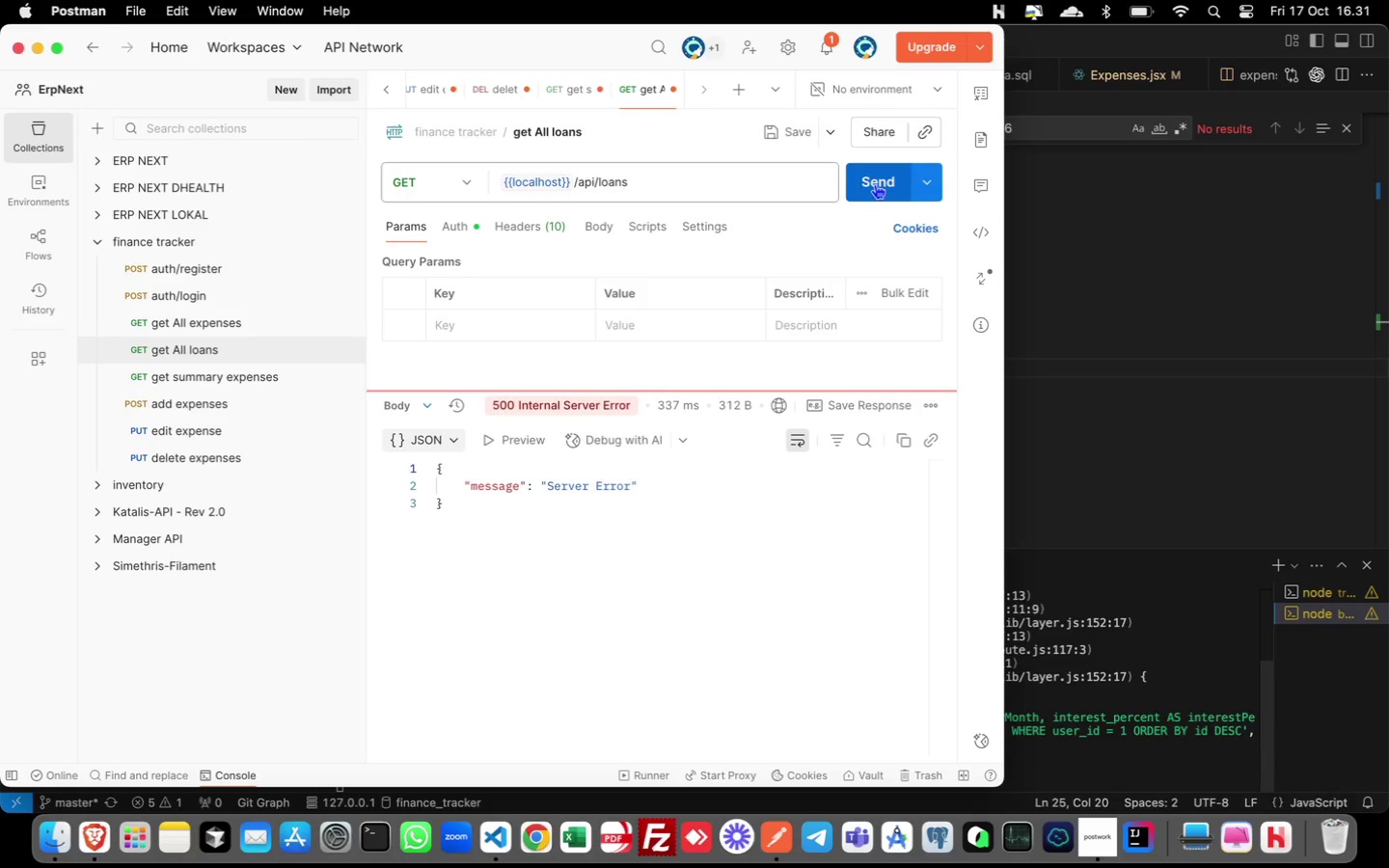 
key(Meta+CommandLeft)
 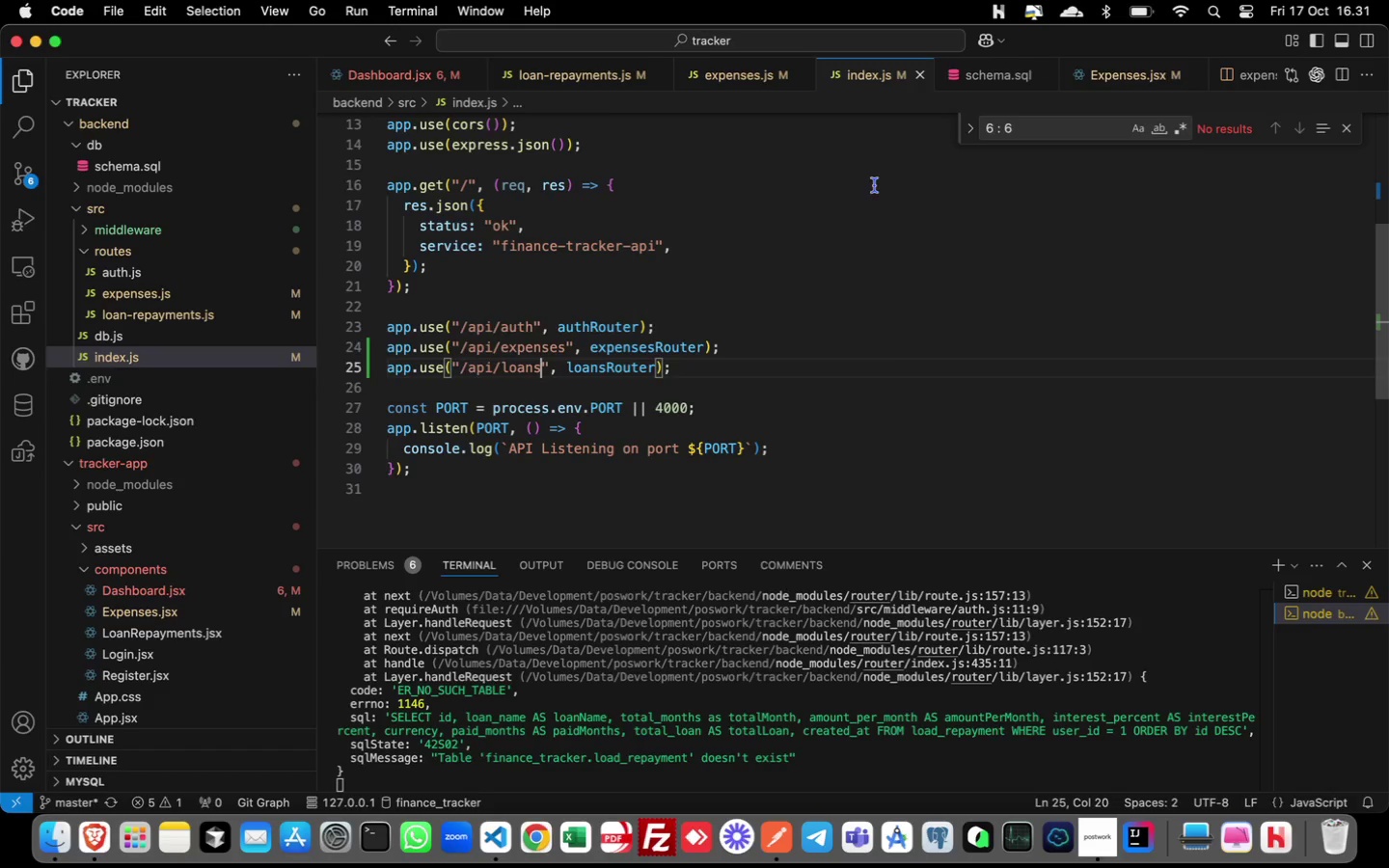 
key(Meta+Tab)
 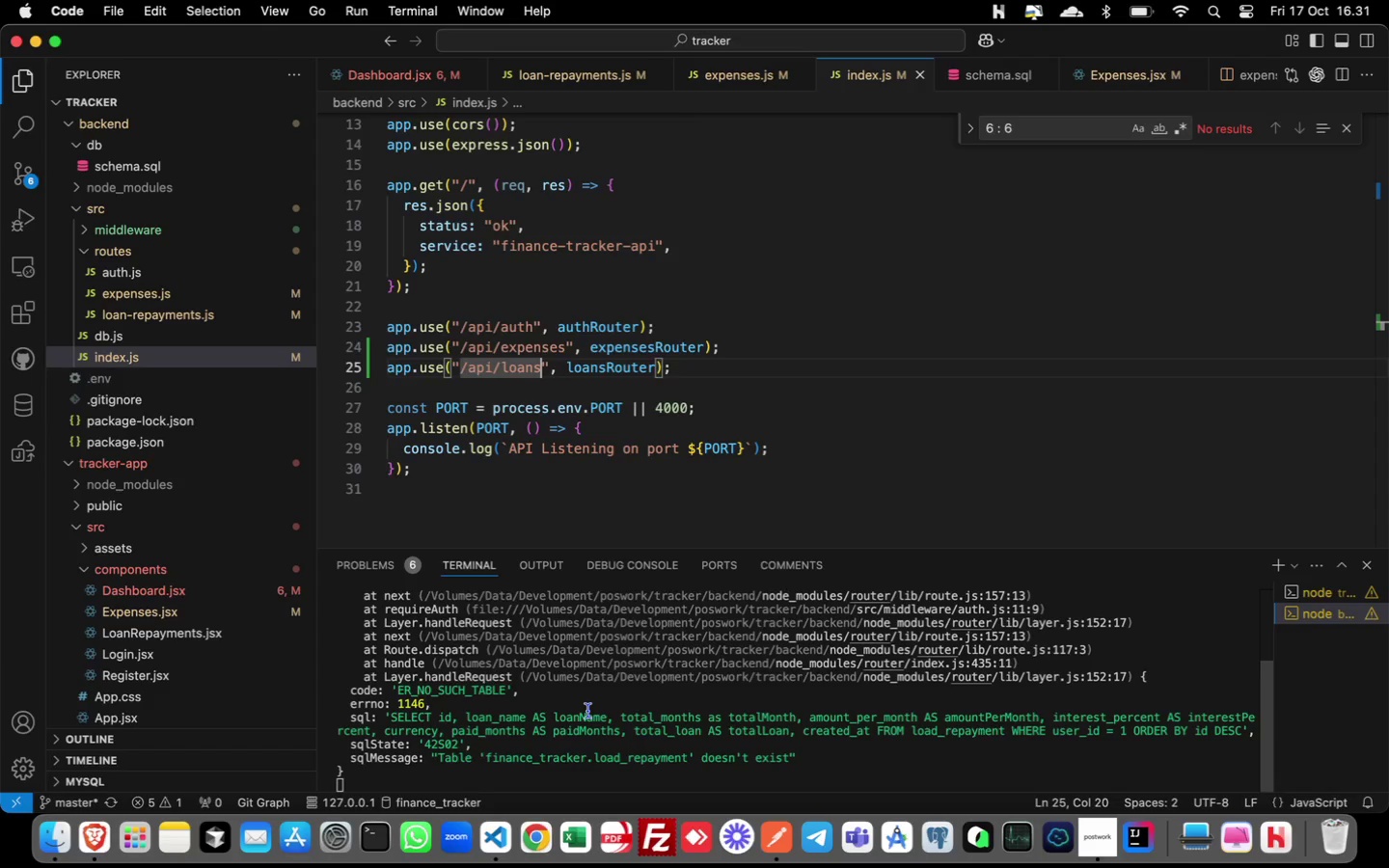 
wait(14.96)
 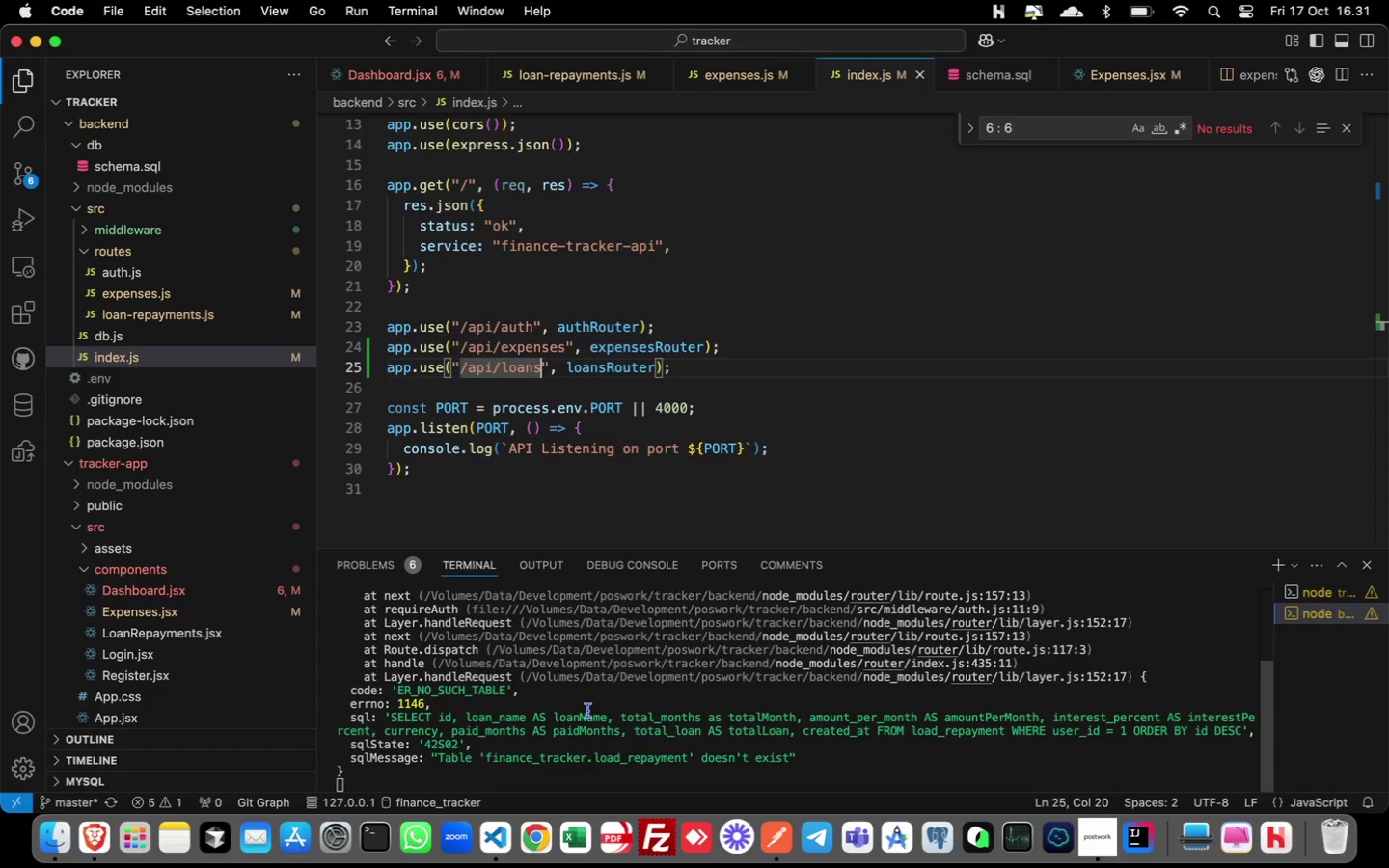 
left_click([588, 82])
 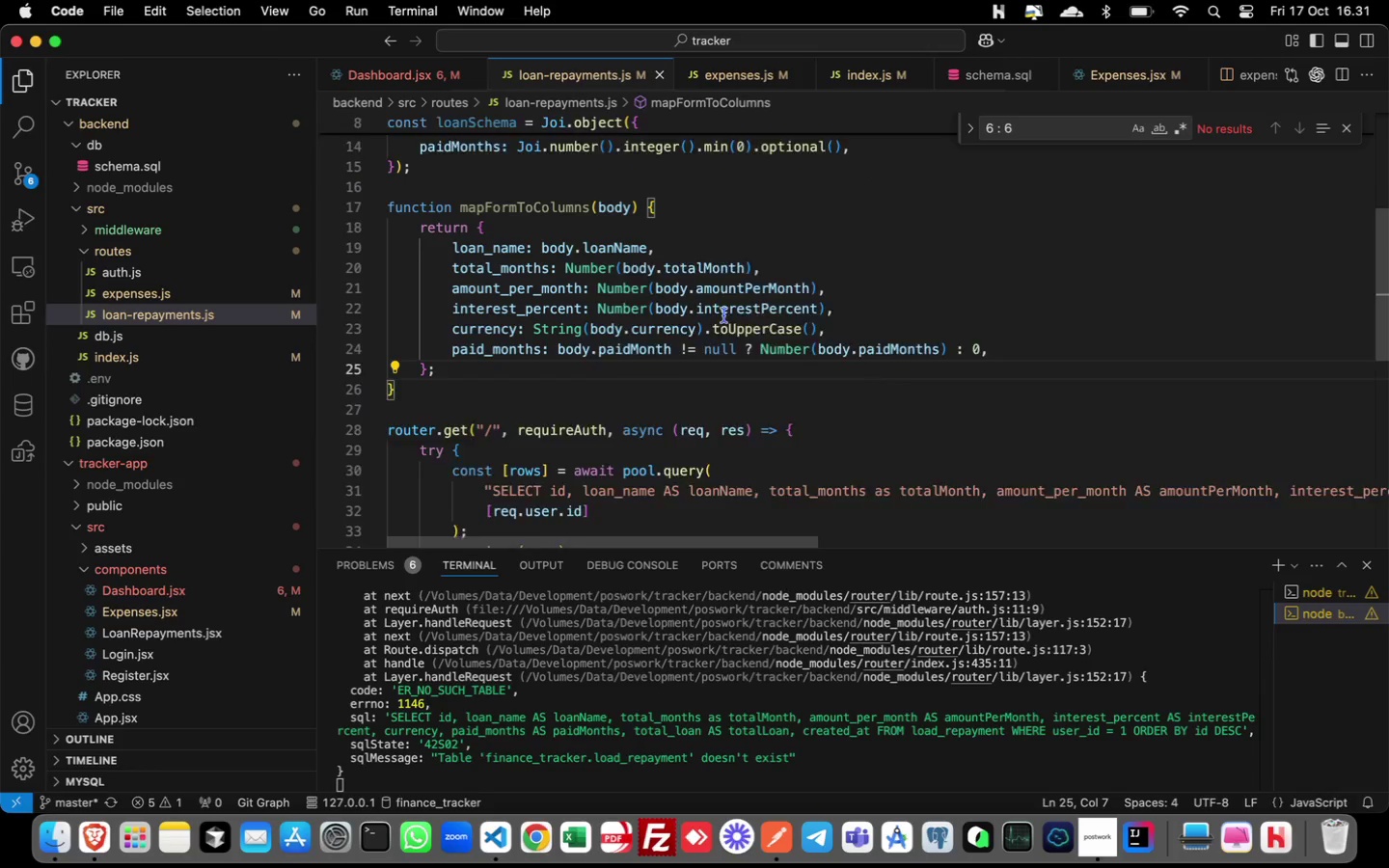 
scroll: coordinate [724, 315], scroll_direction: down, amount: 2.0
 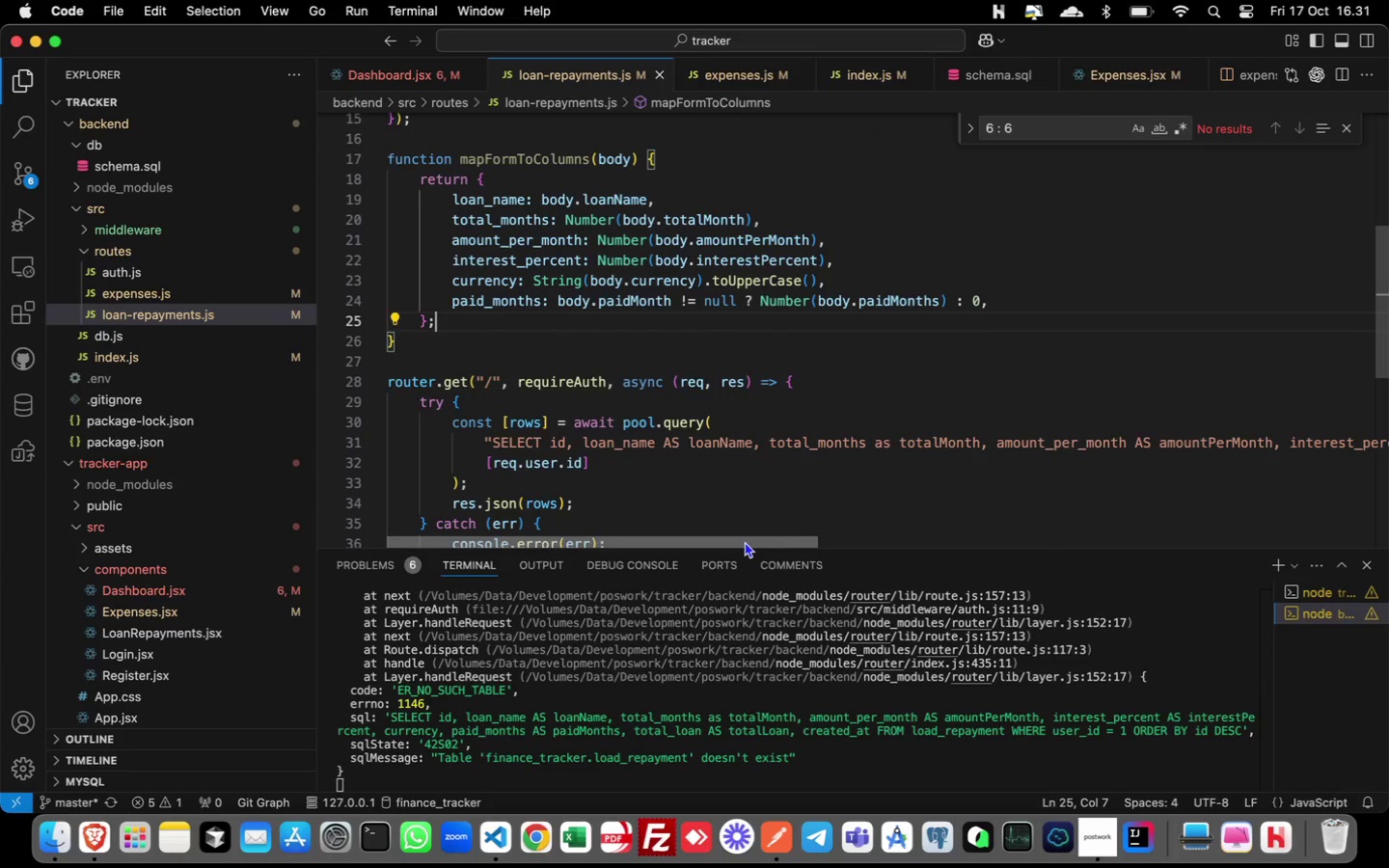 
left_click_drag(start_coordinate=[745, 541], to_coordinate=[1312, 544])
 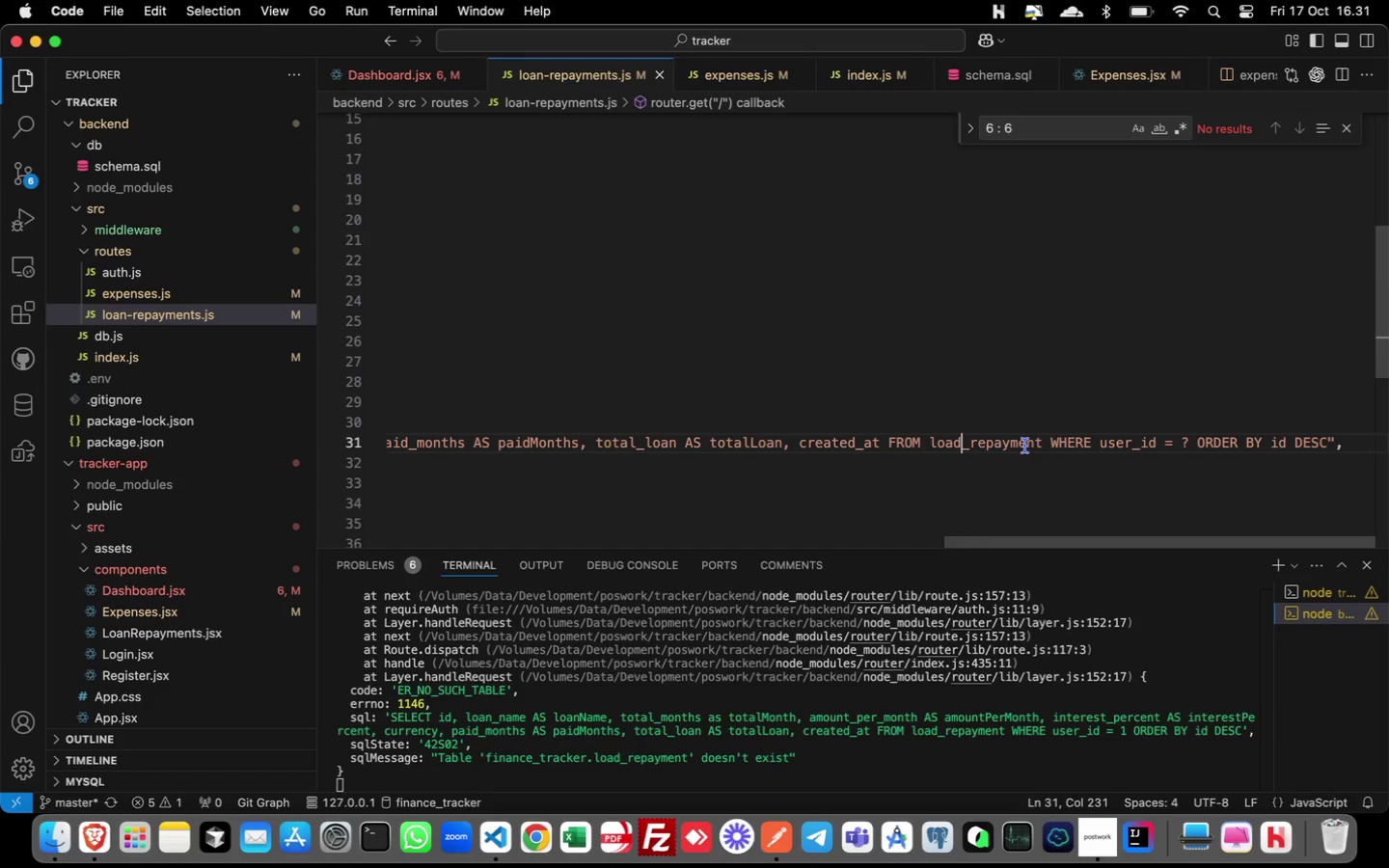 
key(Backspace)
 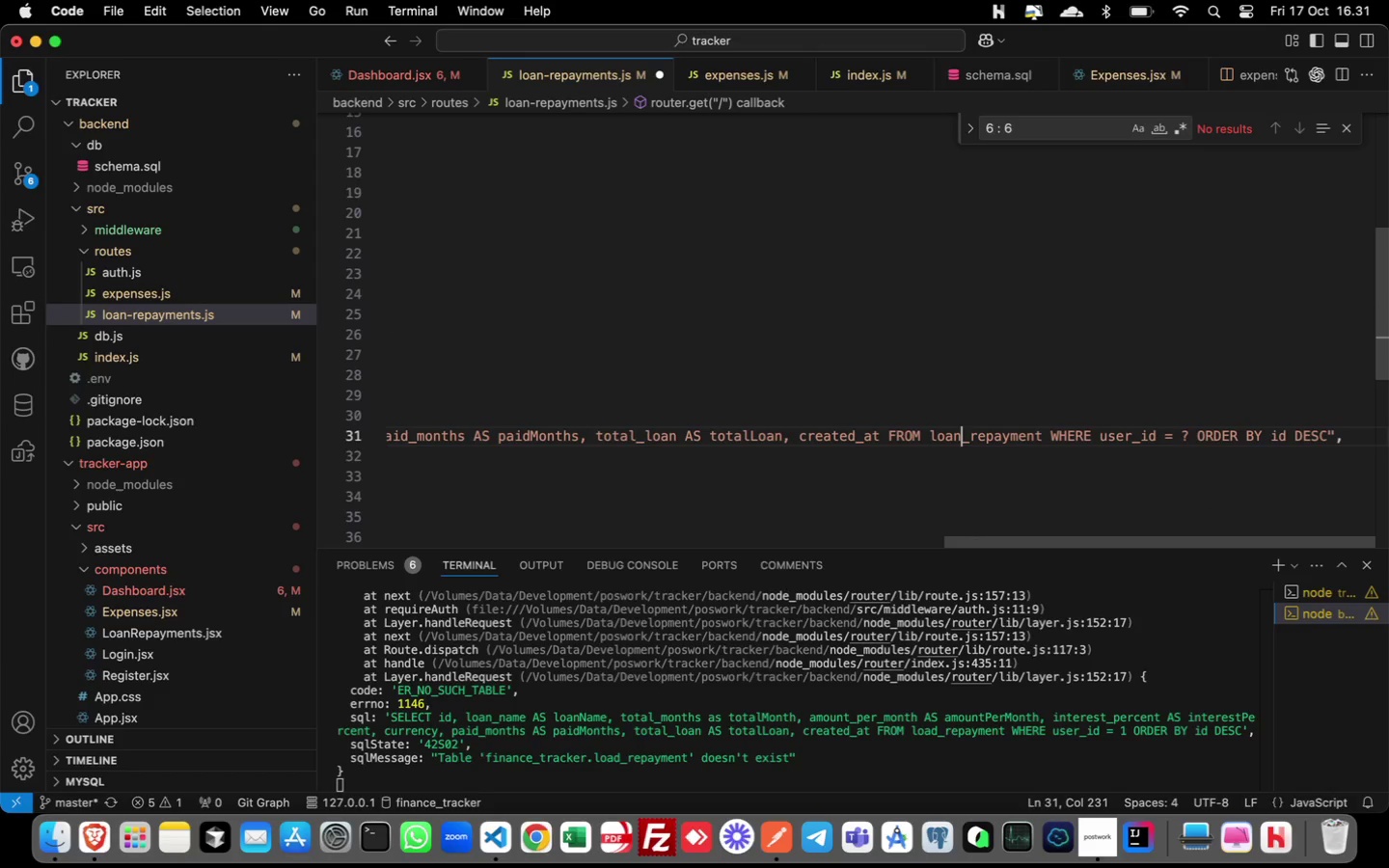 
key(N)
 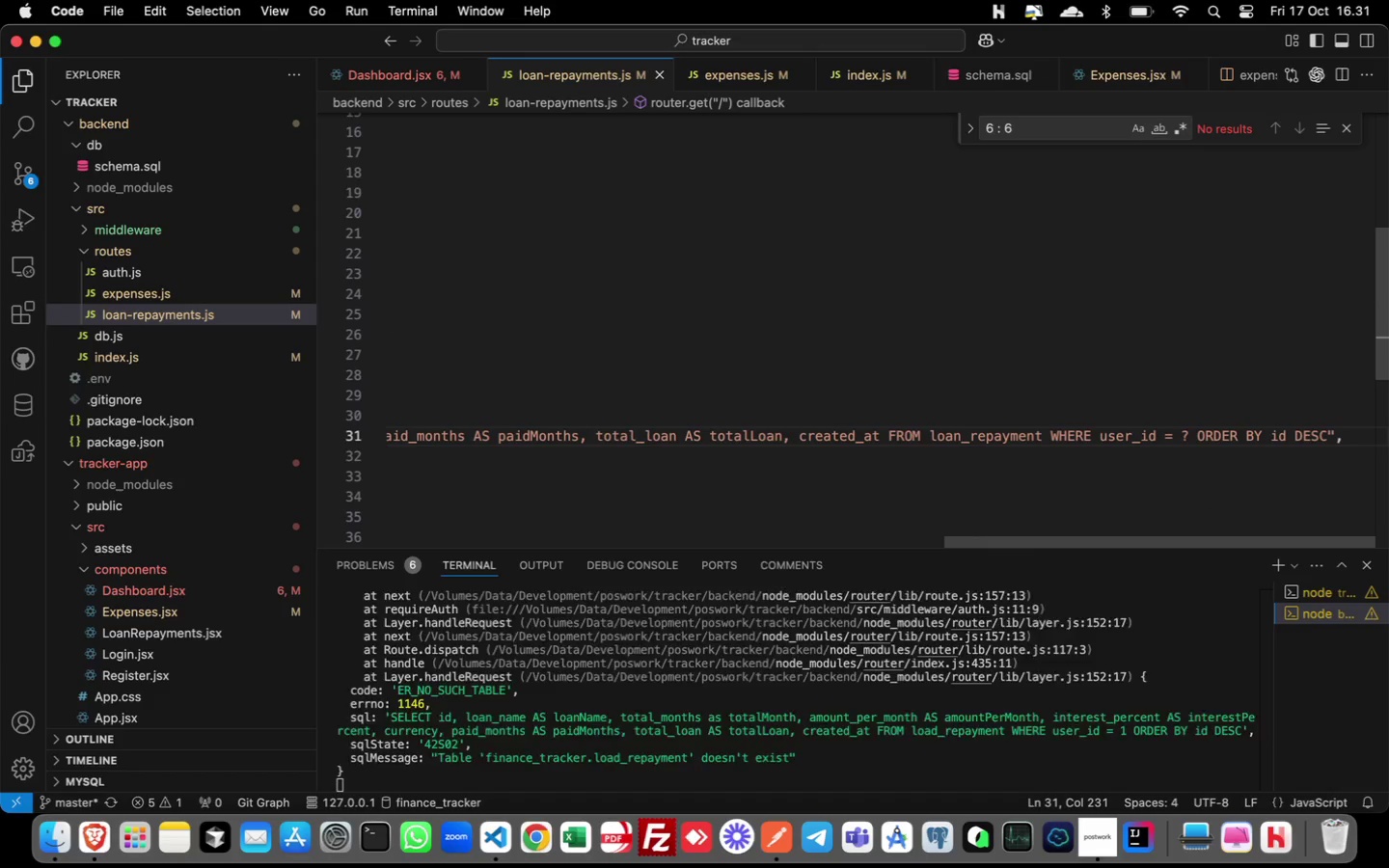 
key(Meta+CommandLeft)
 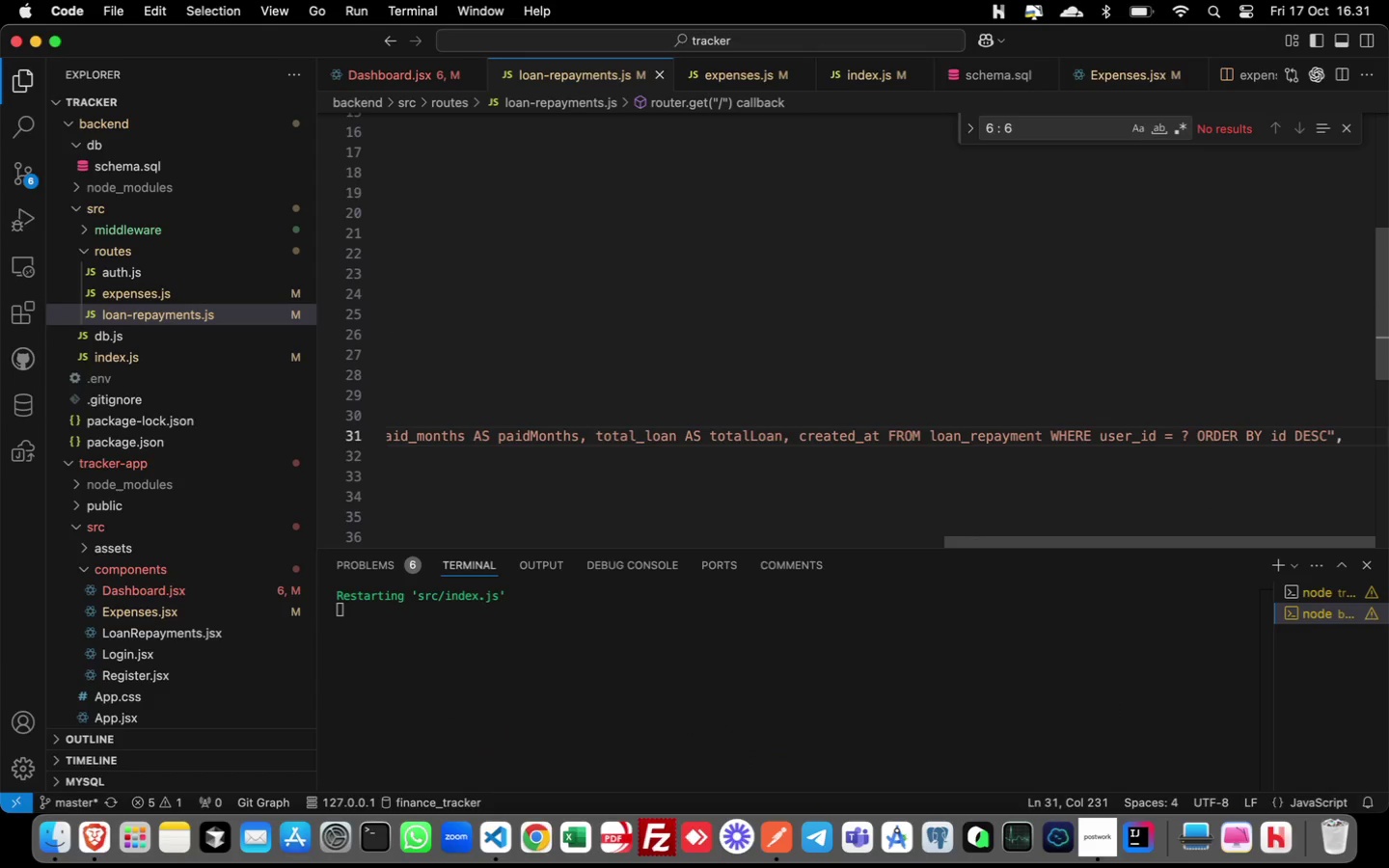 
key(Meta+S)
 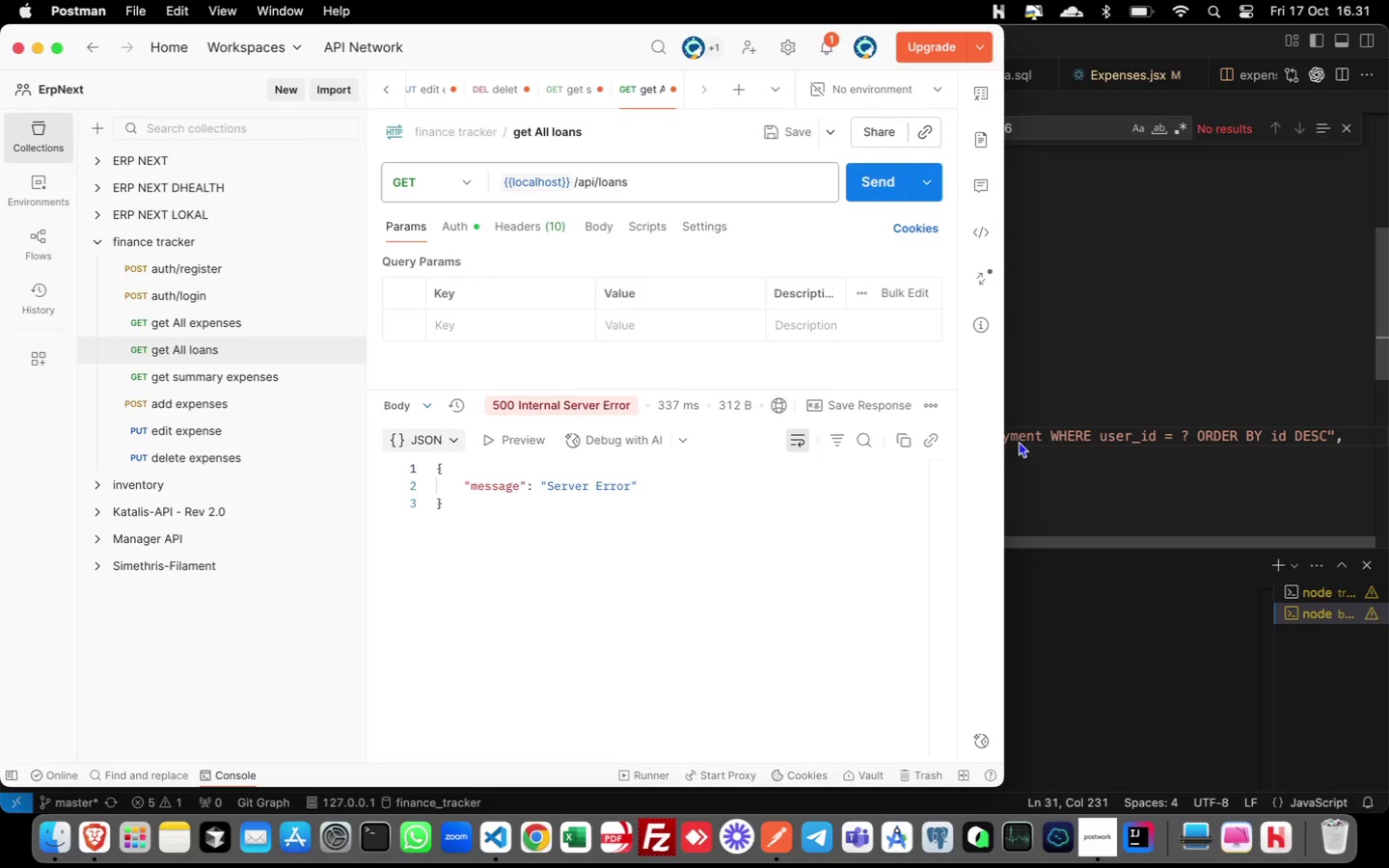 
key(Meta+CommandLeft)
 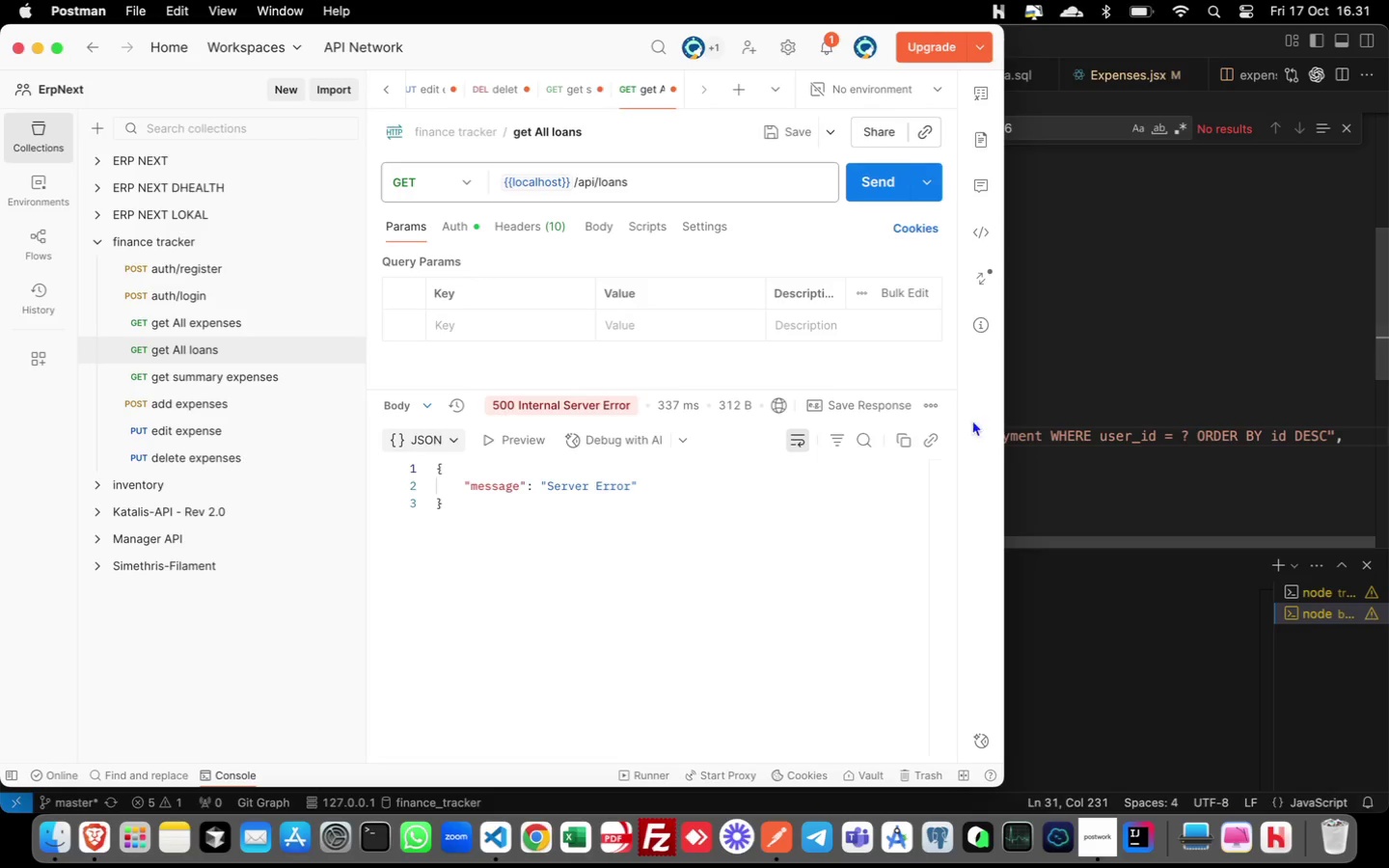 
key(Meta+Tab)
 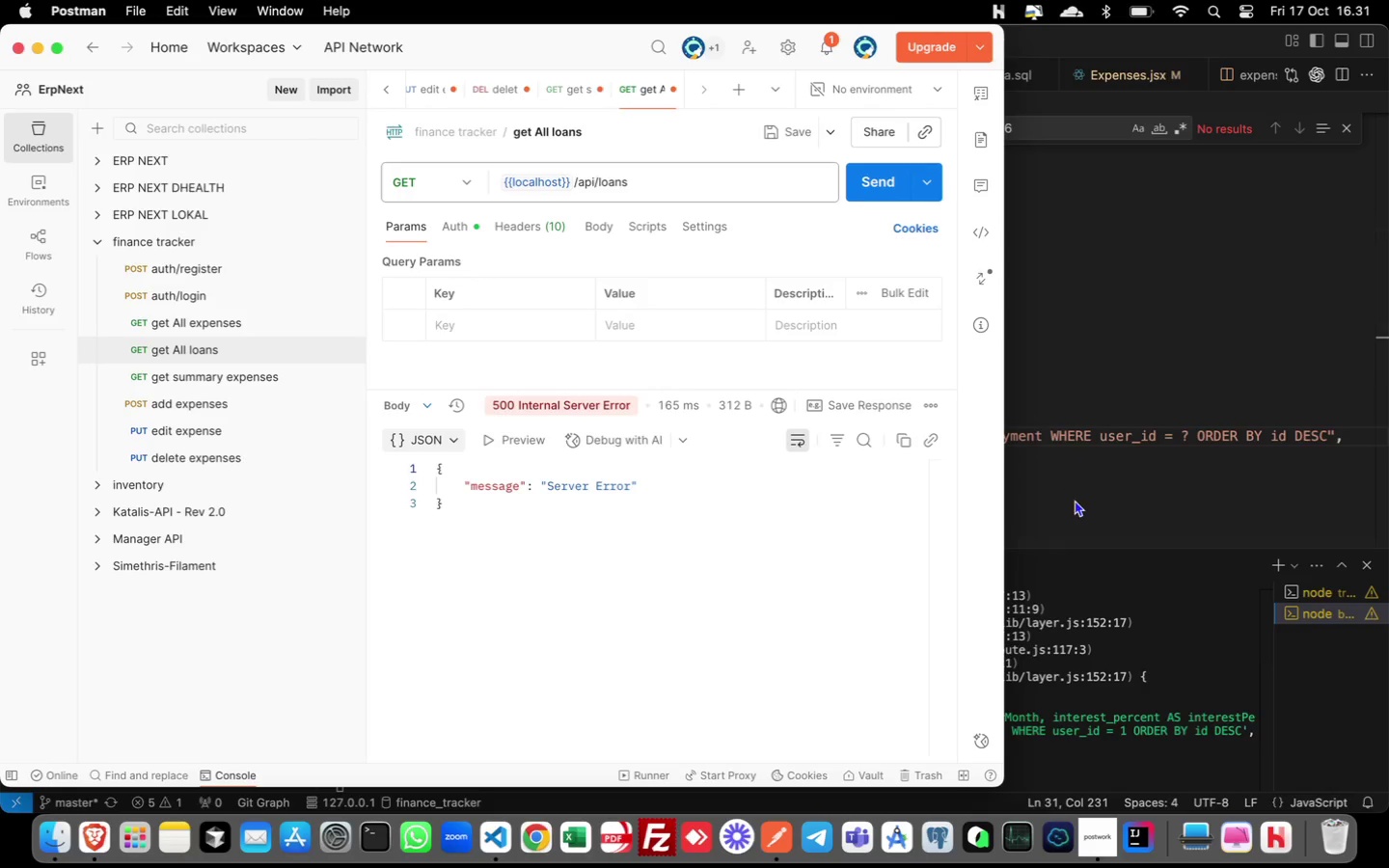 
wait(5.71)
 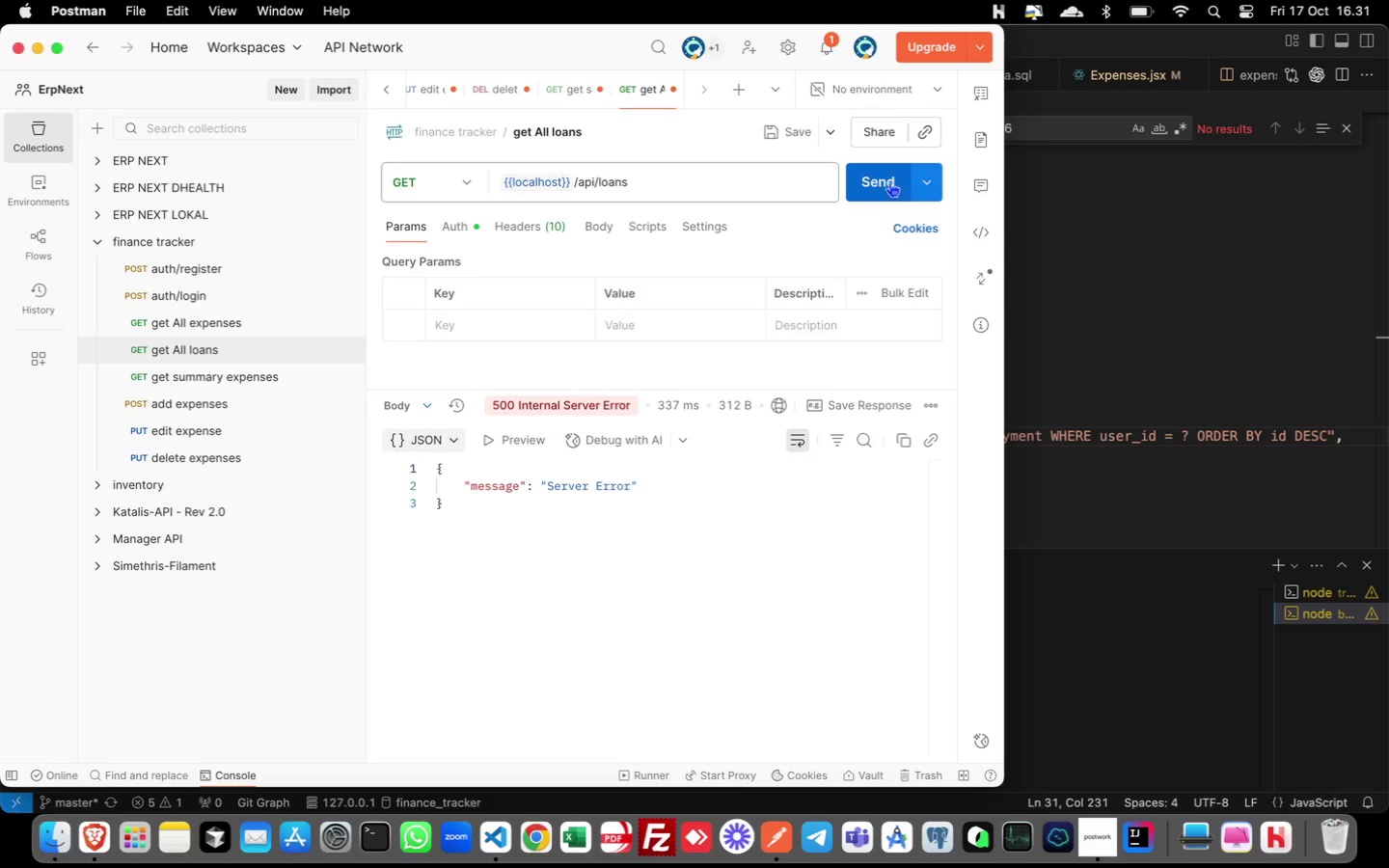 
left_click([1166, 608])
 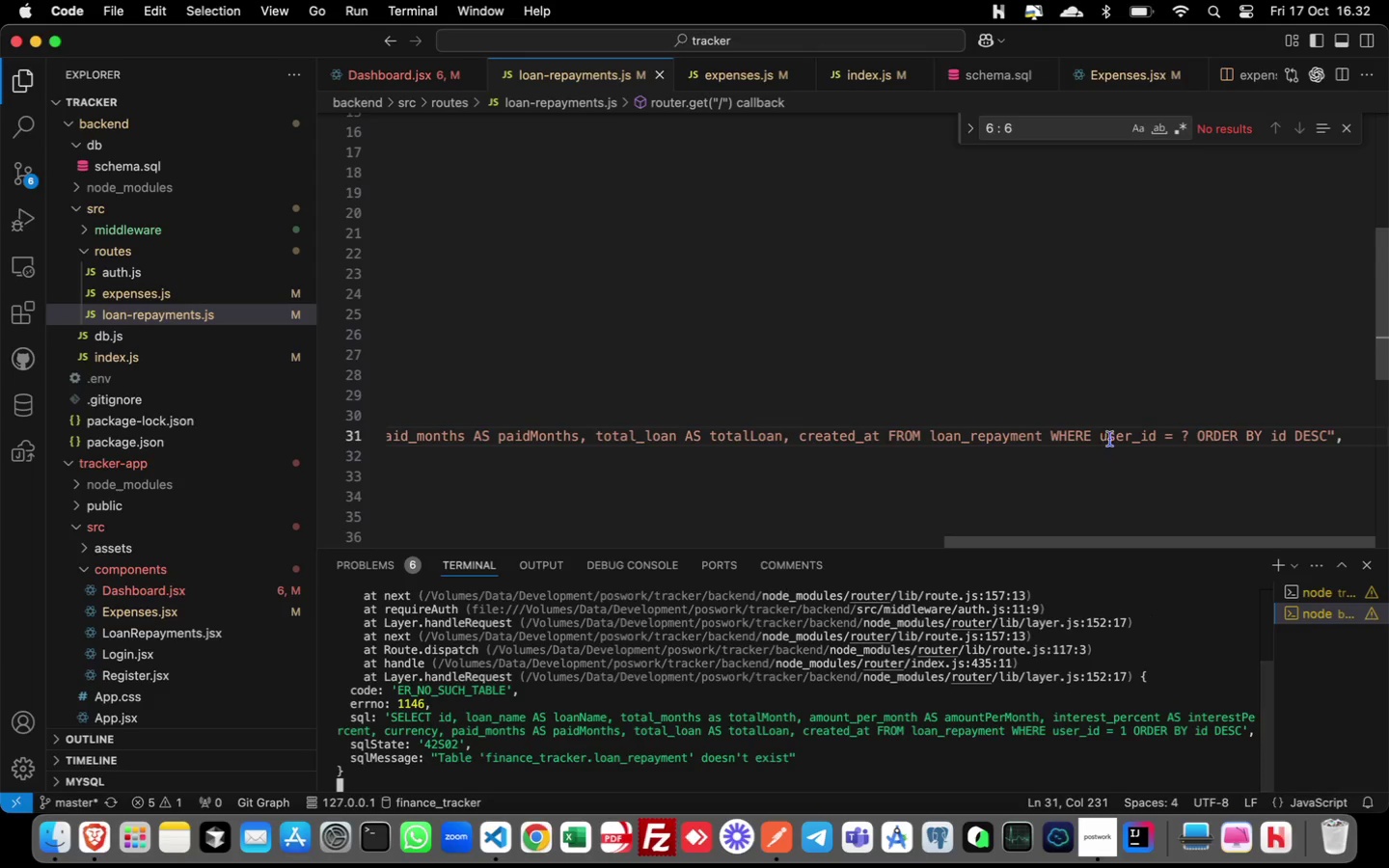 
wait(7.73)
 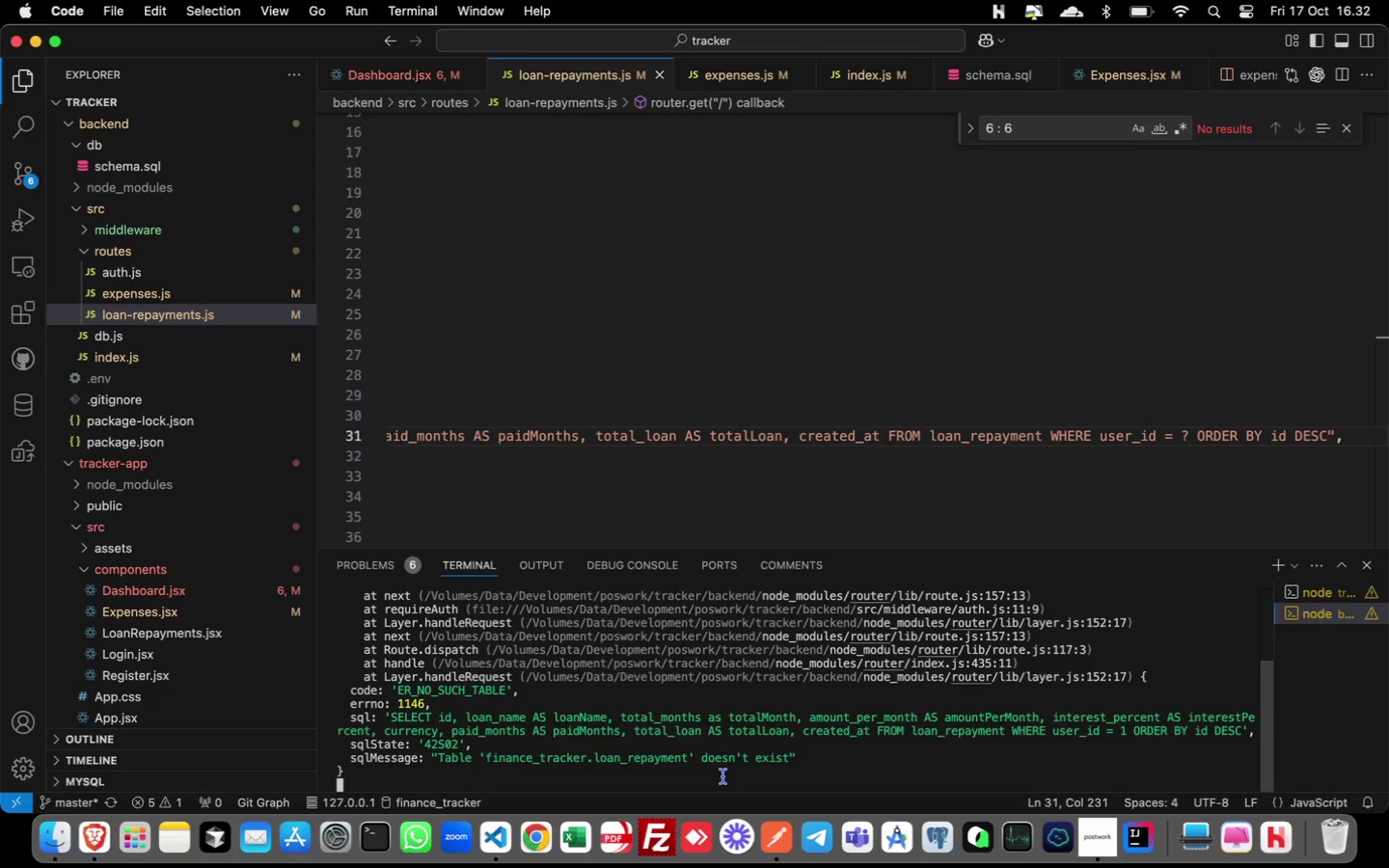 
left_click([1042, 436])
 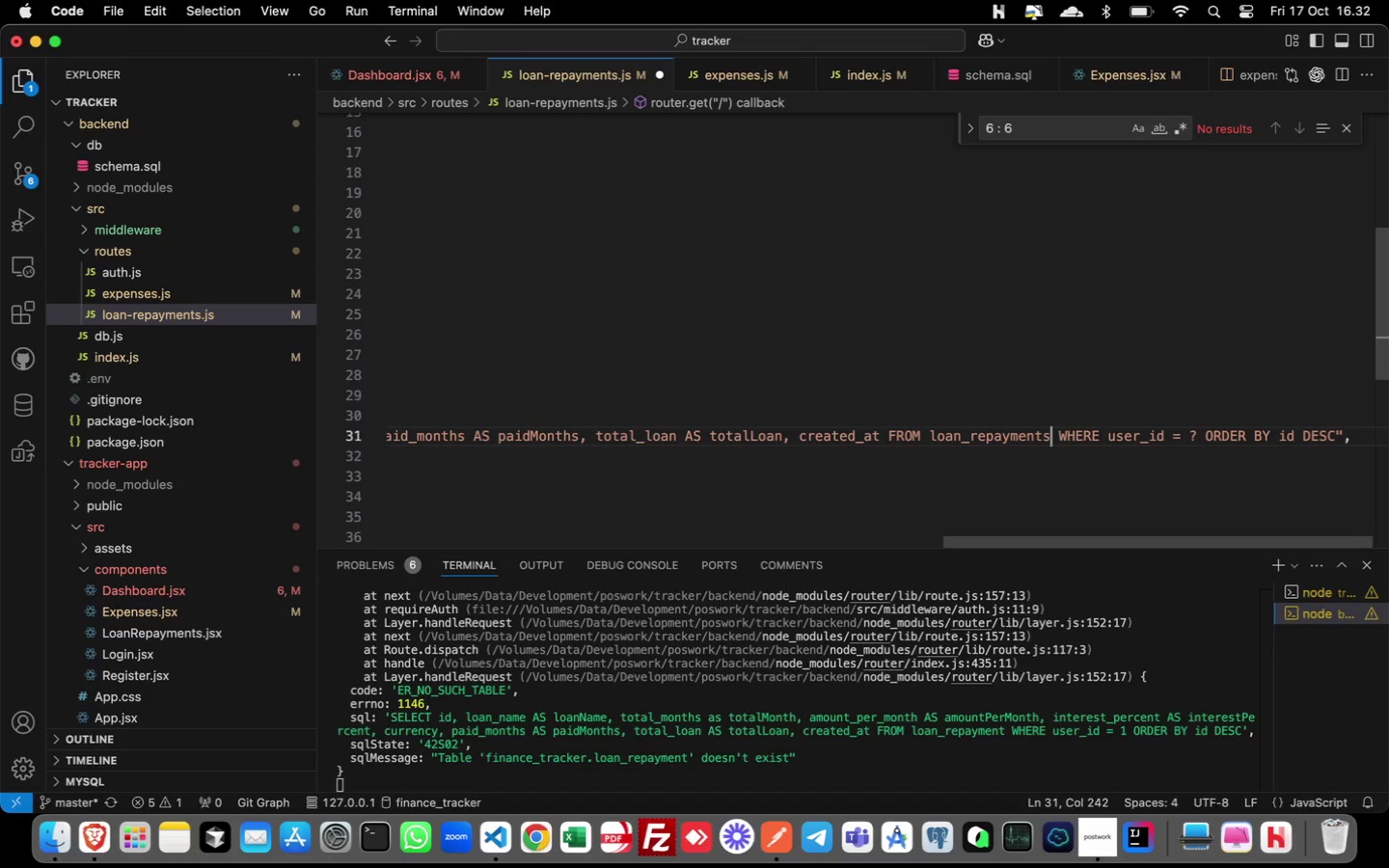 
key(S)
 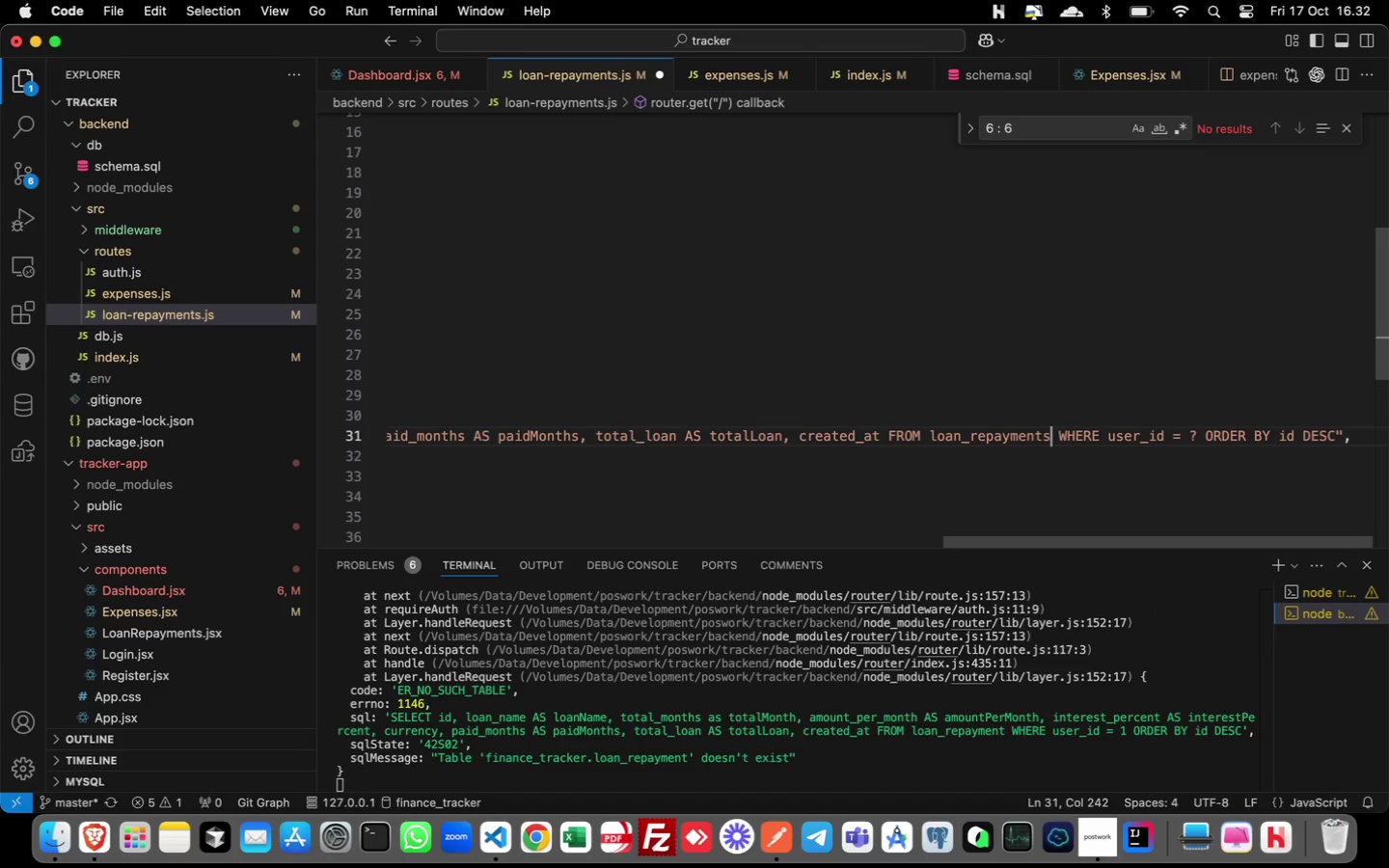 
key(Meta+S)
 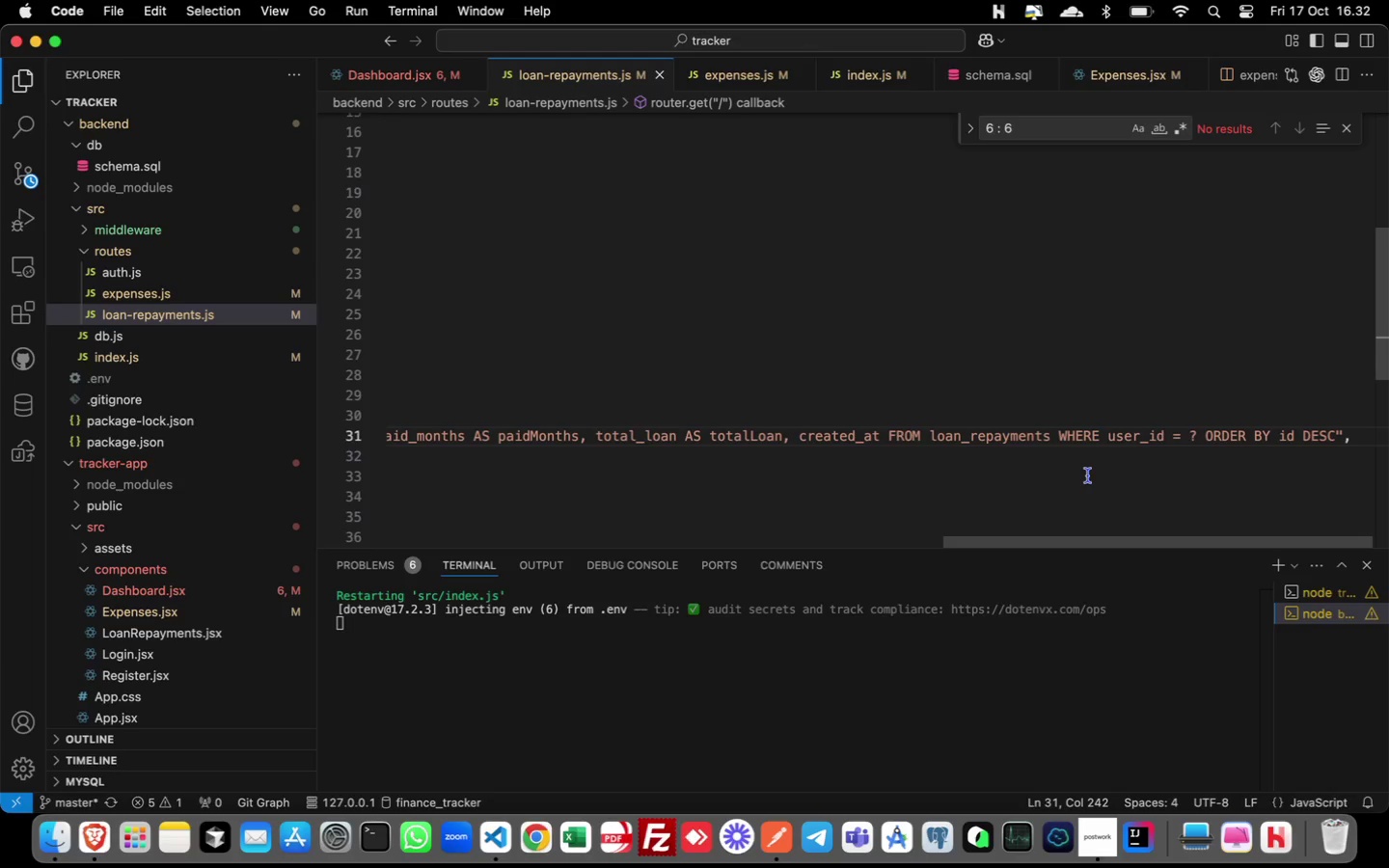 
key(Meta+Tab)
 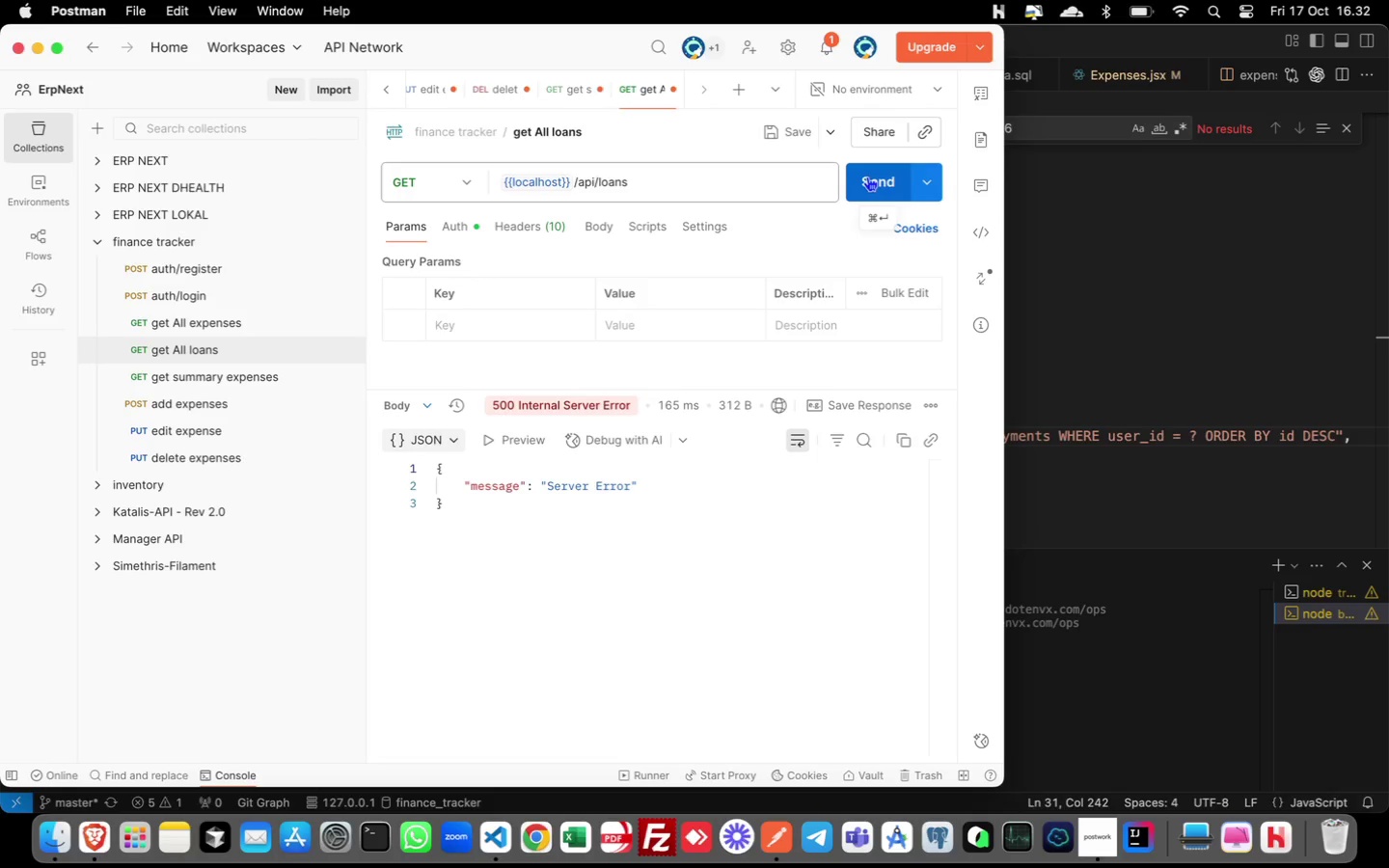 
left_click([867, 176])
 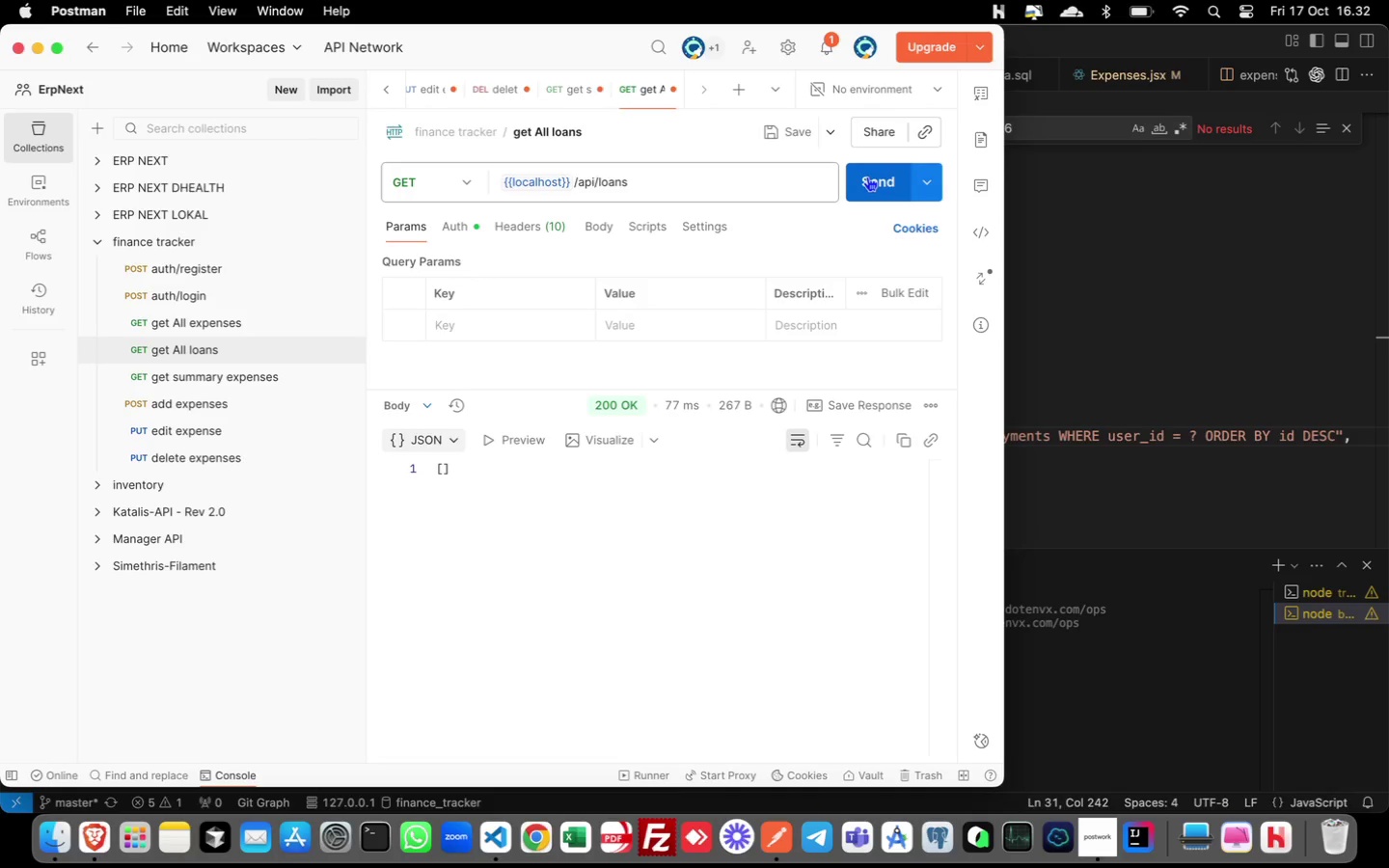 
key(Meta+Tab)
 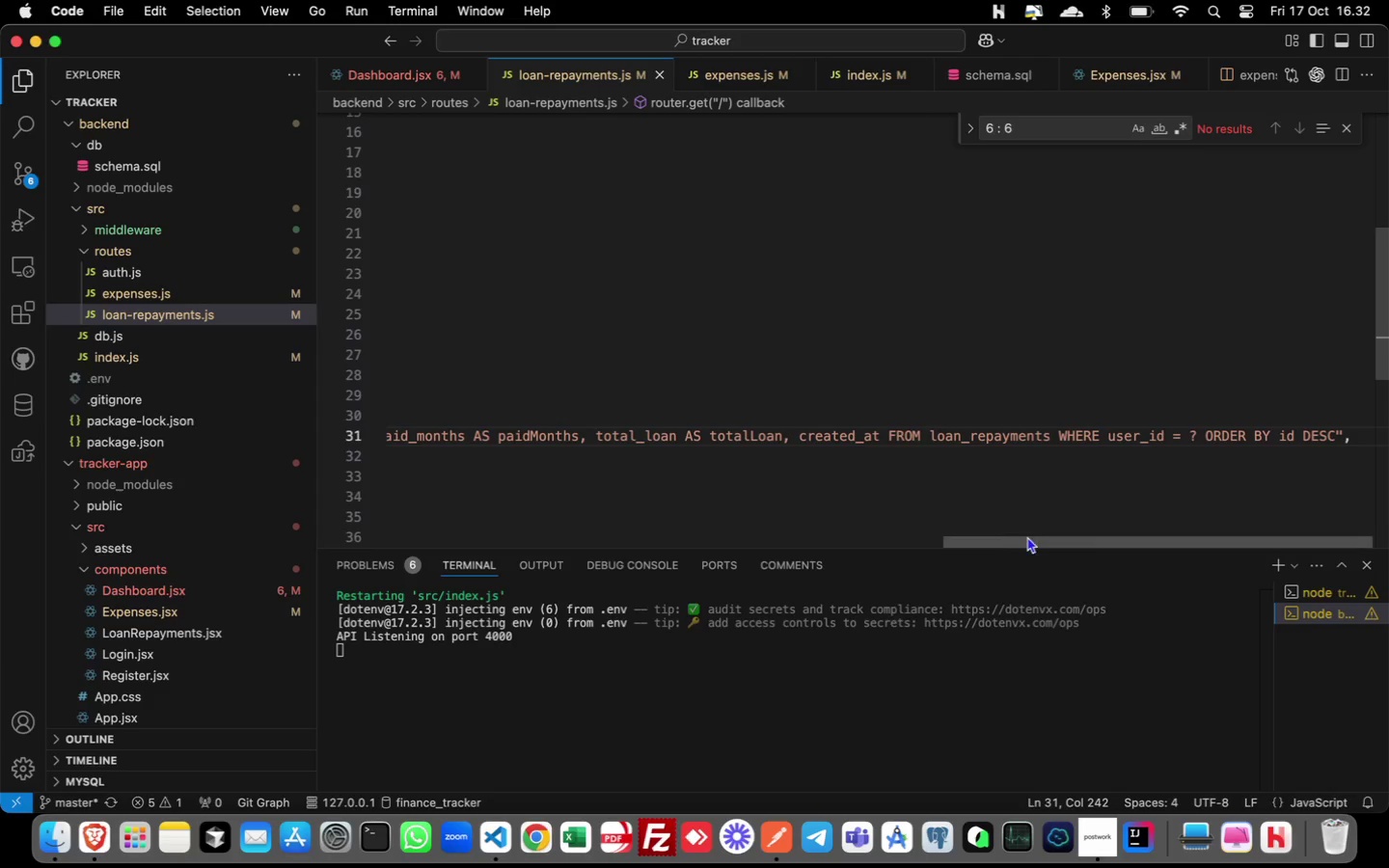 
left_click_drag(start_coordinate=[1028, 534], to_coordinate=[802, 541])
 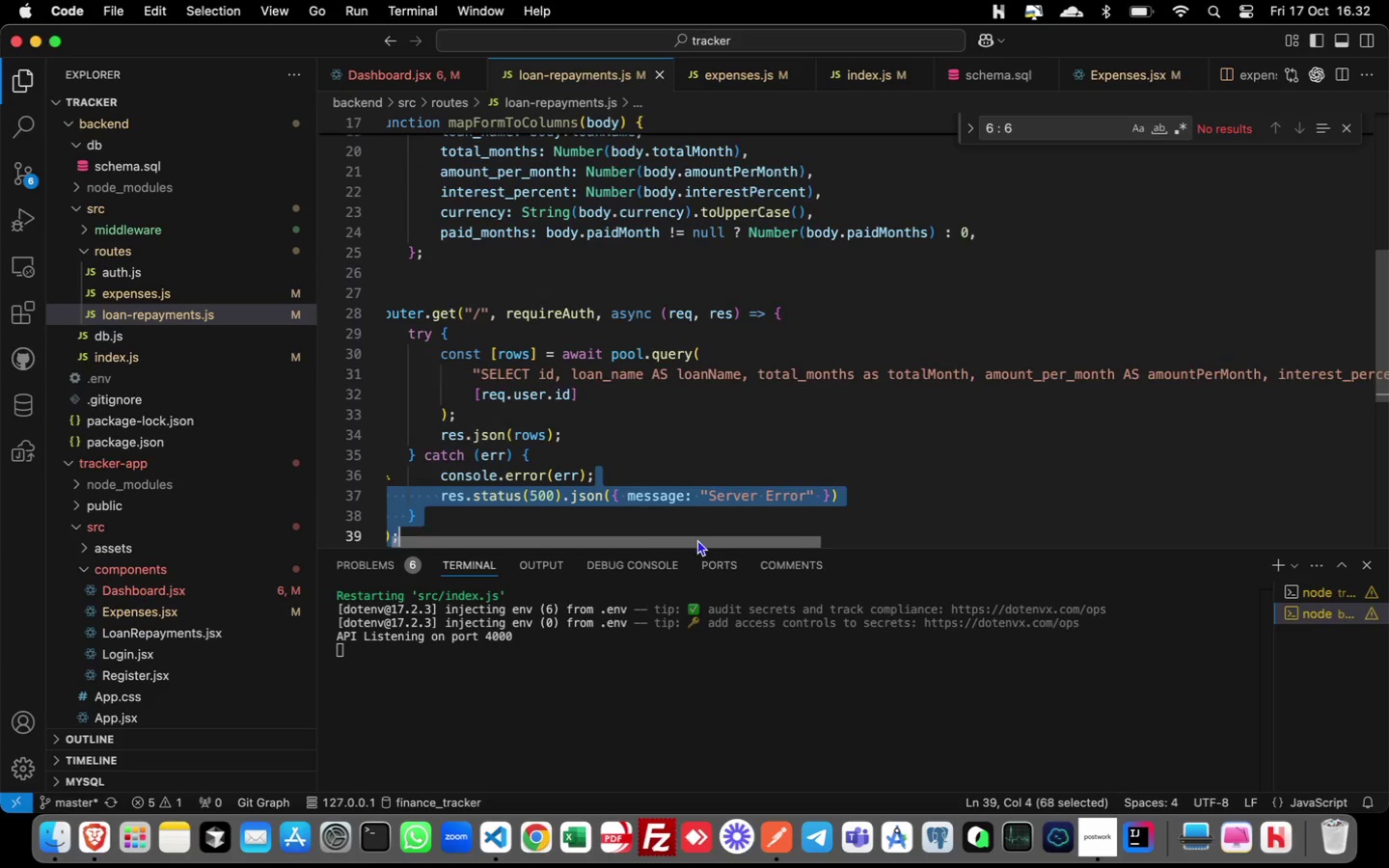 
left_click_drag(start_coordinate=[820, 540], to_coordinate=[529, 542])
 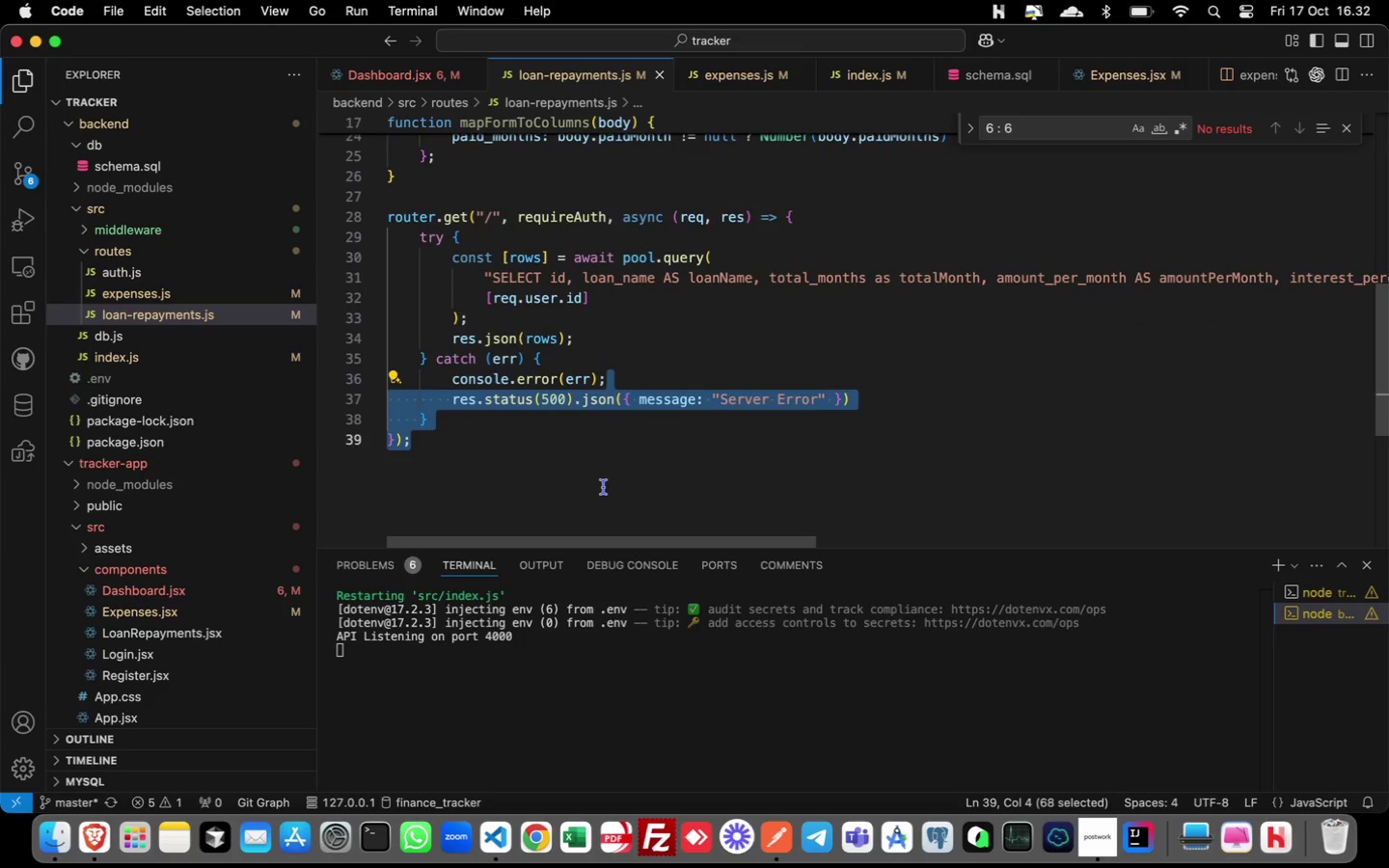 
scroll: coordinate [604, 487], scroll_direction: down, amount: 2.0
 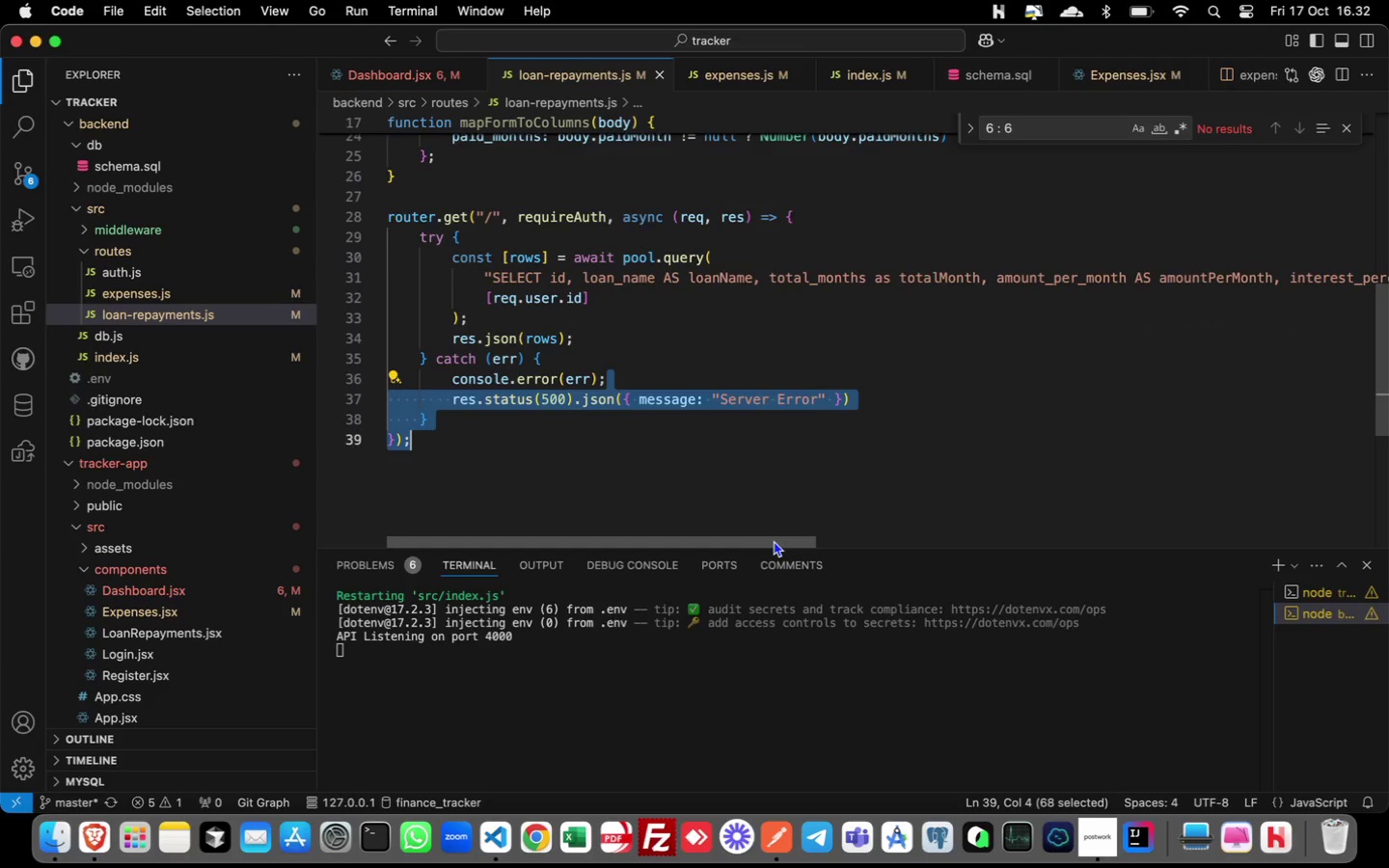 
left_click_drag(start_coordinate=[774, 540], to_coordinate=[664, 552])
 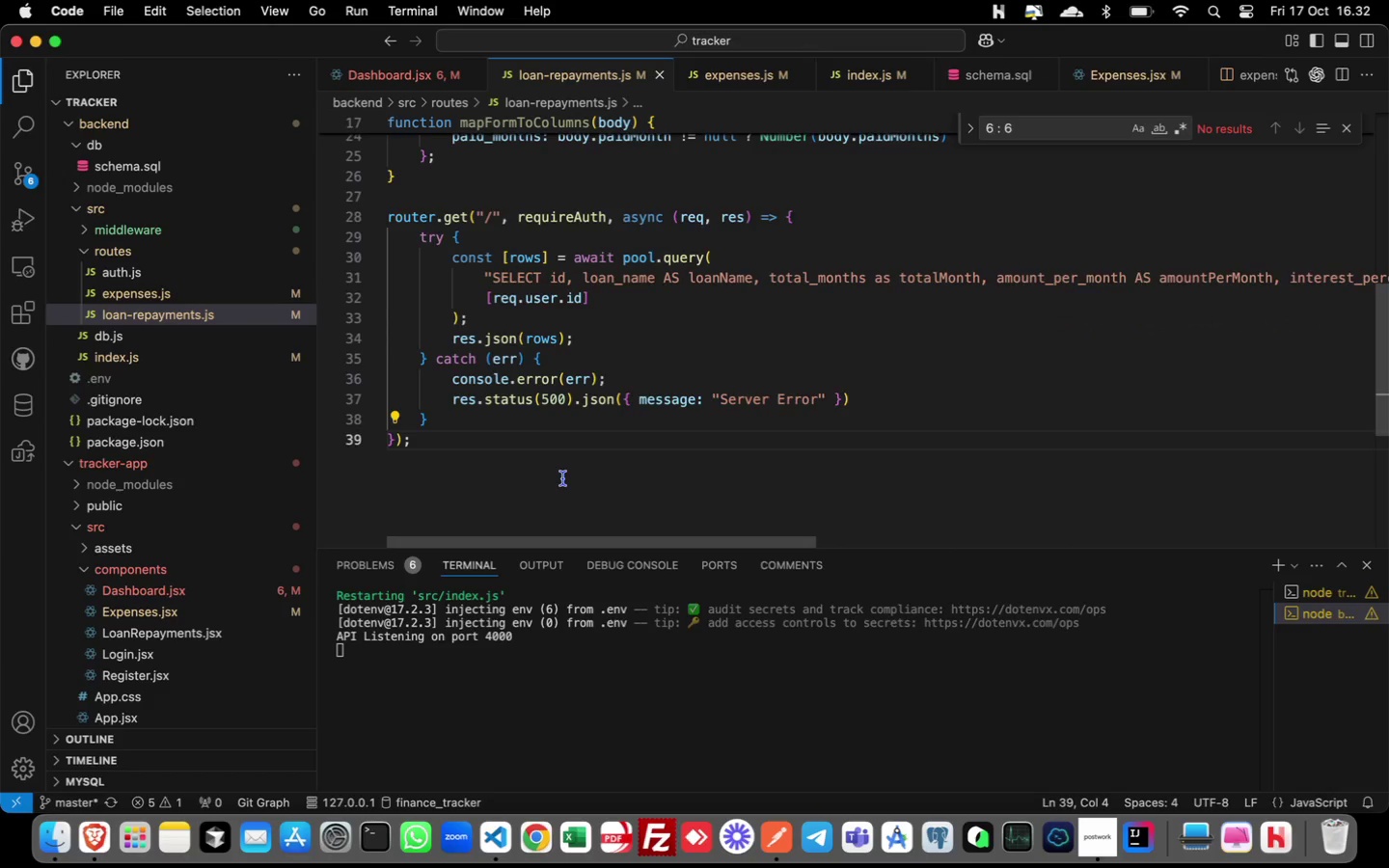 
key(Enter)
 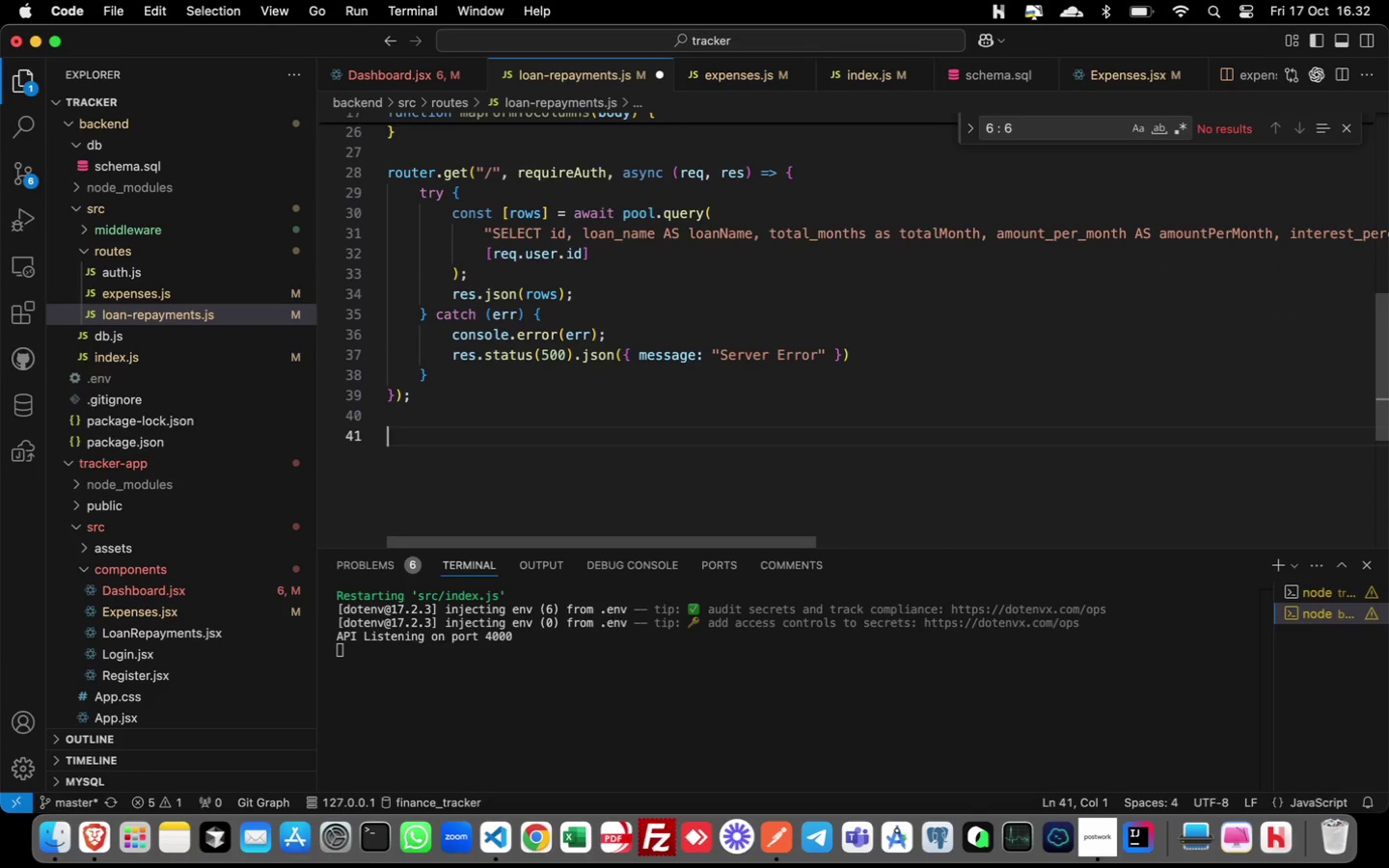 
key(Enter)
 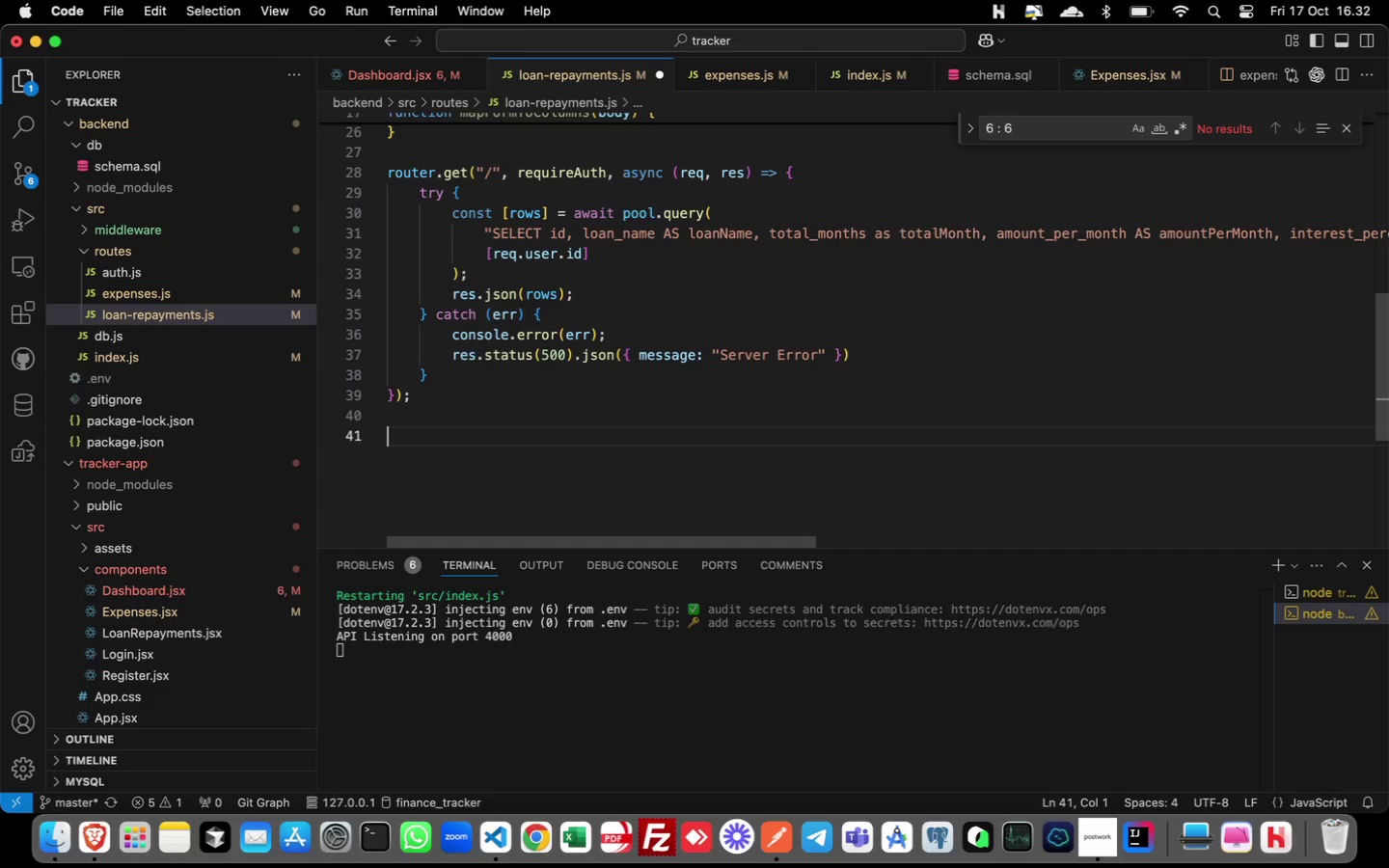 
wait(13.55)
 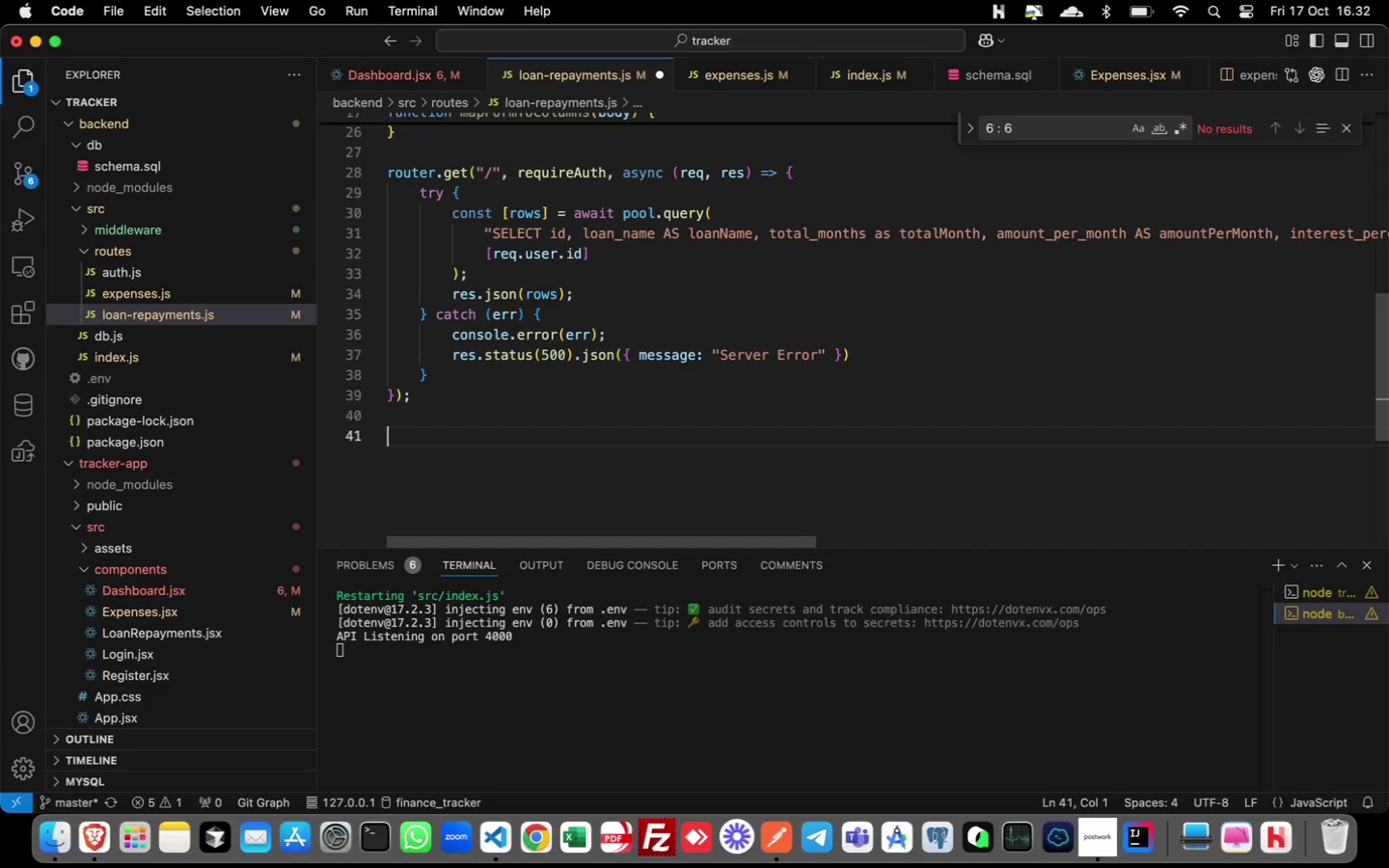 
left_click([736, 74])
 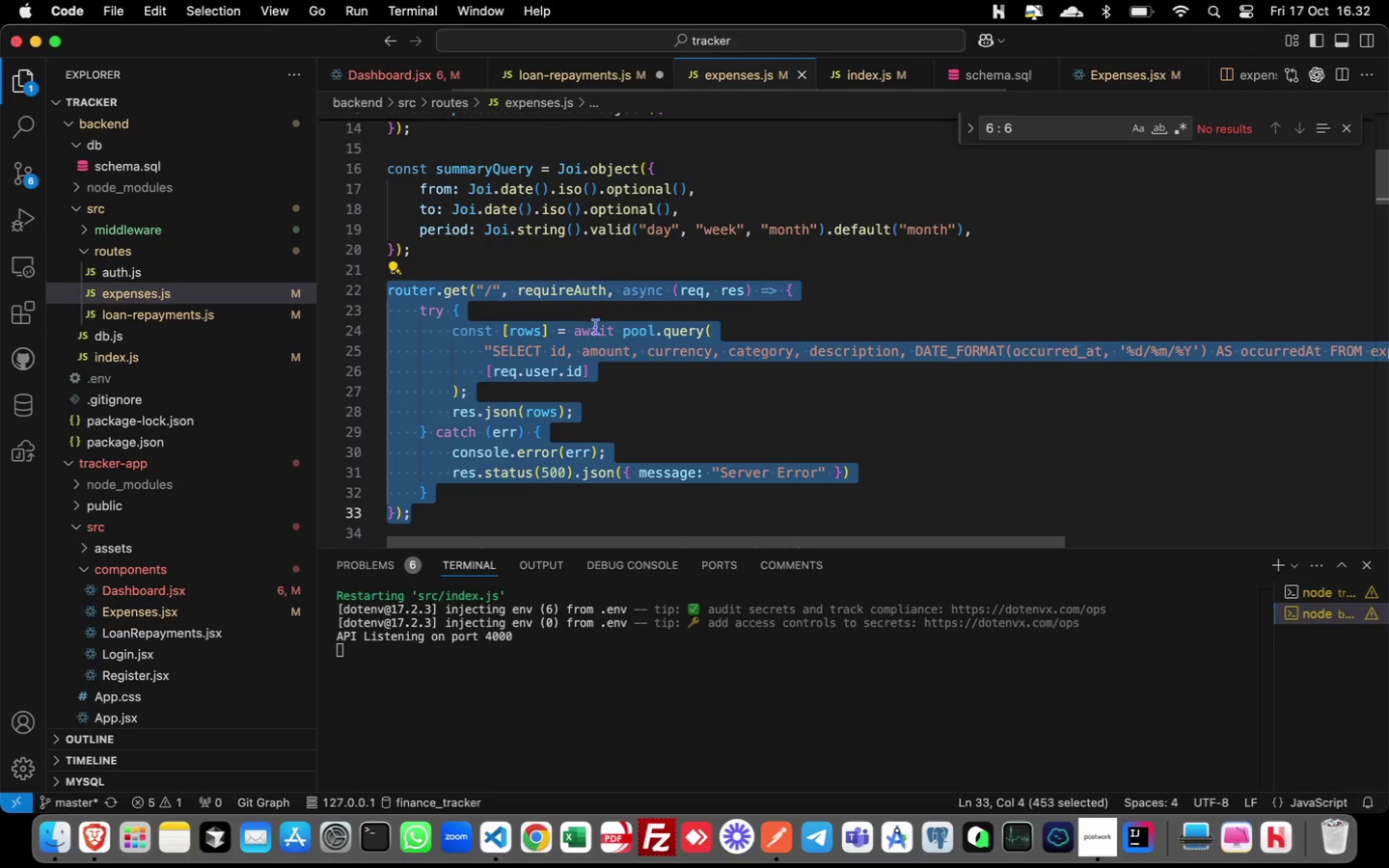 
scroll: coordinate [596, 328], scroll_direction: down, amount: 5.0
 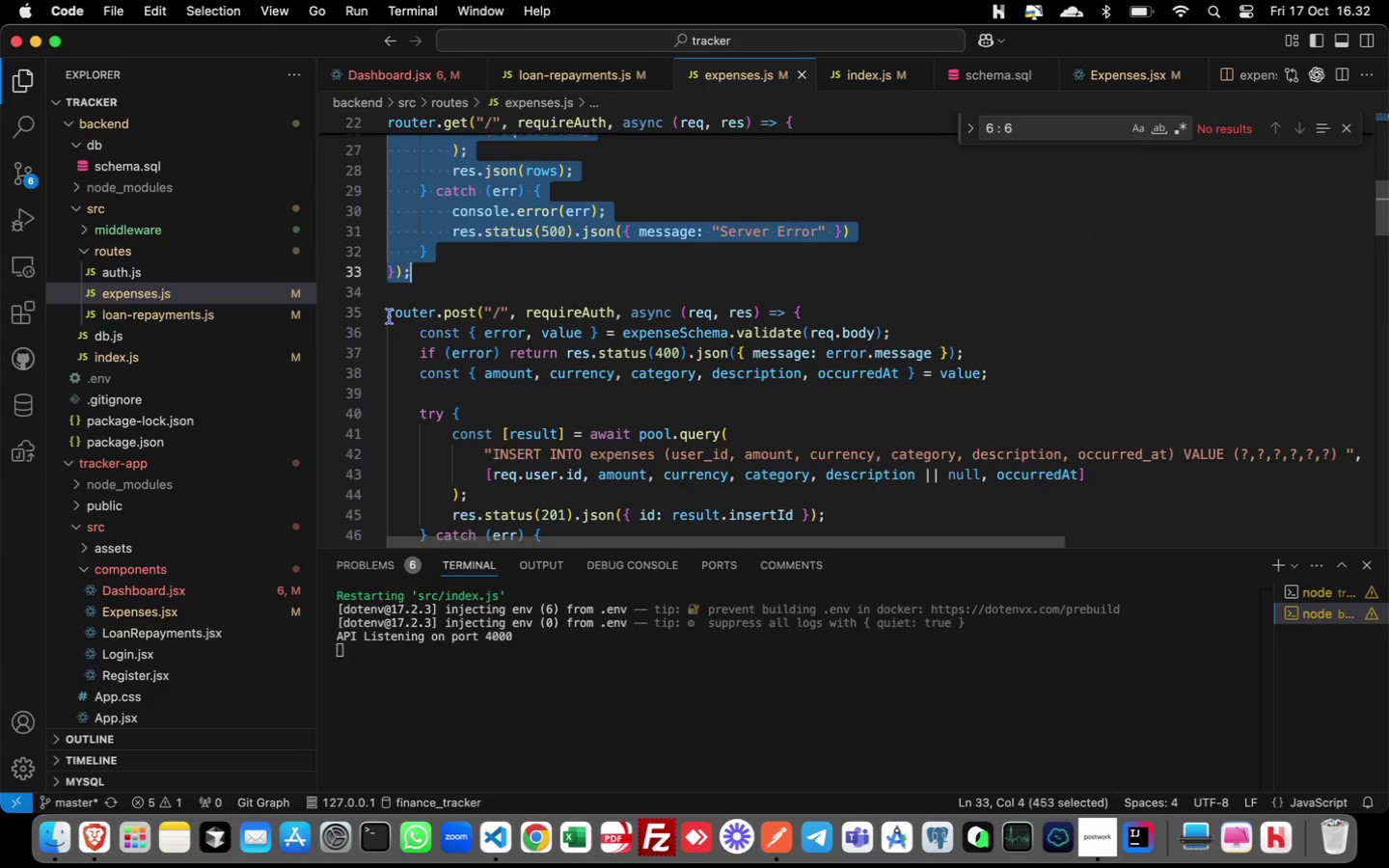 
left_click([390, 316])
 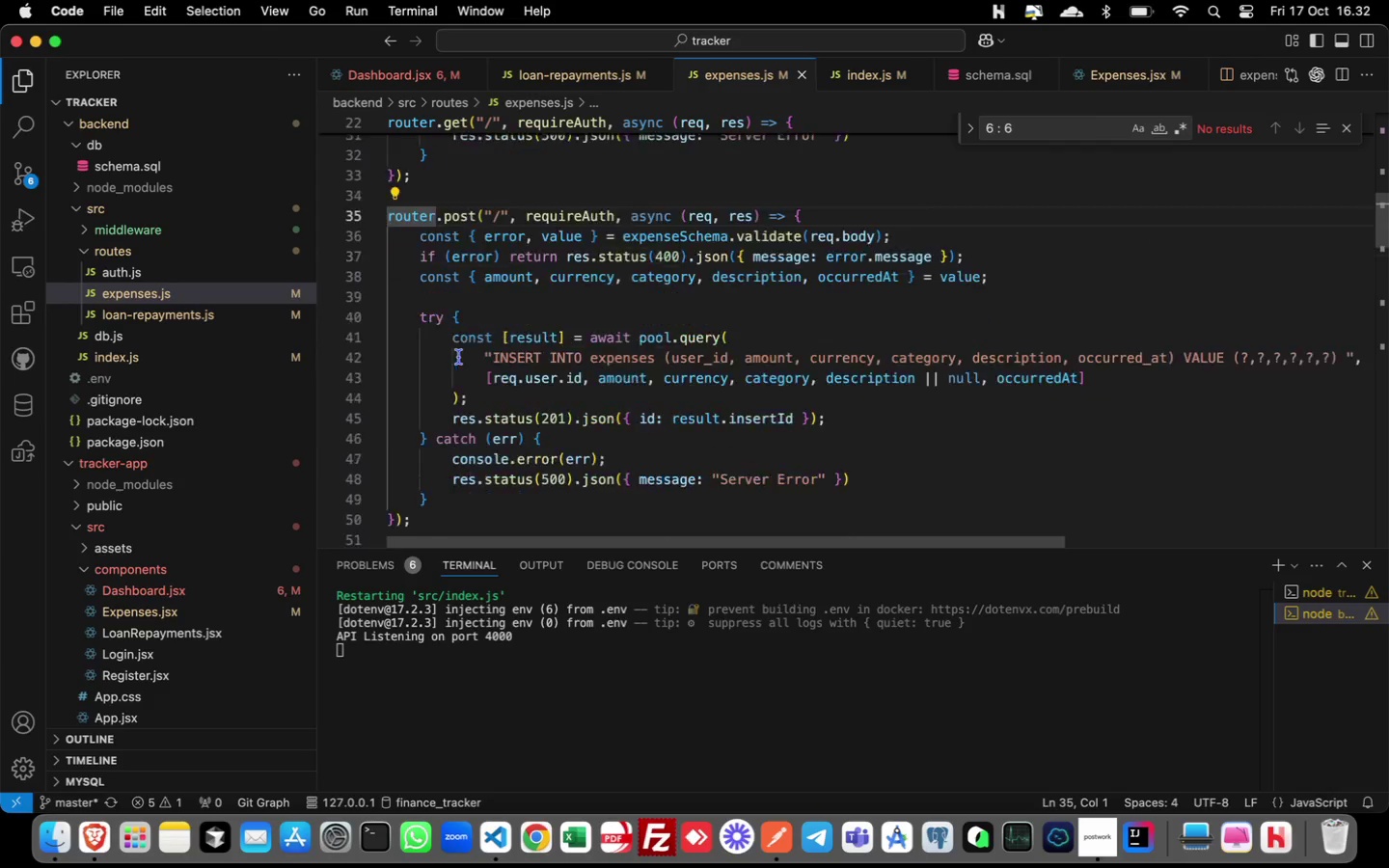 
scroll: coordinate [459, 357], scroll_direction: down, amount: 4.0
 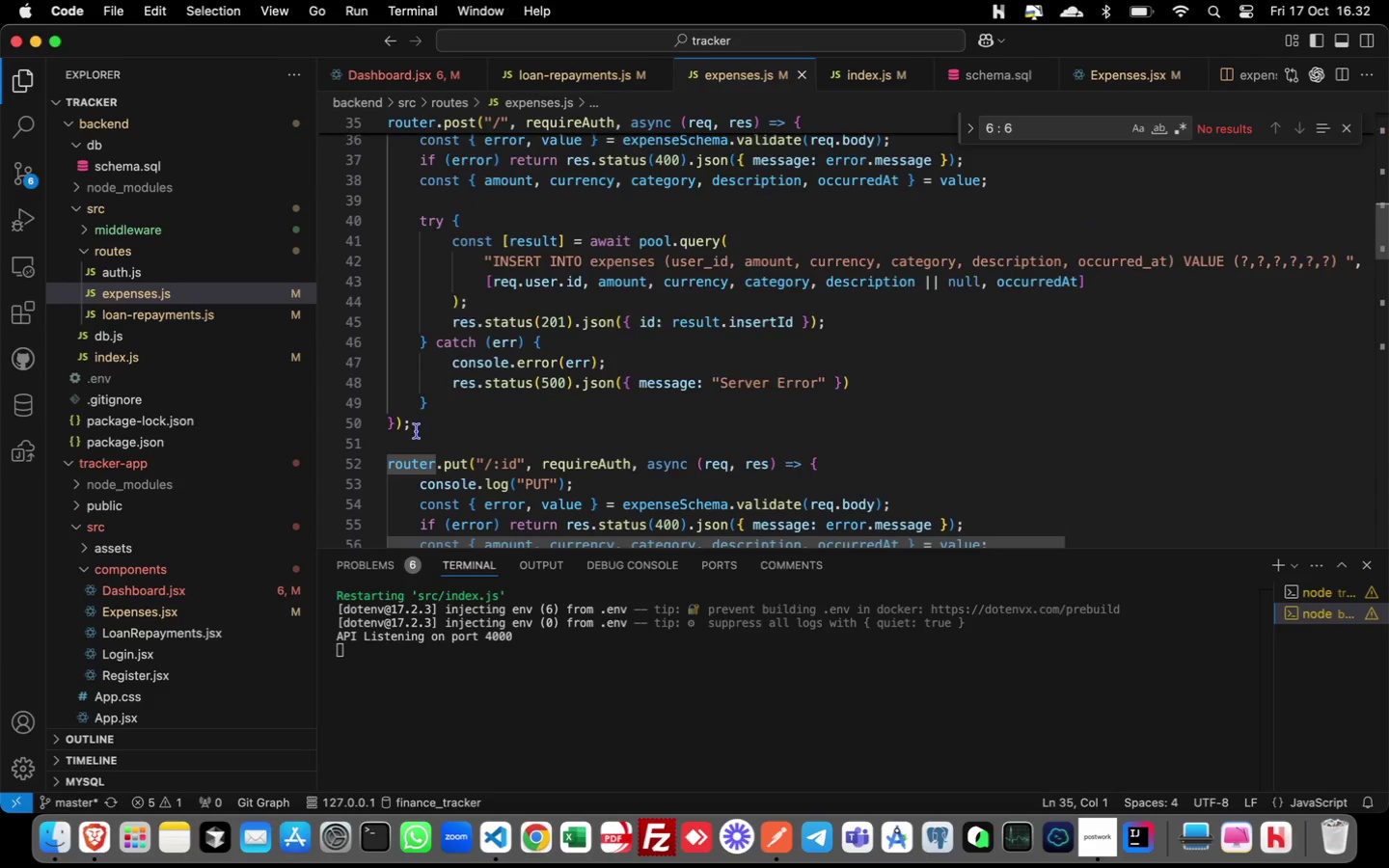 
hold_key(key=ShiftLeft, duration=0.7)
 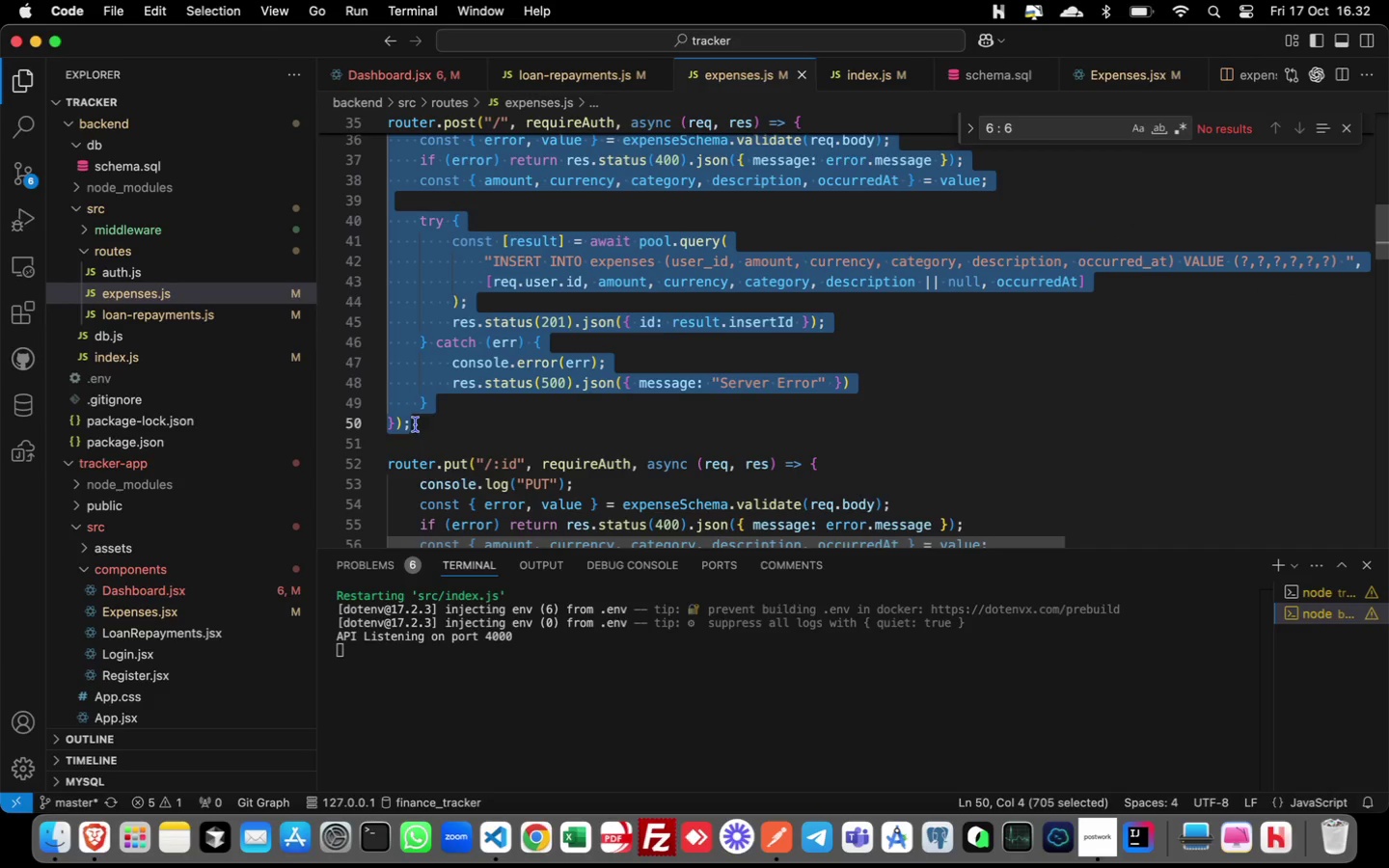 
key(Meta+C)
 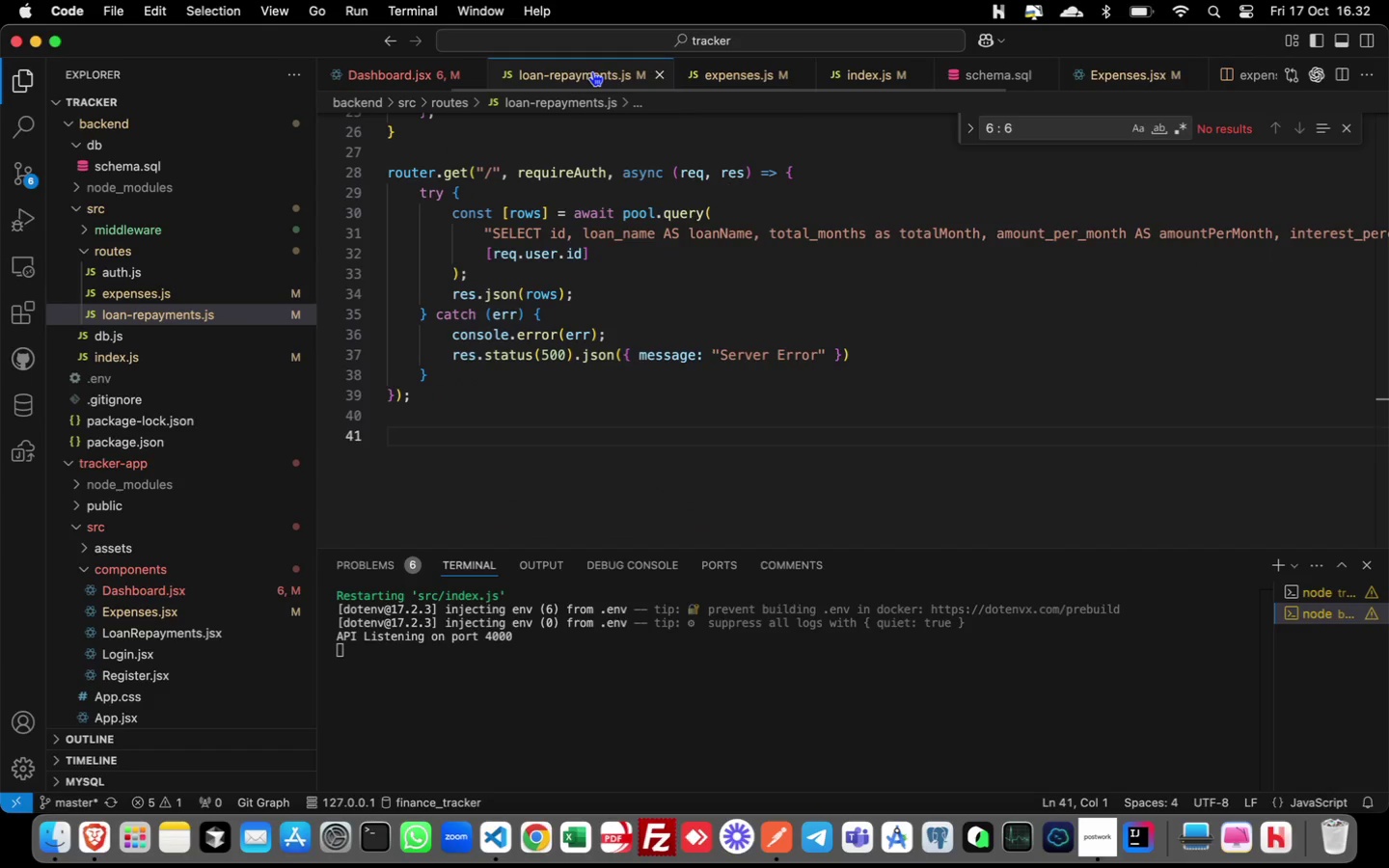 
left_click([592, 71])
 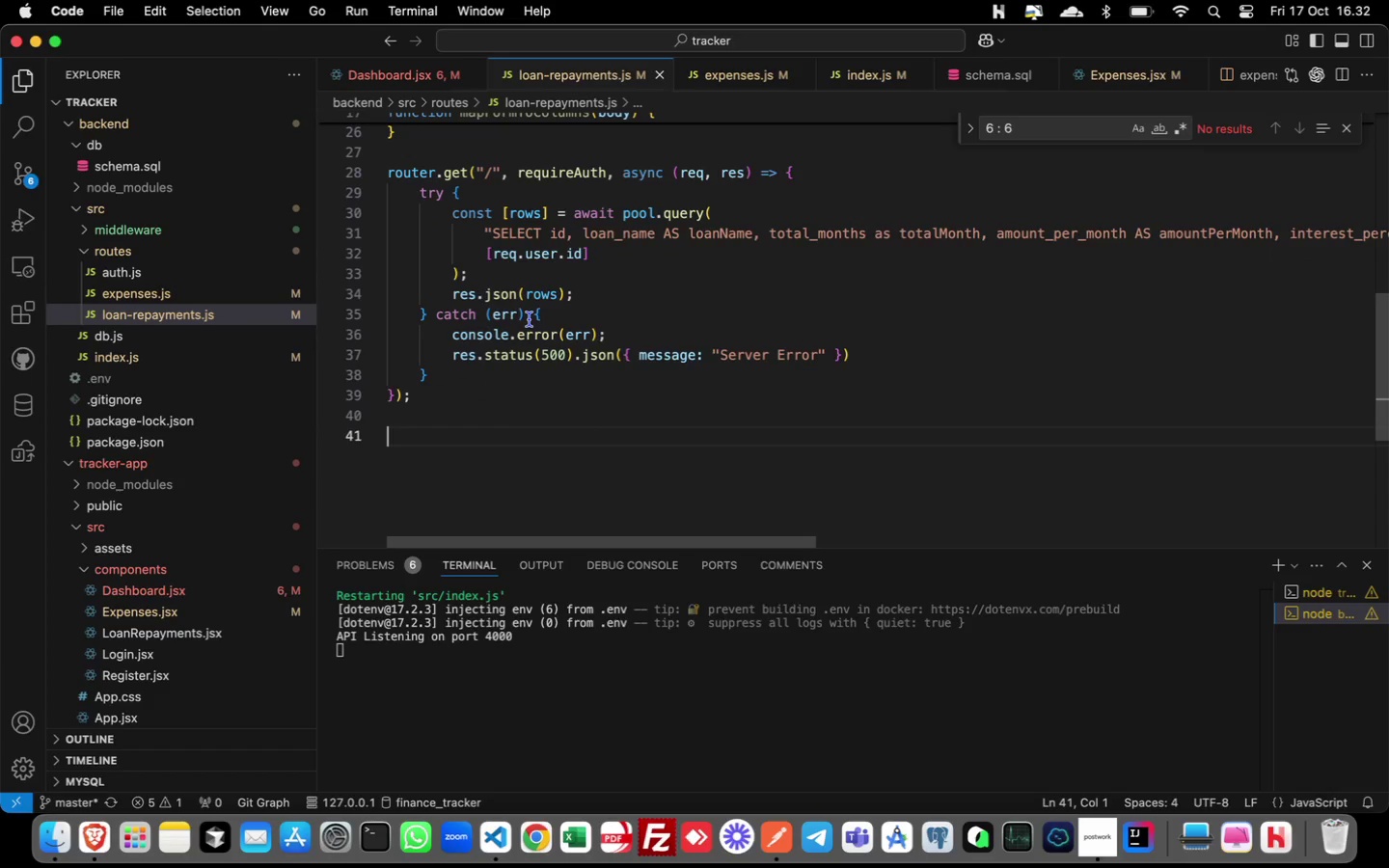 
key(Meta+V)
 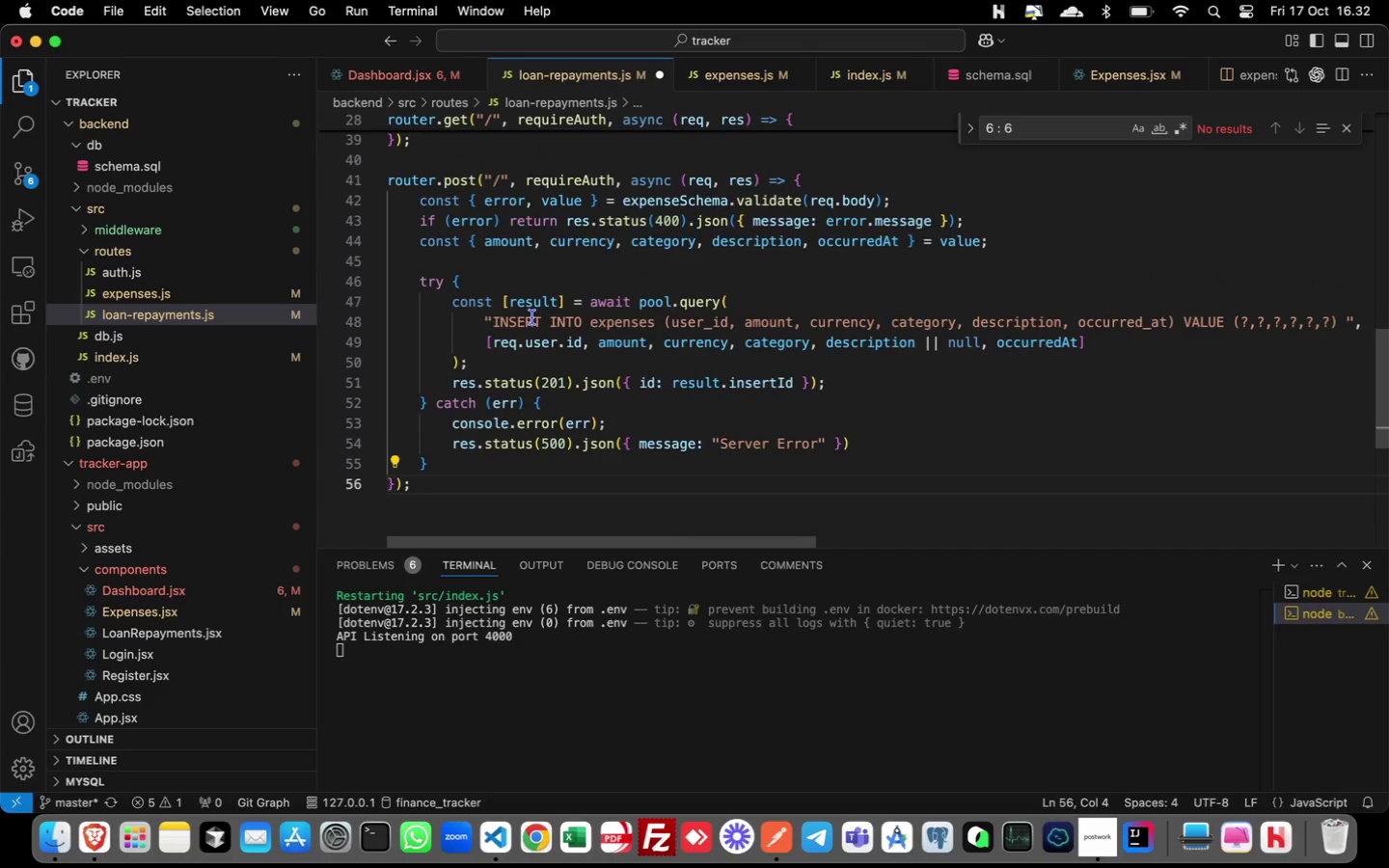 
scroll: coordinate [532, 317], scroll_direction: up, amount: 2.0
 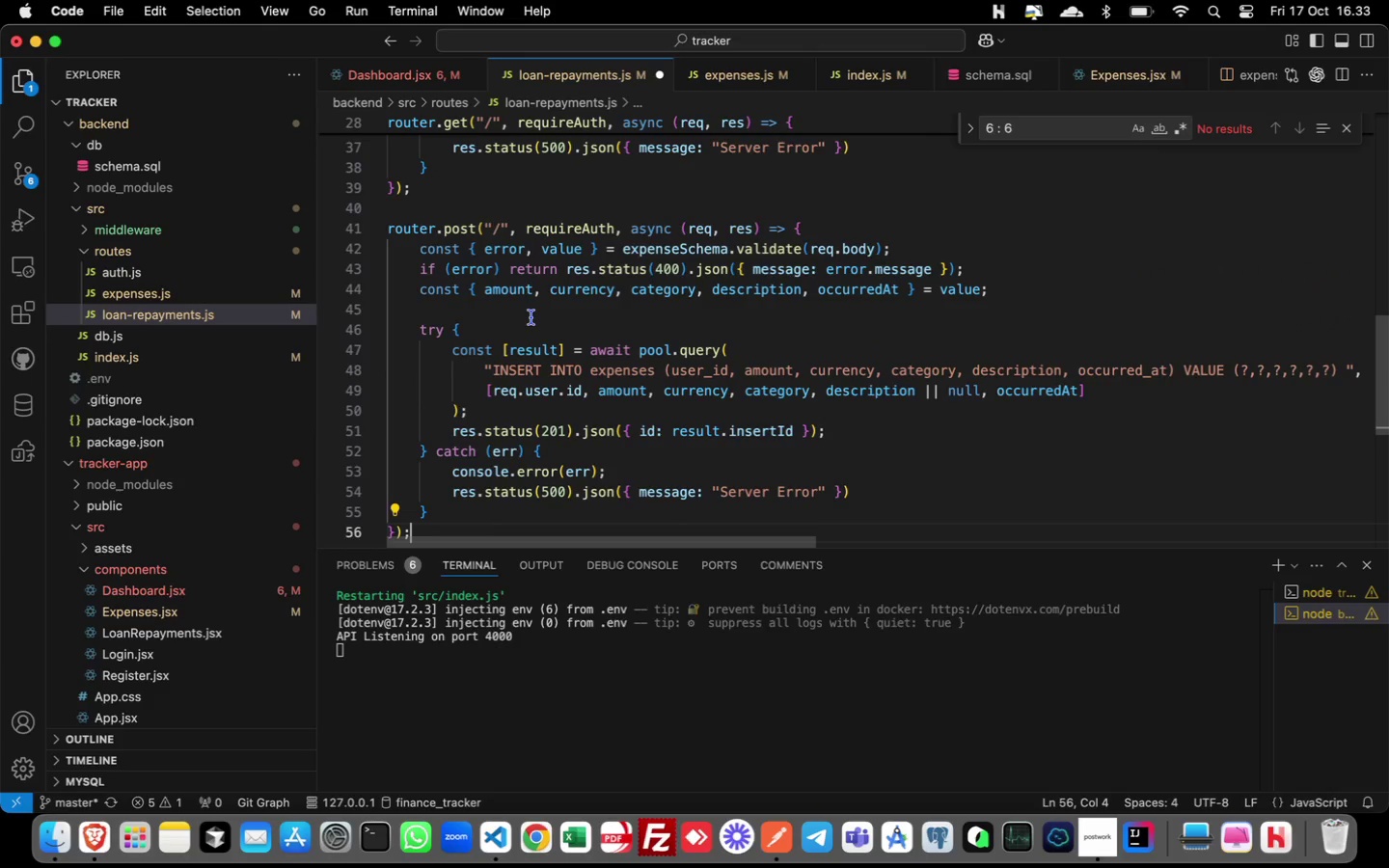 
wait(12.69)
 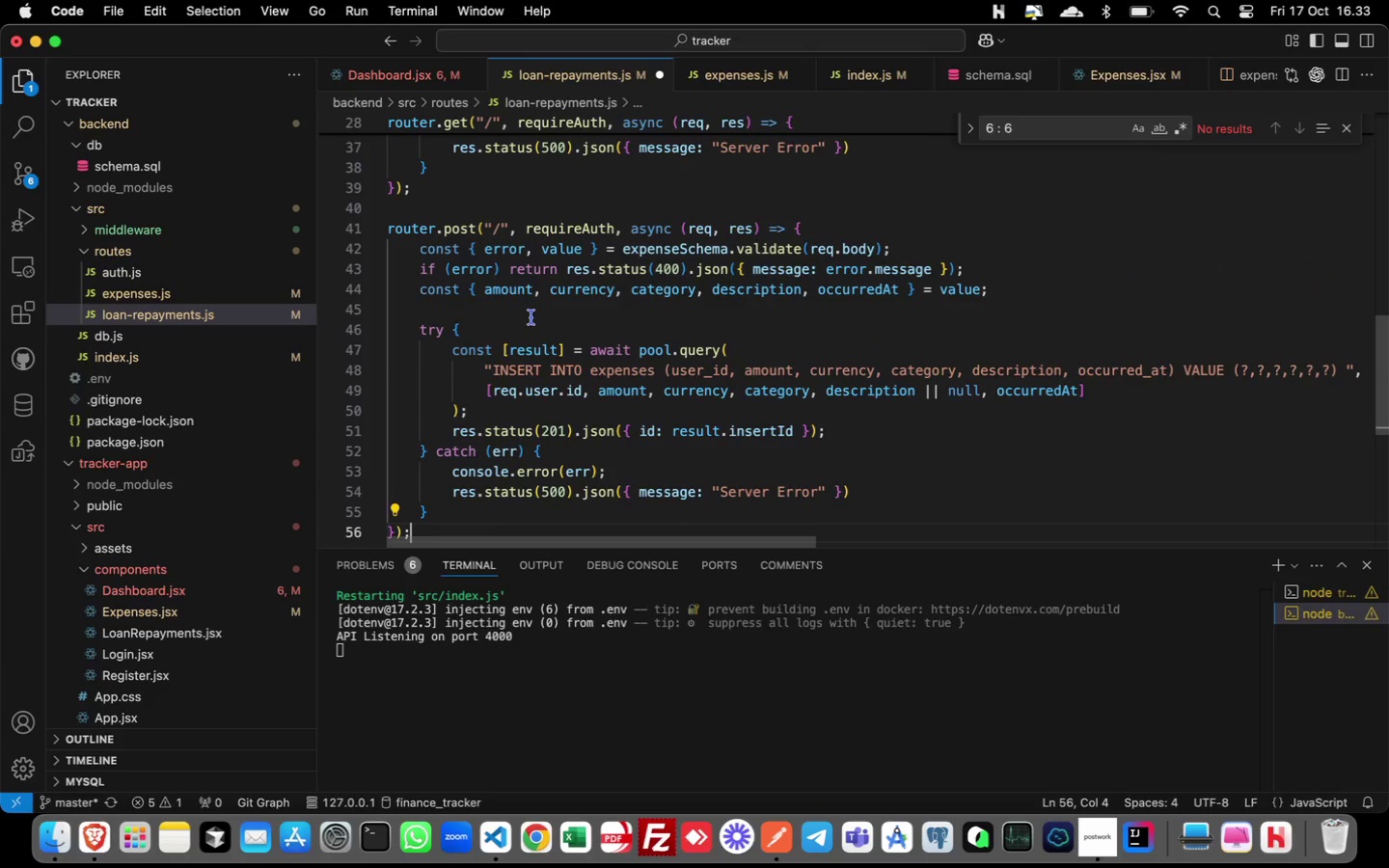 
left_click_drag(start_coordinate=[470, 291], to_coordinate=[919, 290])
 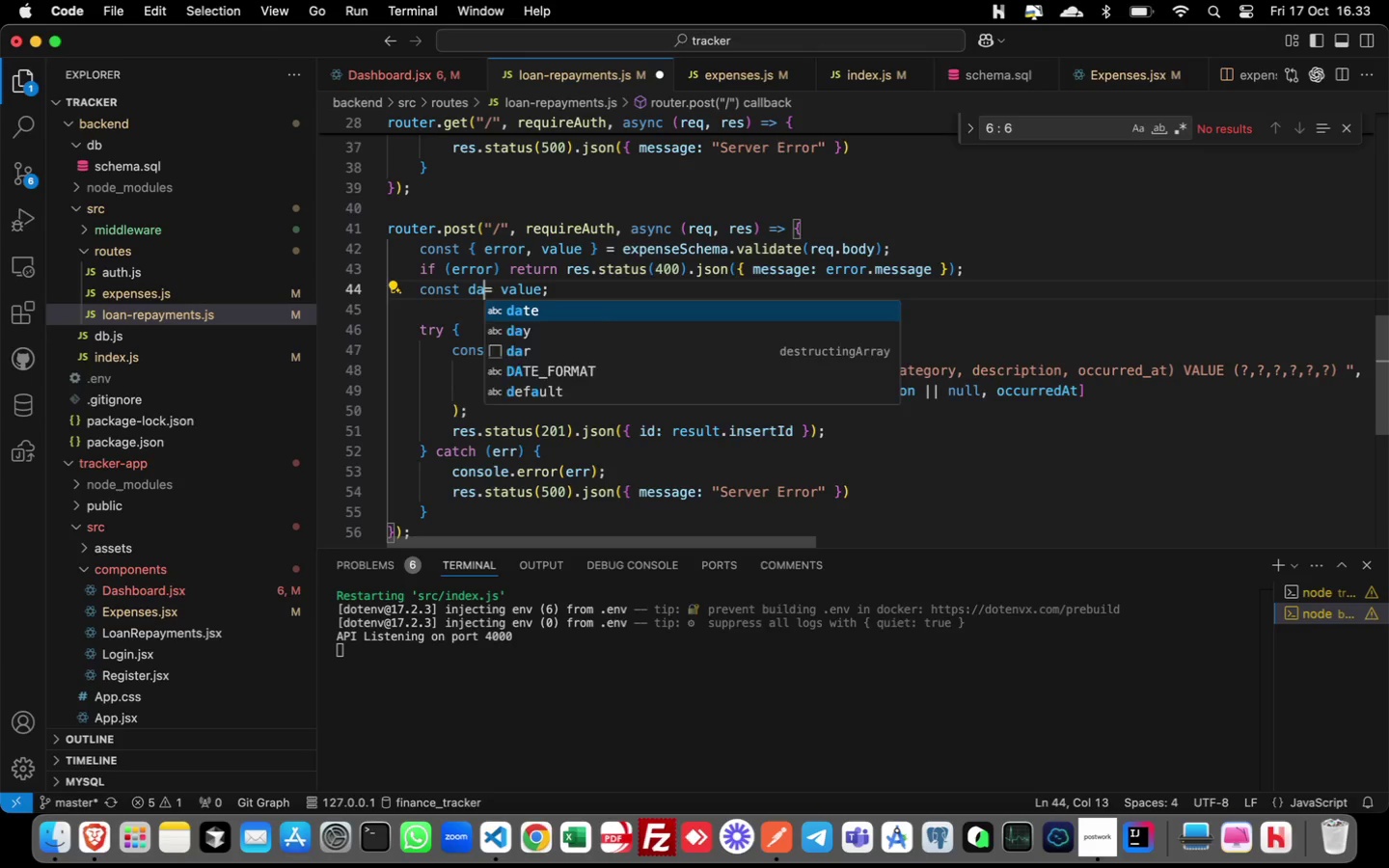 
type(data )
 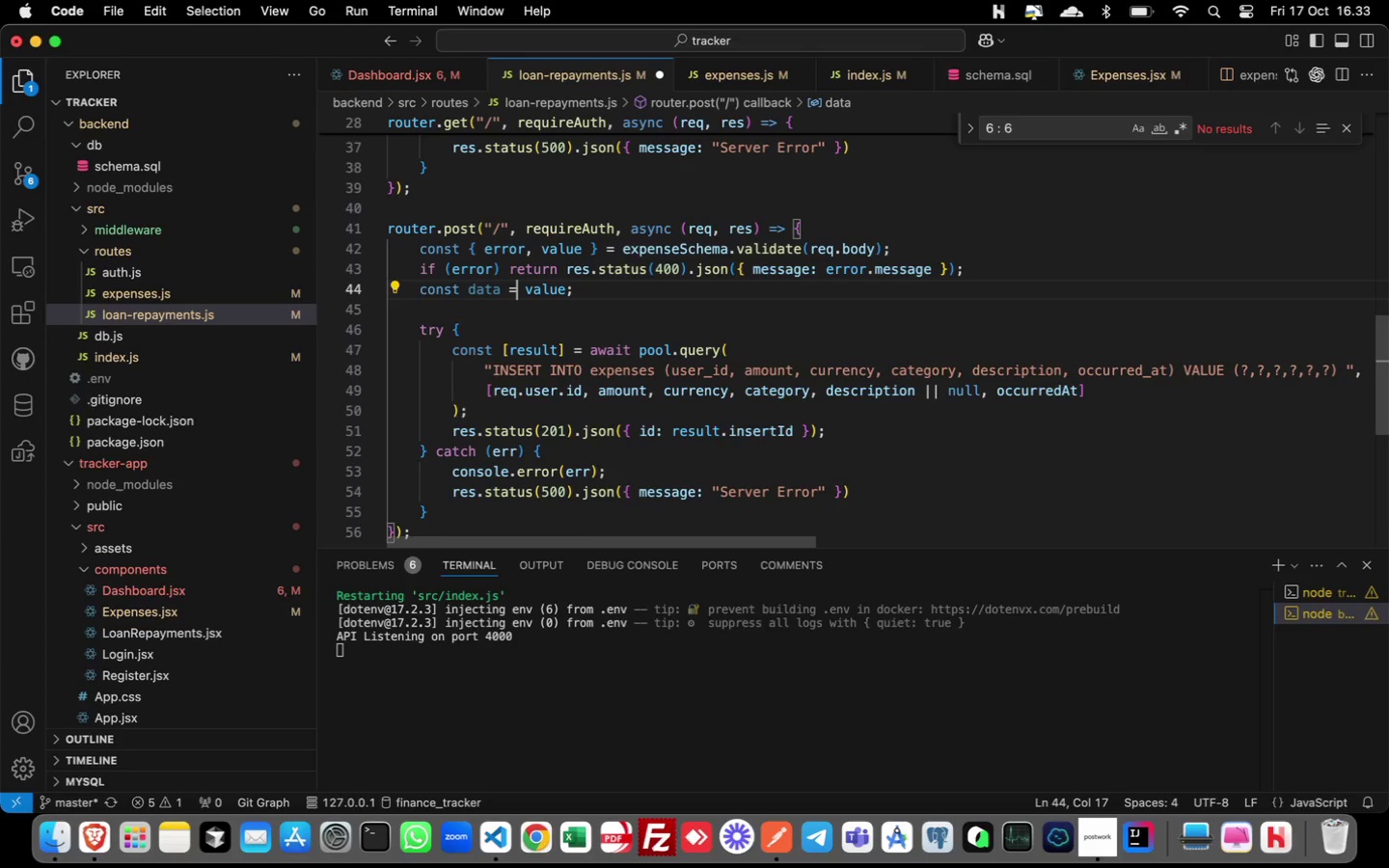 
key(ArrowRight)
 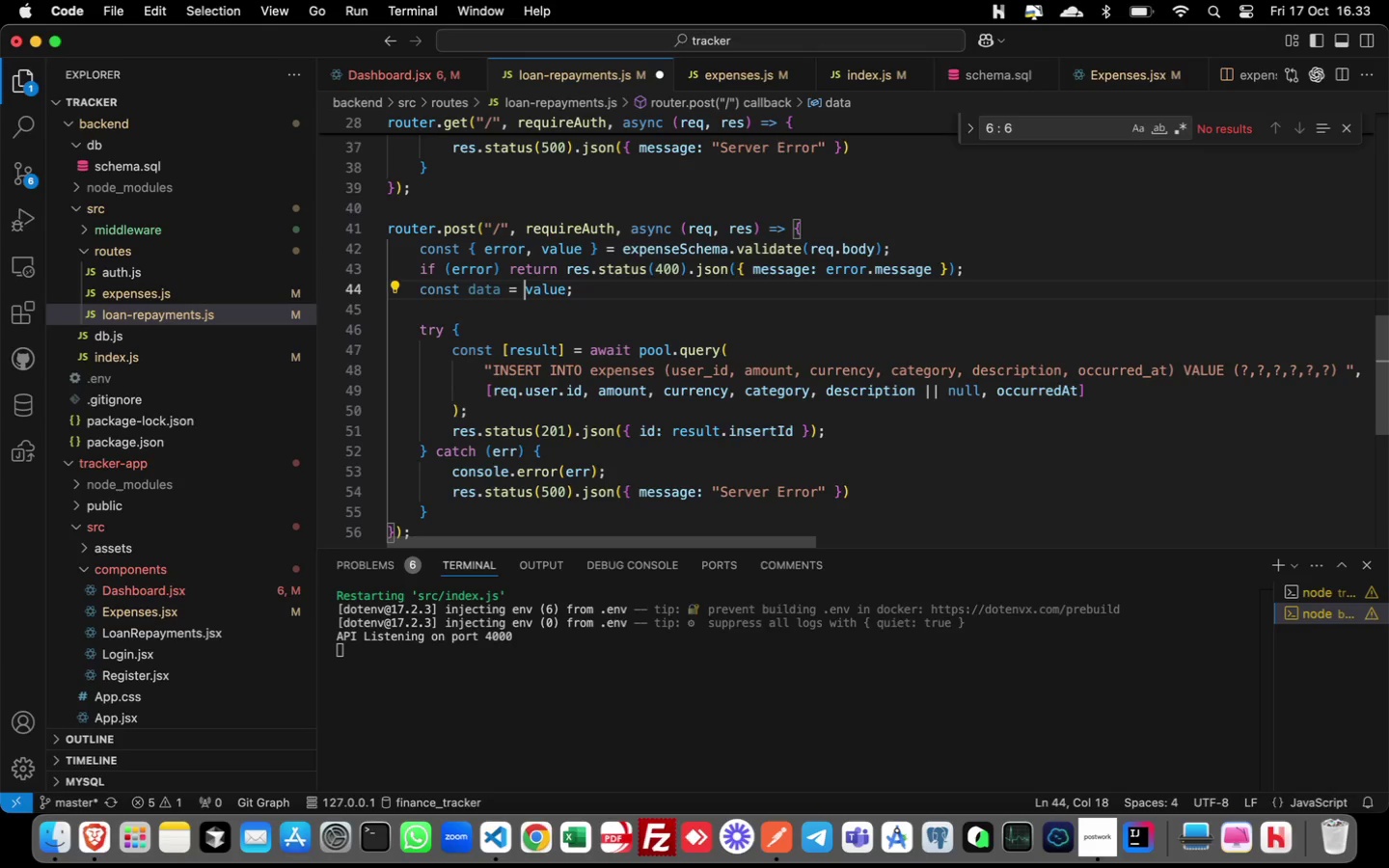 
key(ArrowRight)
 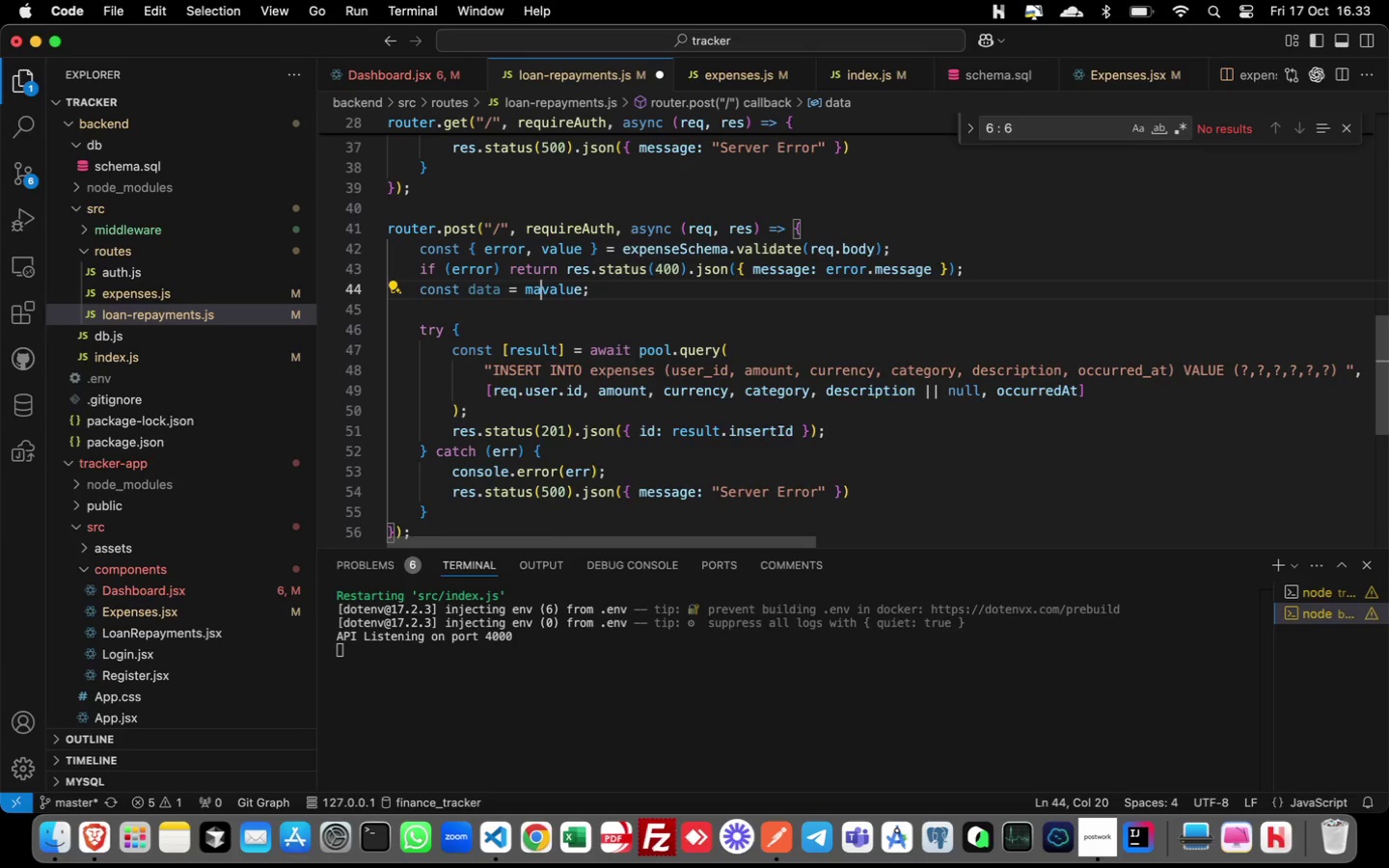 
type(map)
 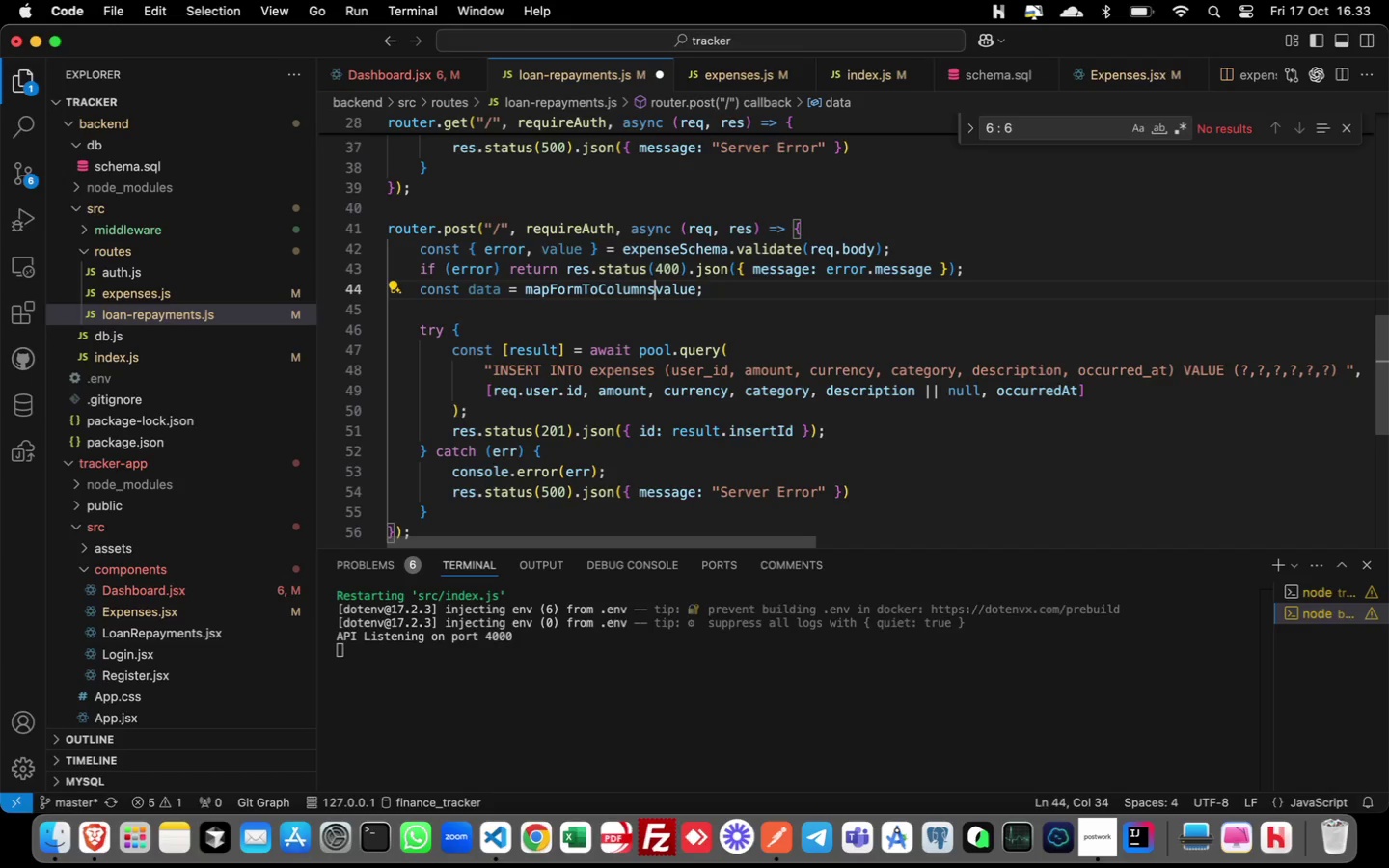 
key(Enter)
 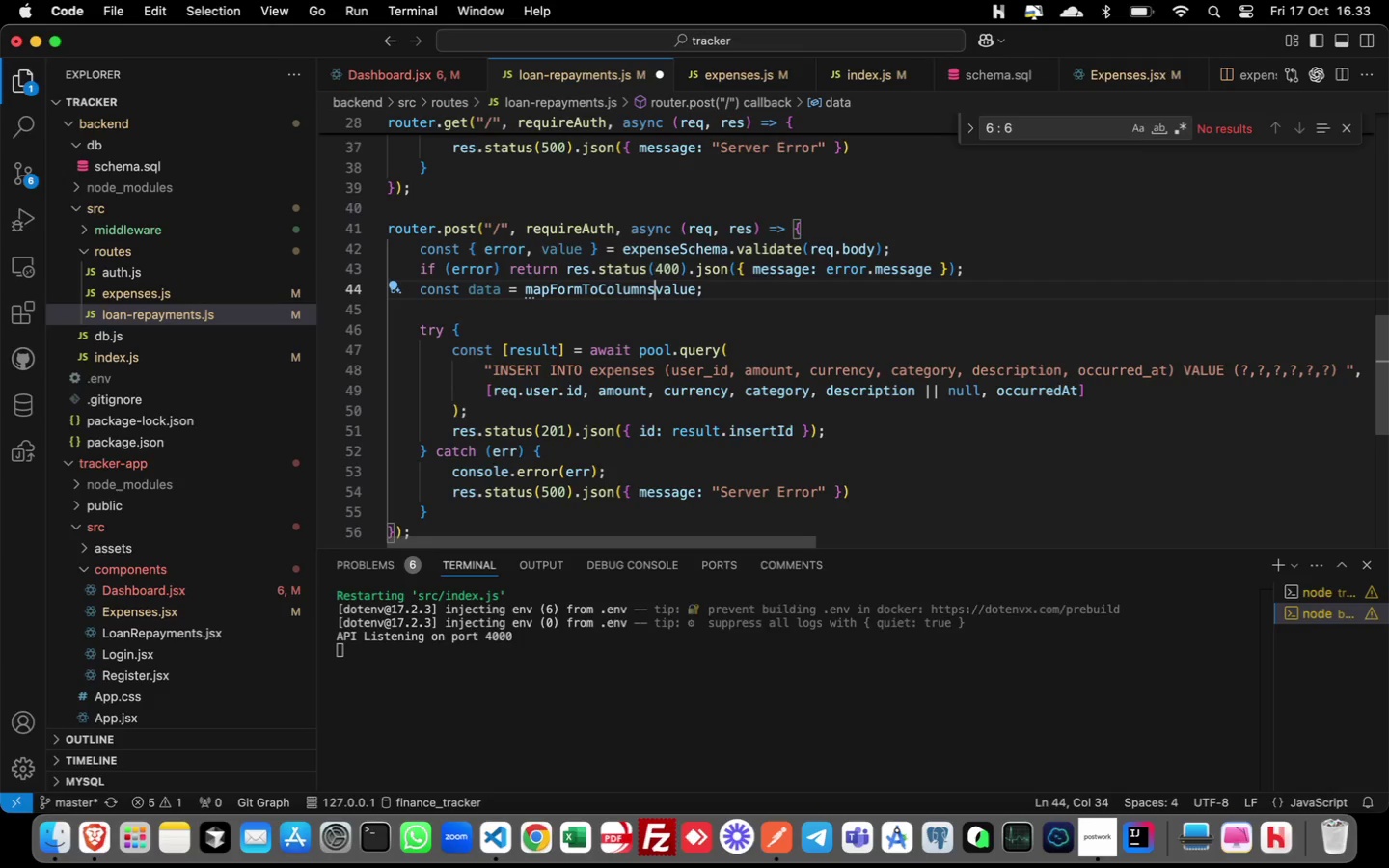 
key(Shift+9)
 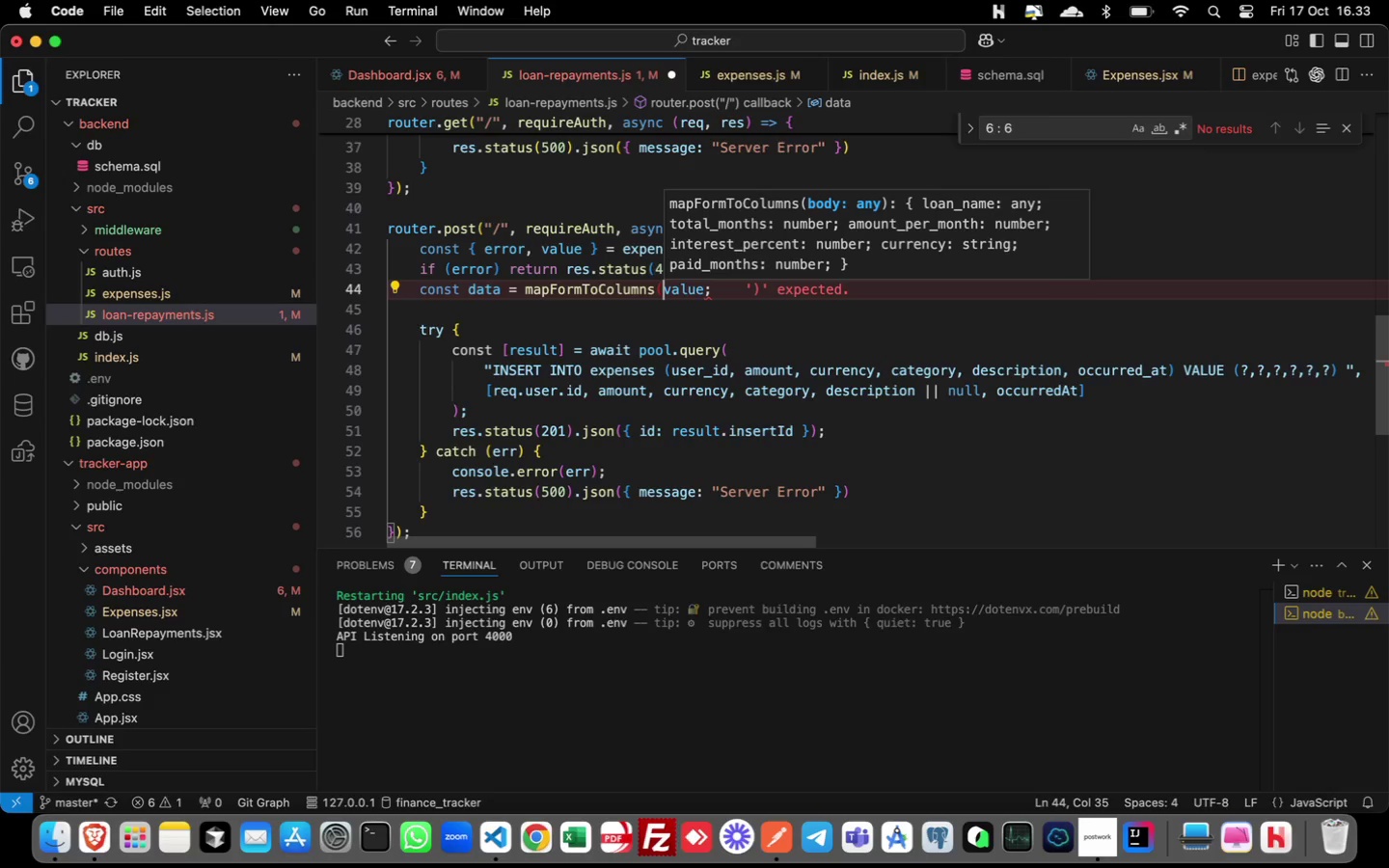 
key(ArrowRight)
 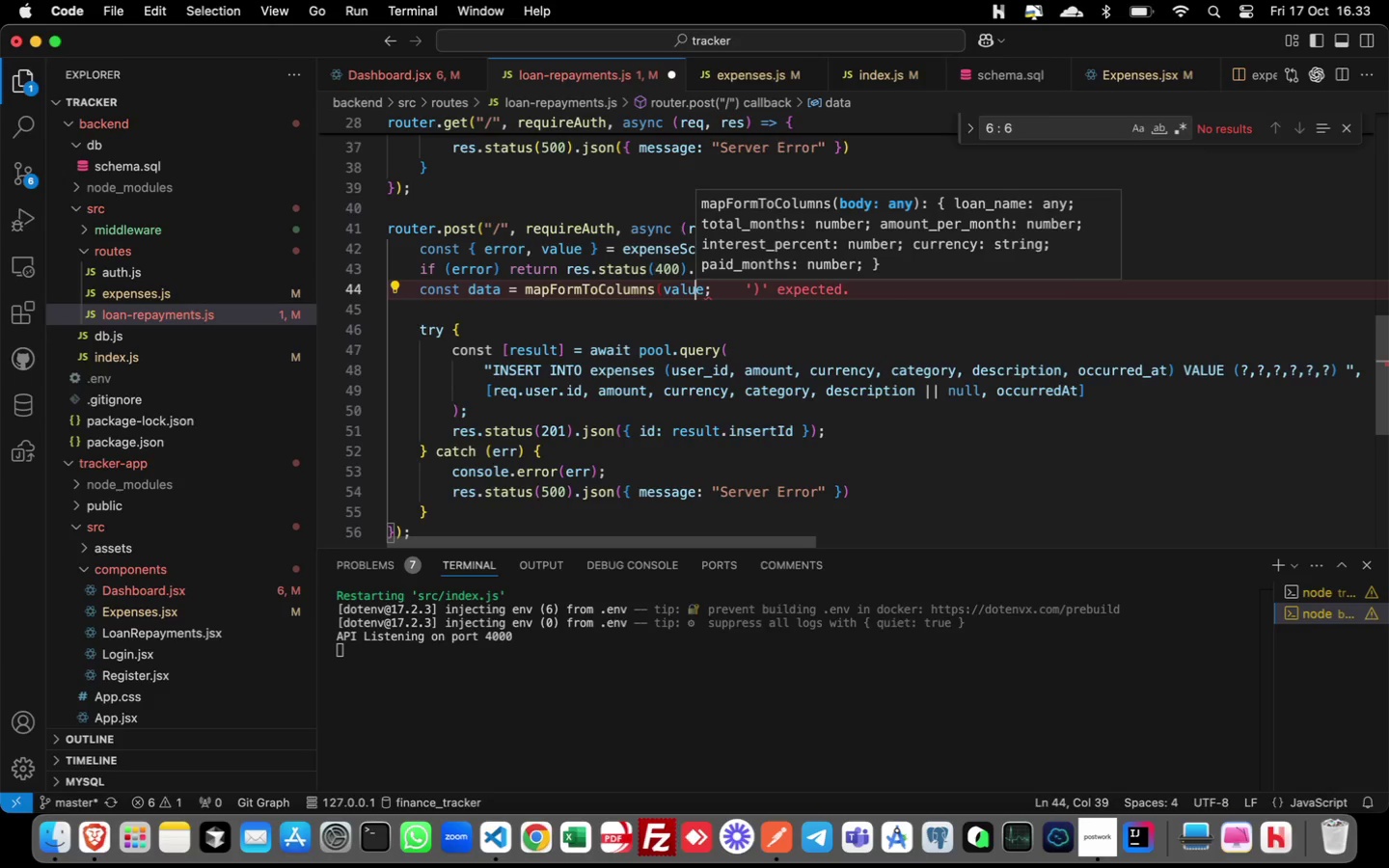 
key(ArrowRight)
 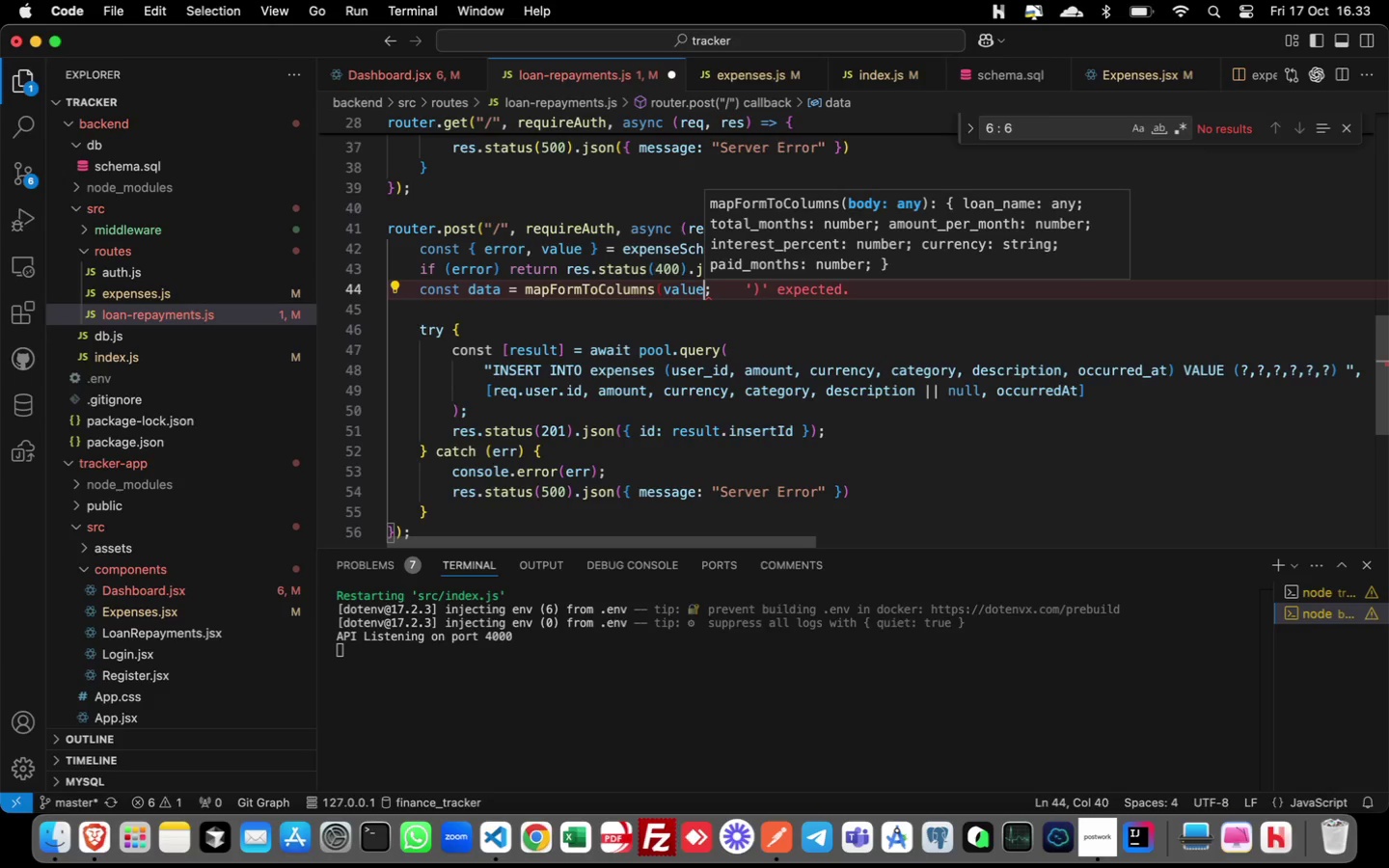 
key(ArrowRight)
 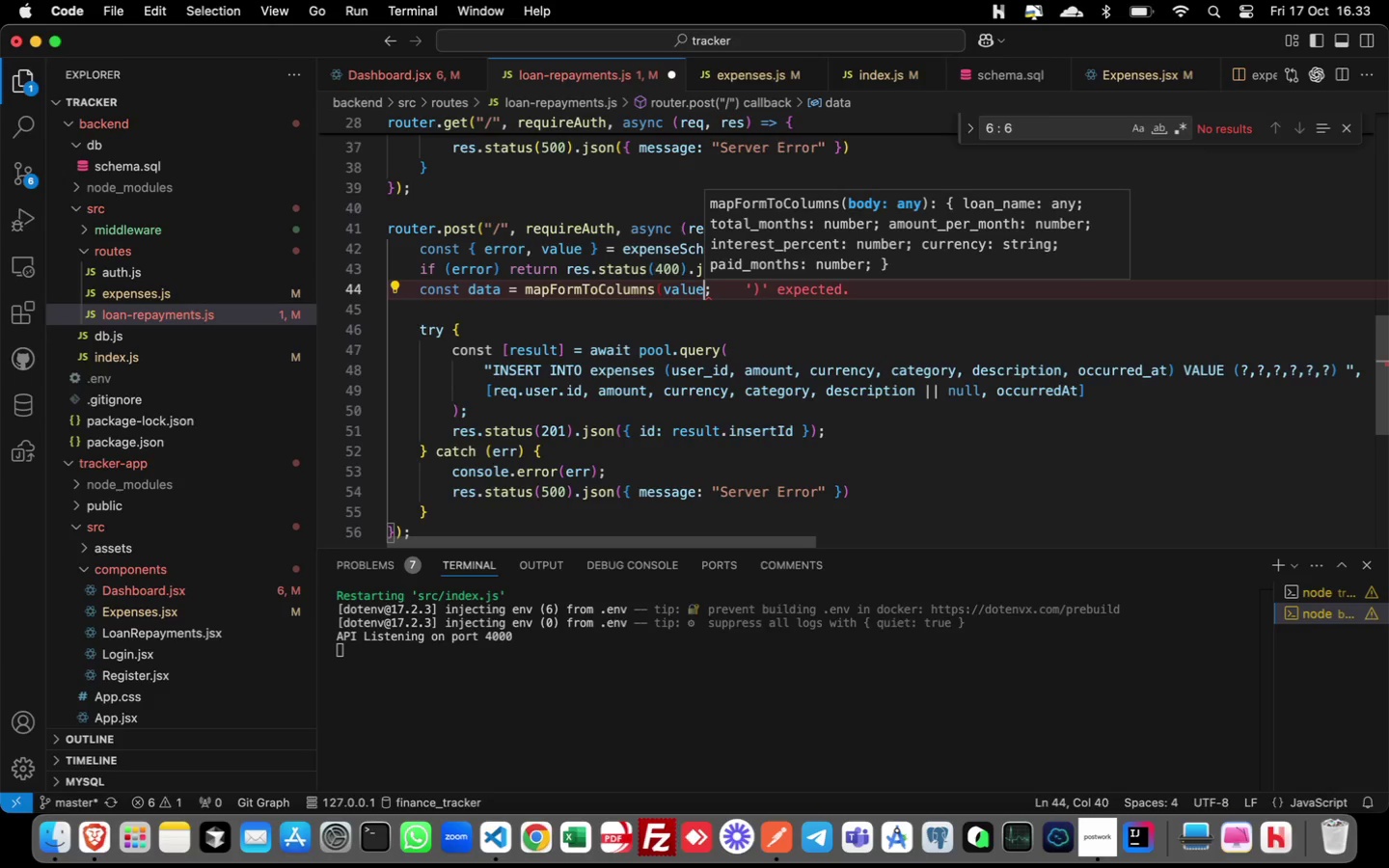 
key(ArrowRight)
 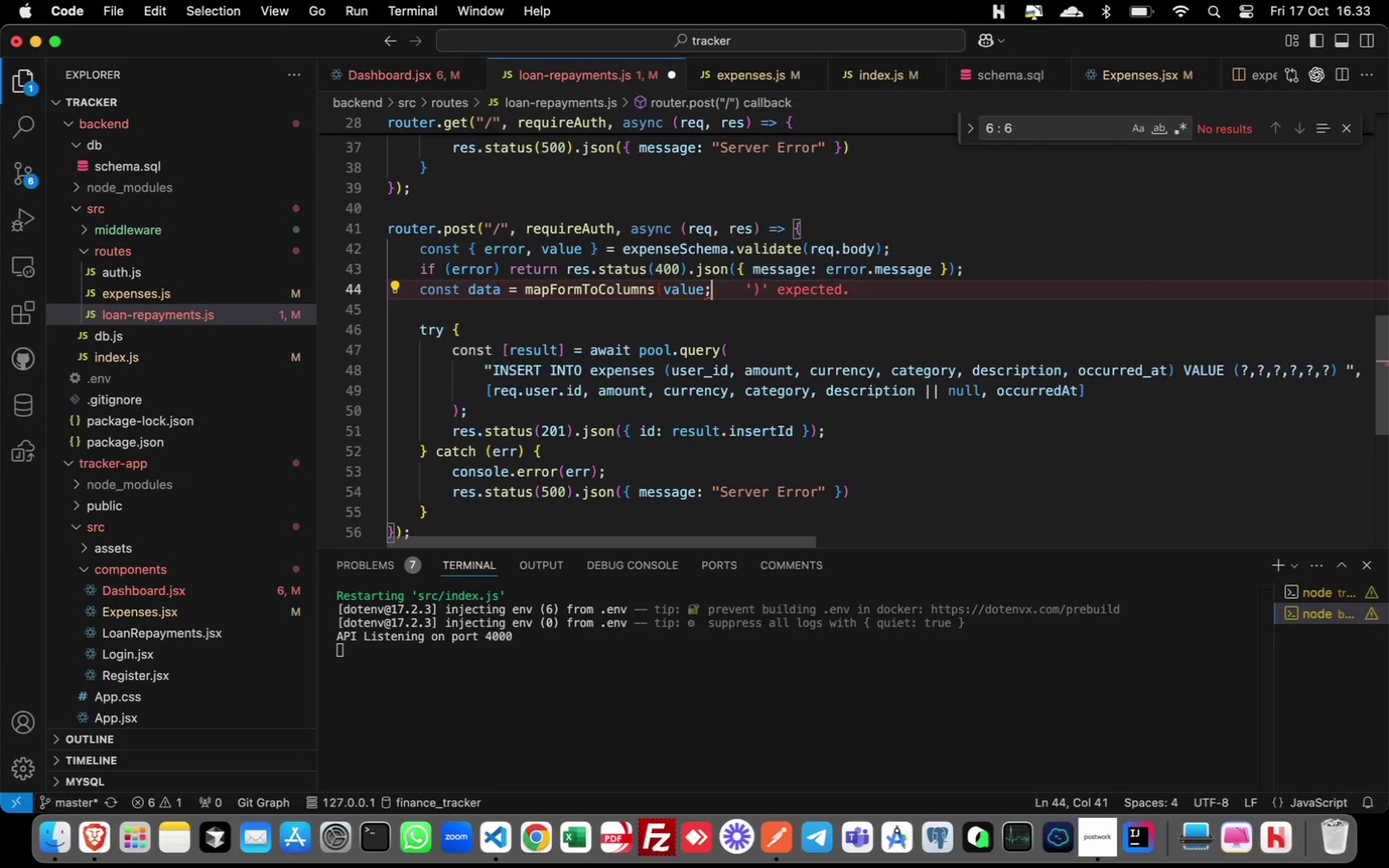 
key(ArrowRight)
 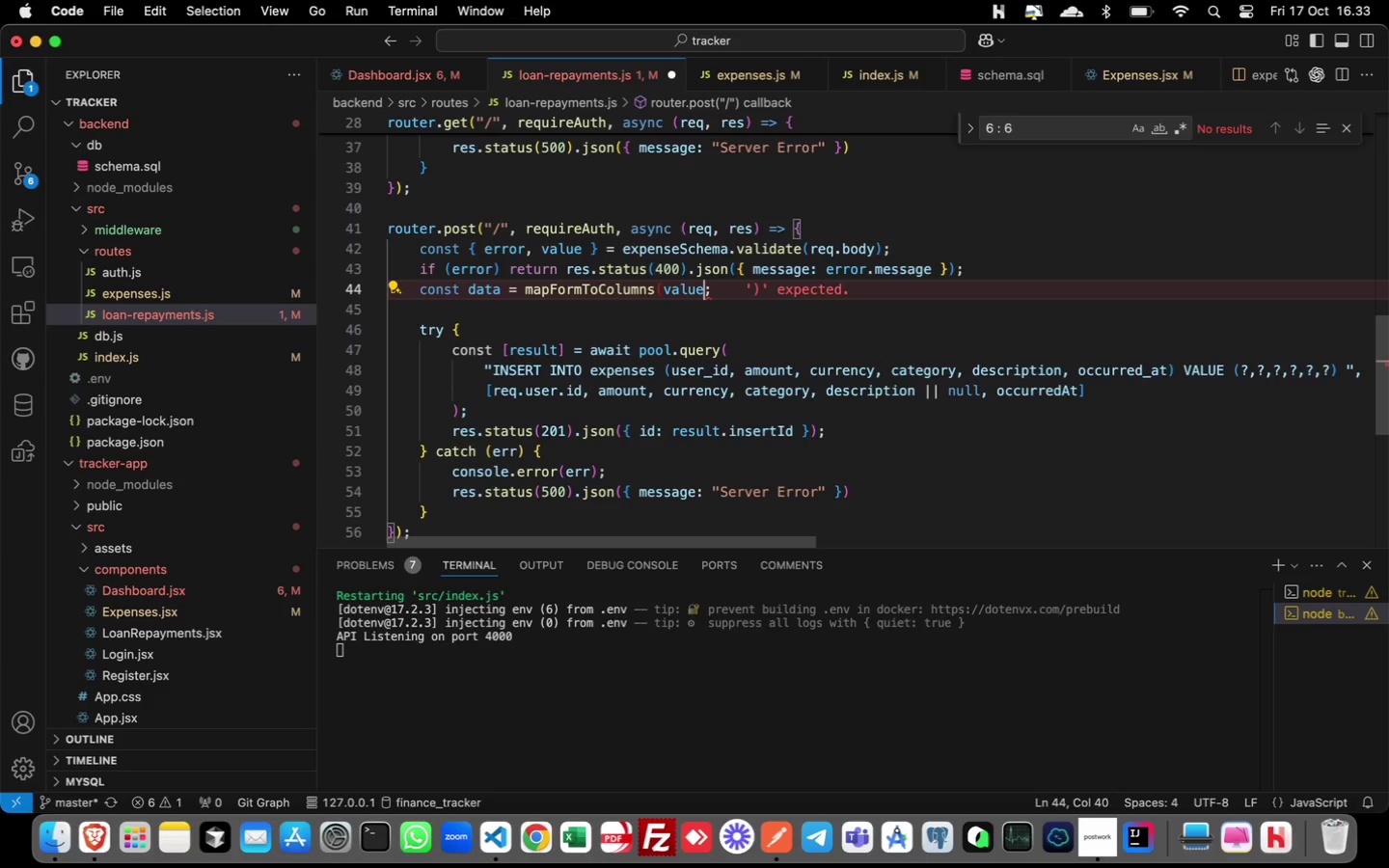 
key(ArrowRight)
 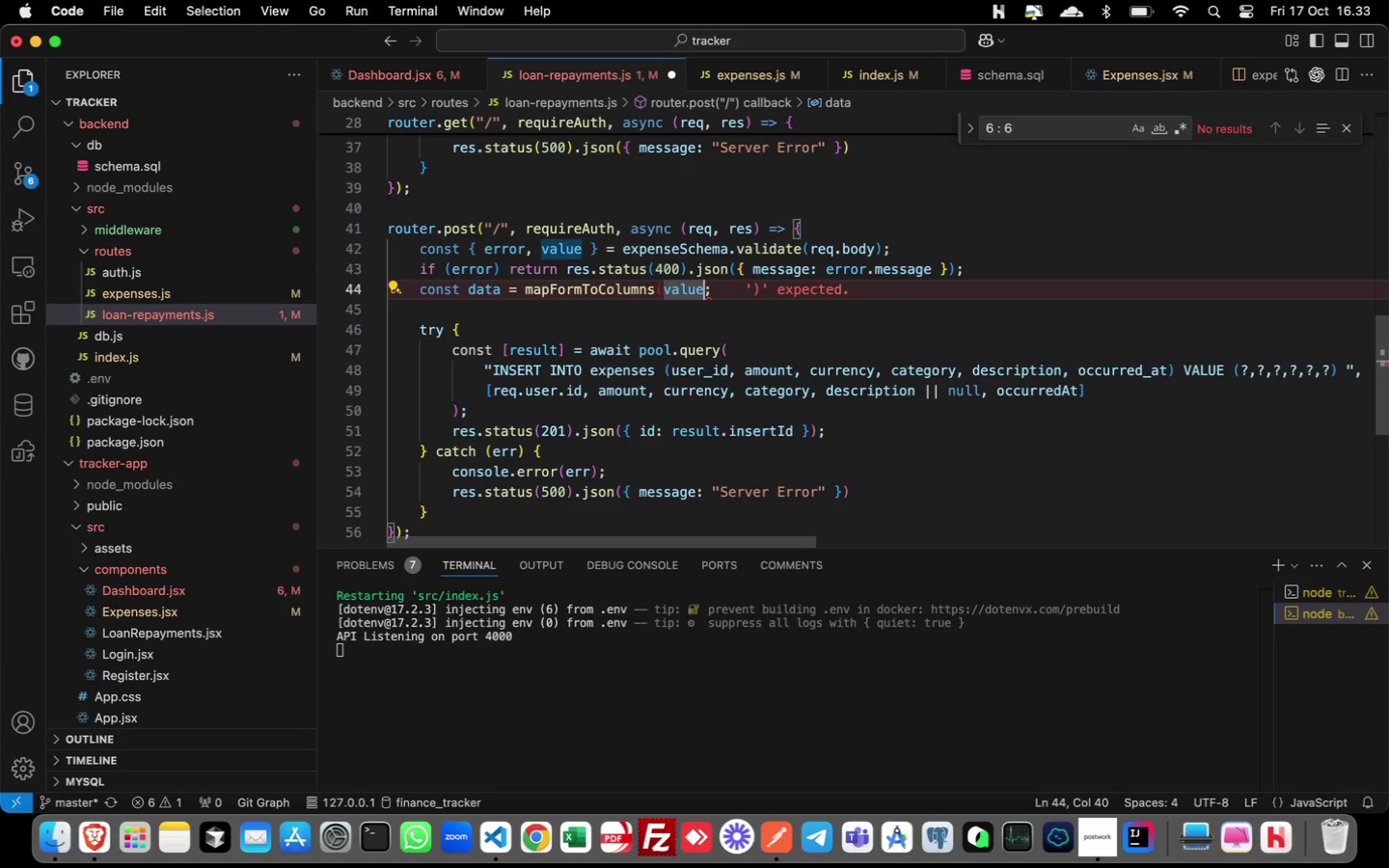 
key(ArrowLeft)
 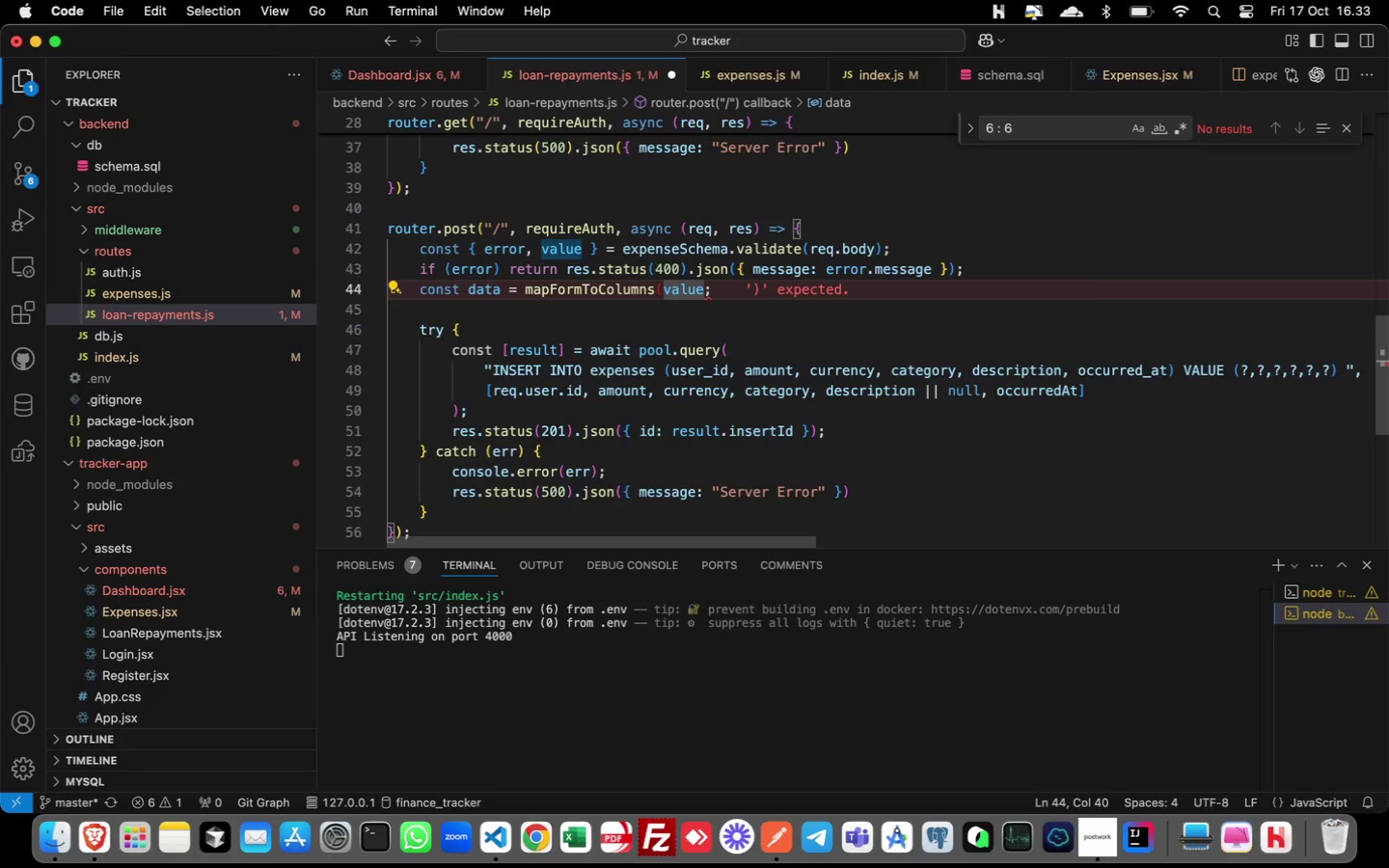 
key(Shift+0)
 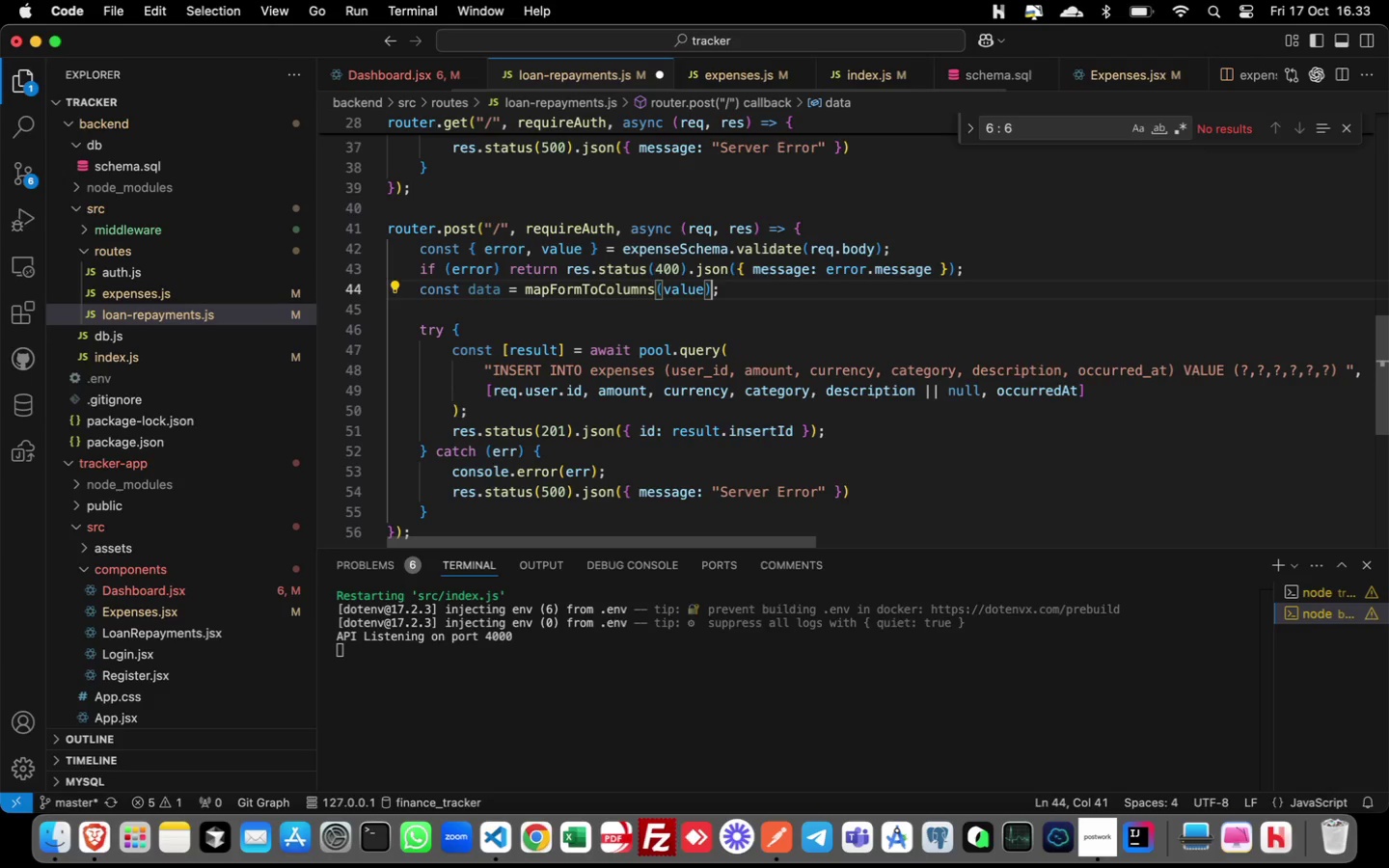 
key(Meta+S)
 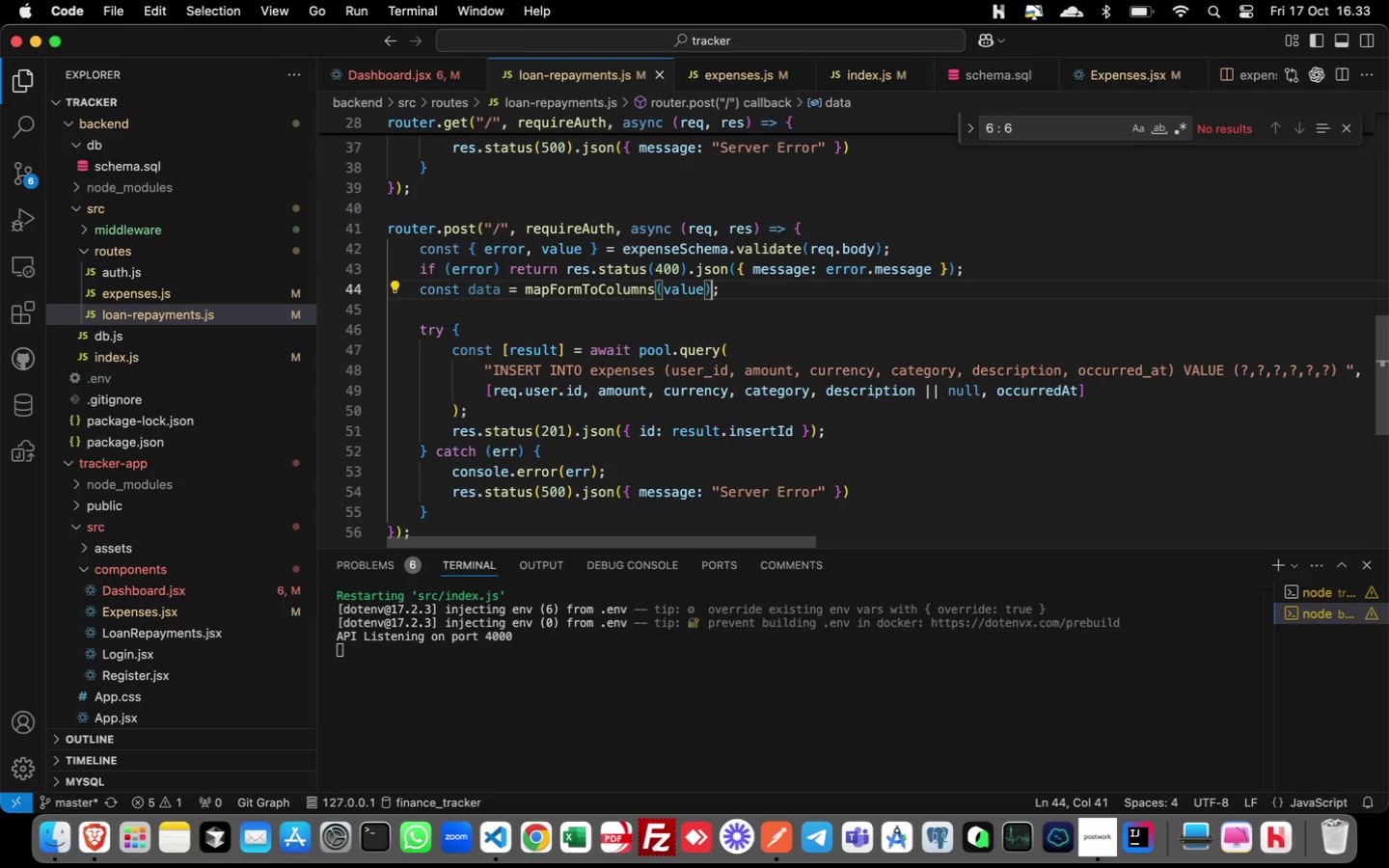 
wait(5.86)
 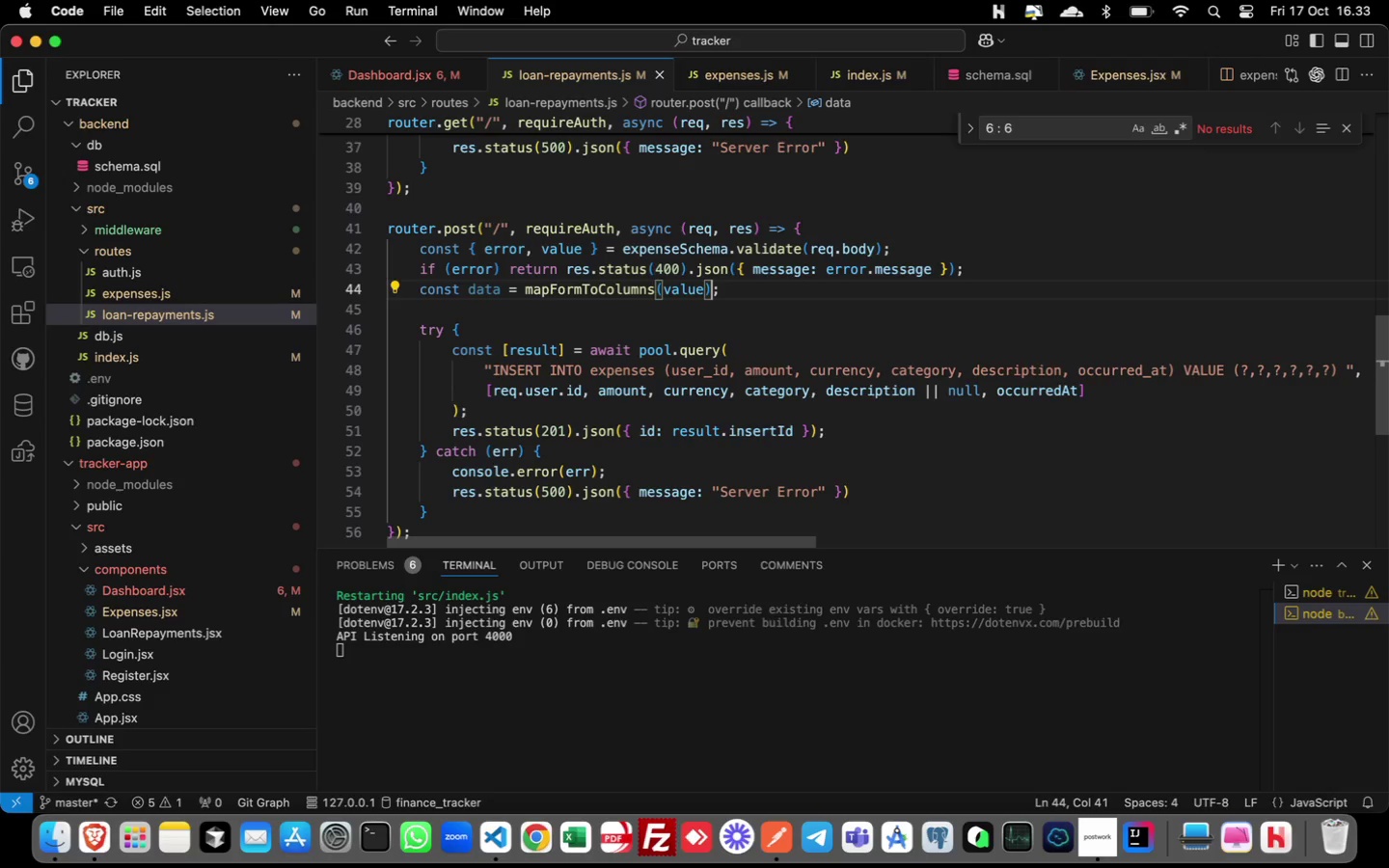 
key(ArrowDown)
 